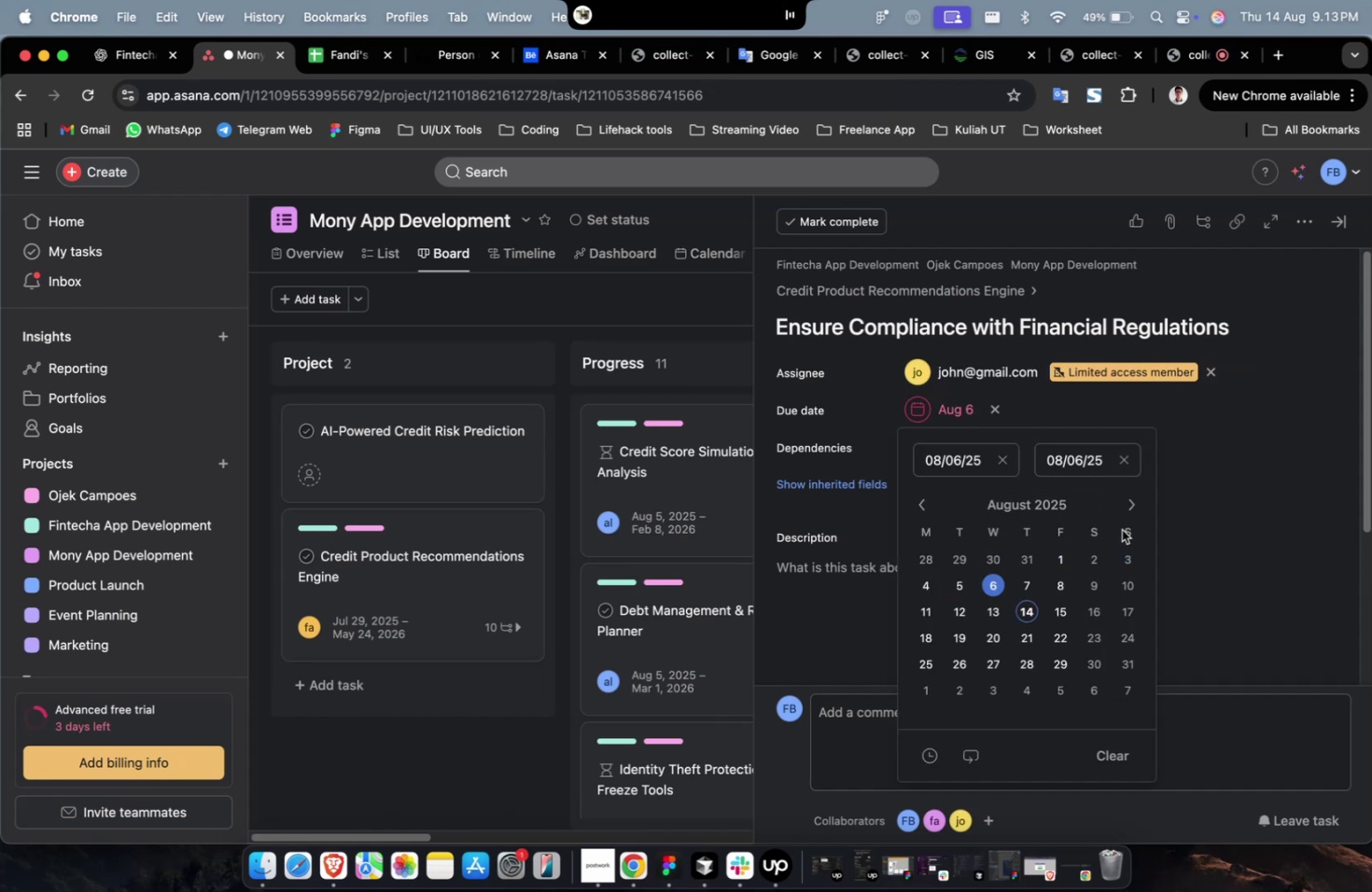 
left_click([1126, 510])
 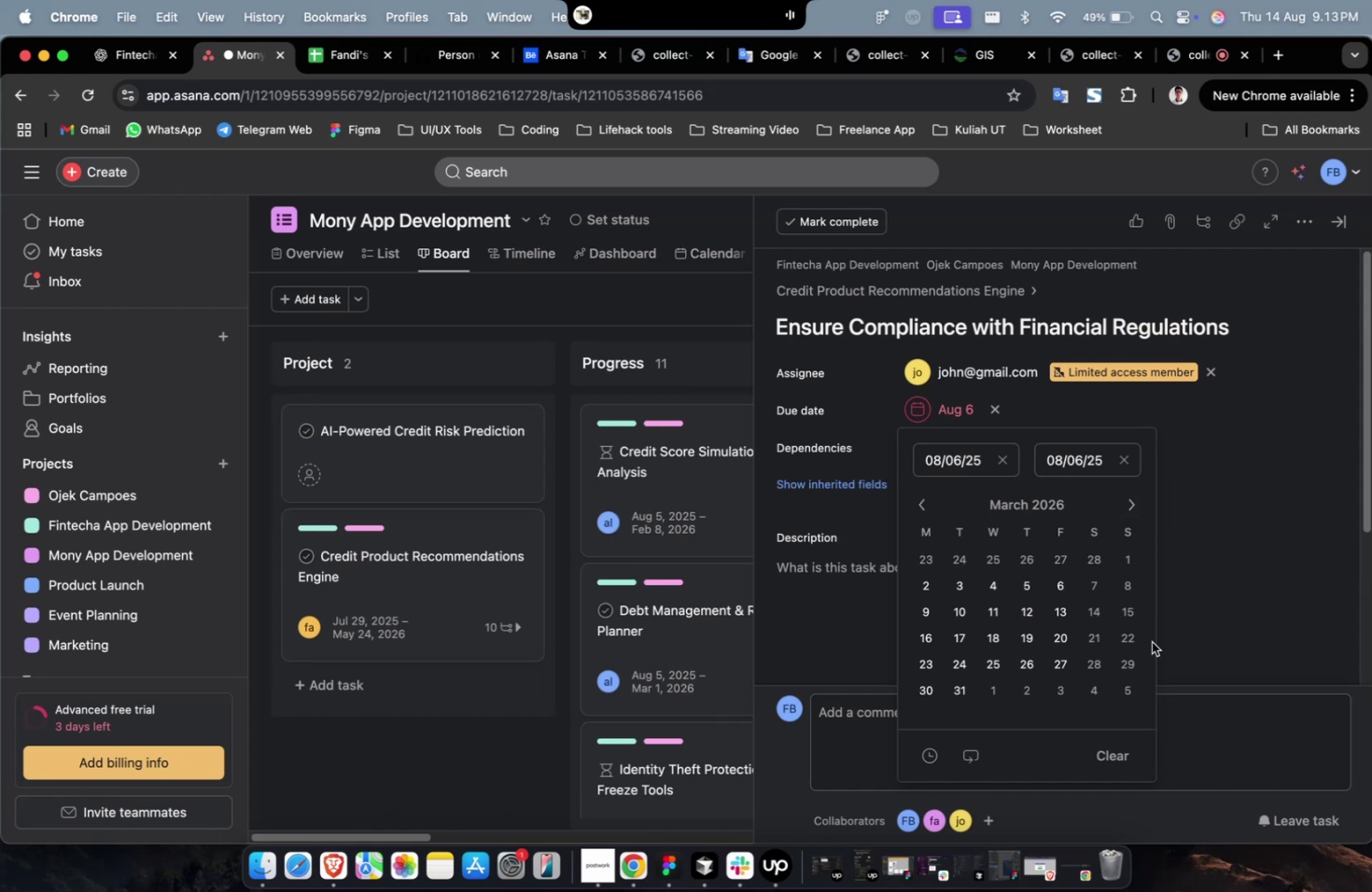 
triple_click([1127, 661])
 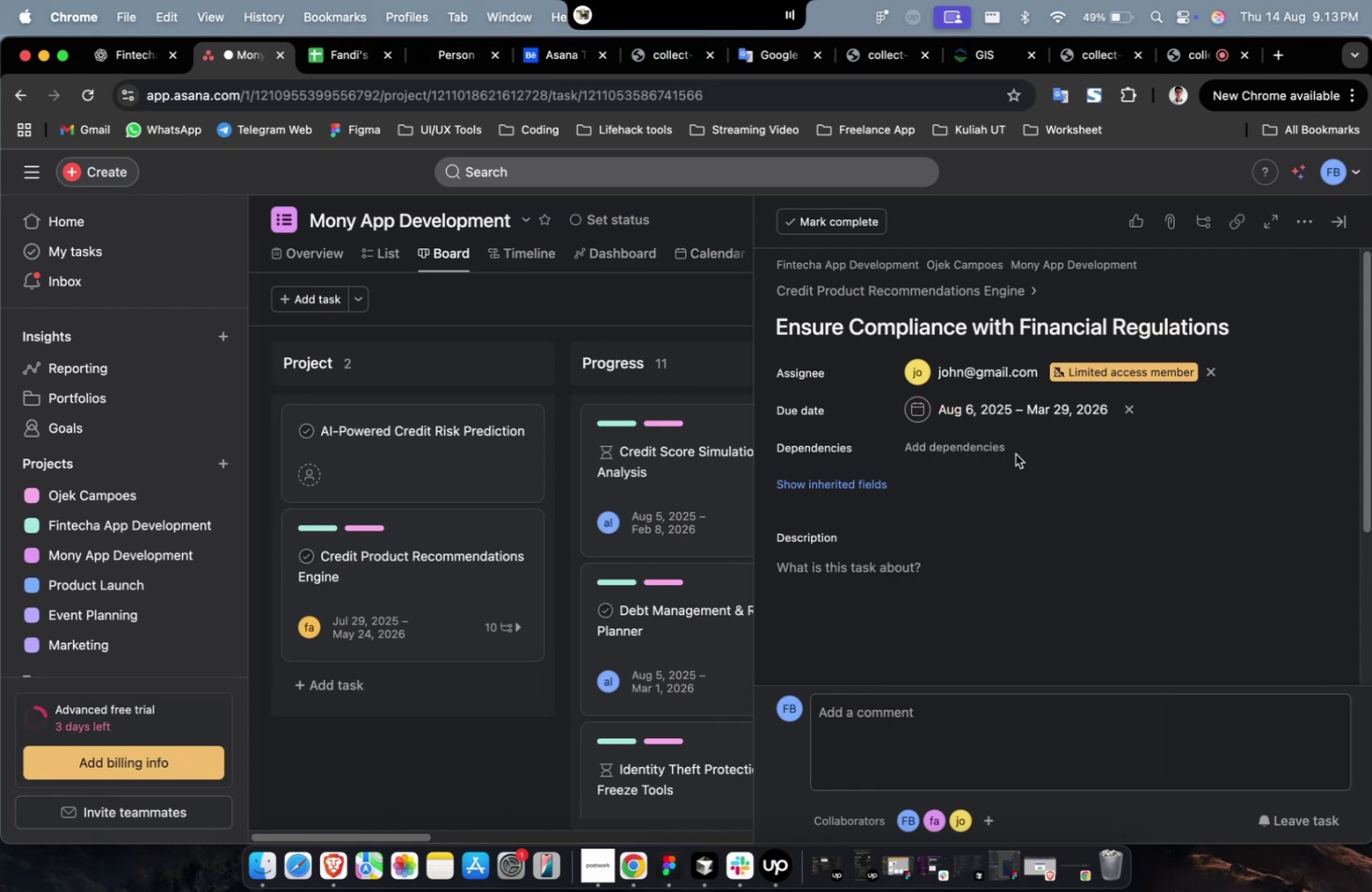 
triple_click([992, 449])
 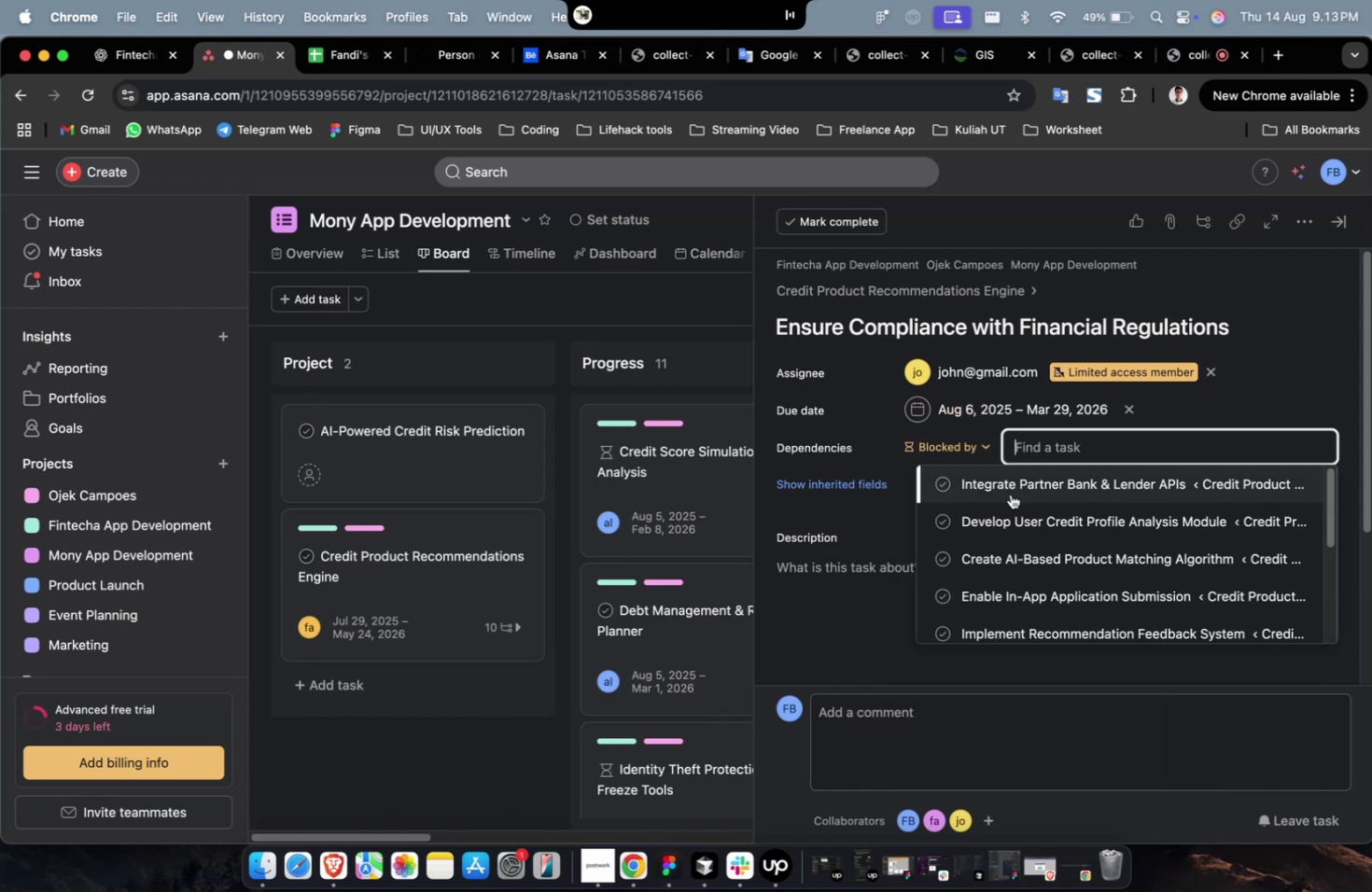 
triple_click([1010, 494])
 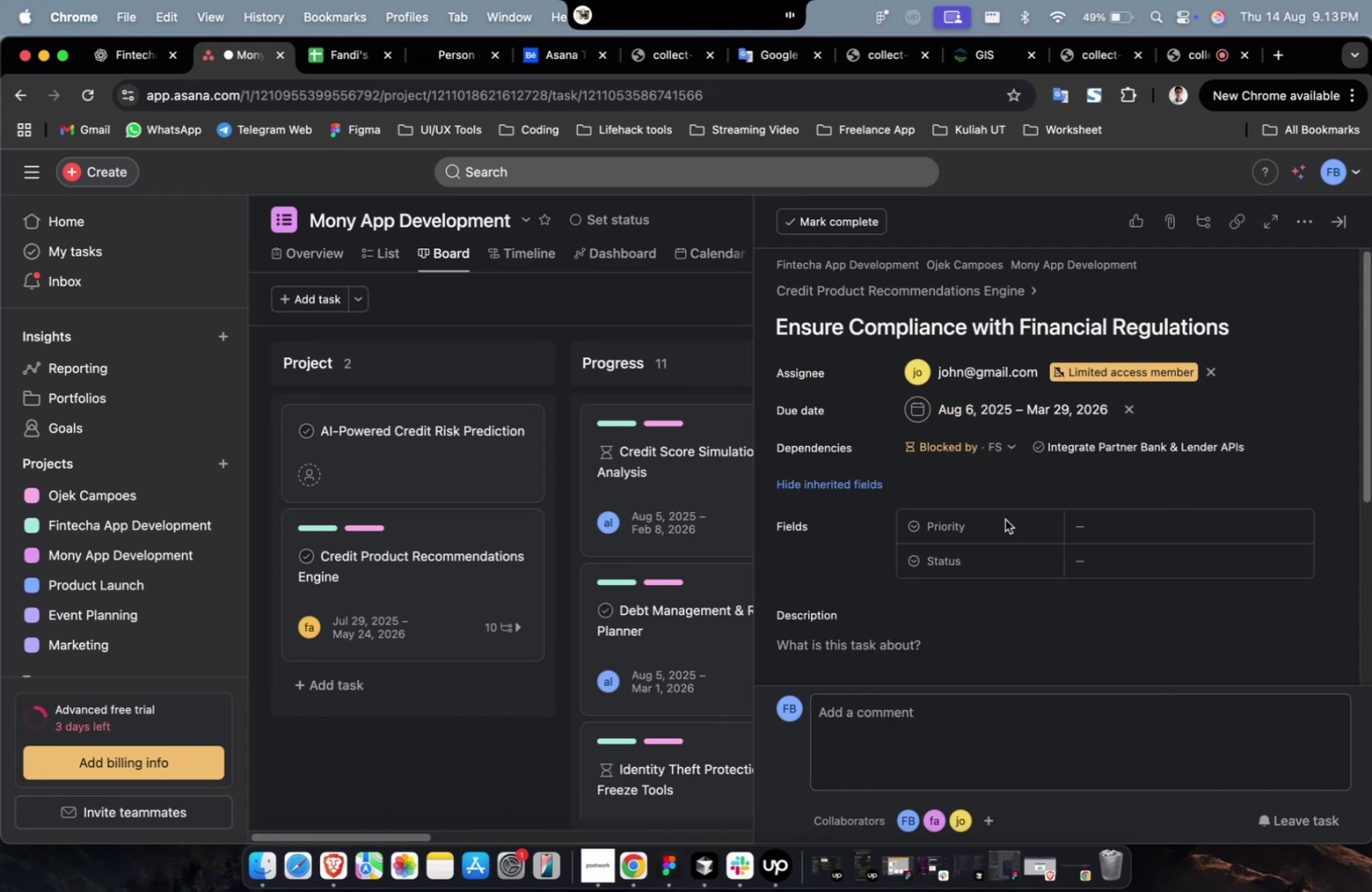 
triple_click([1100, 538])
 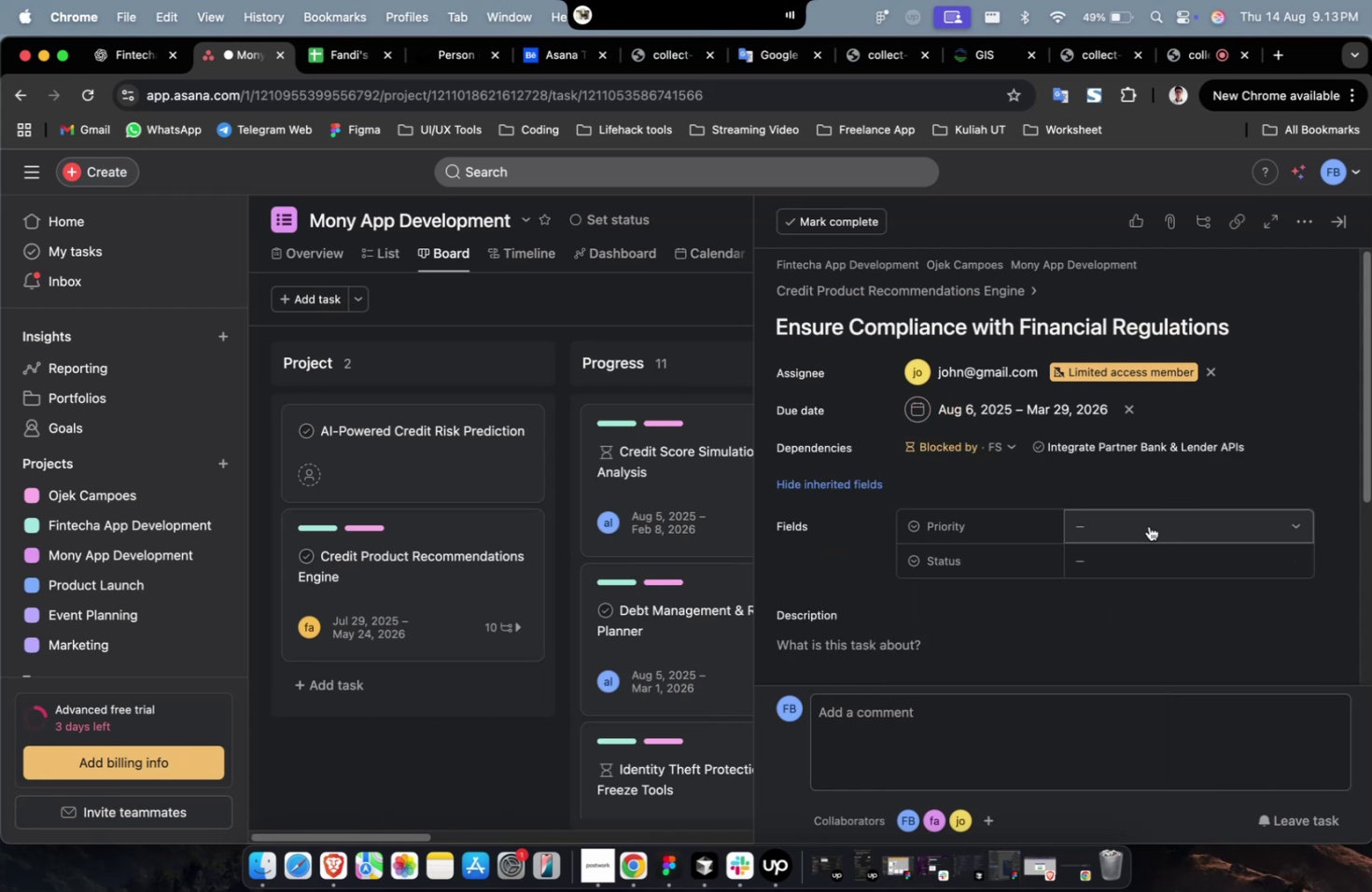 
left_click([1148, 519])
 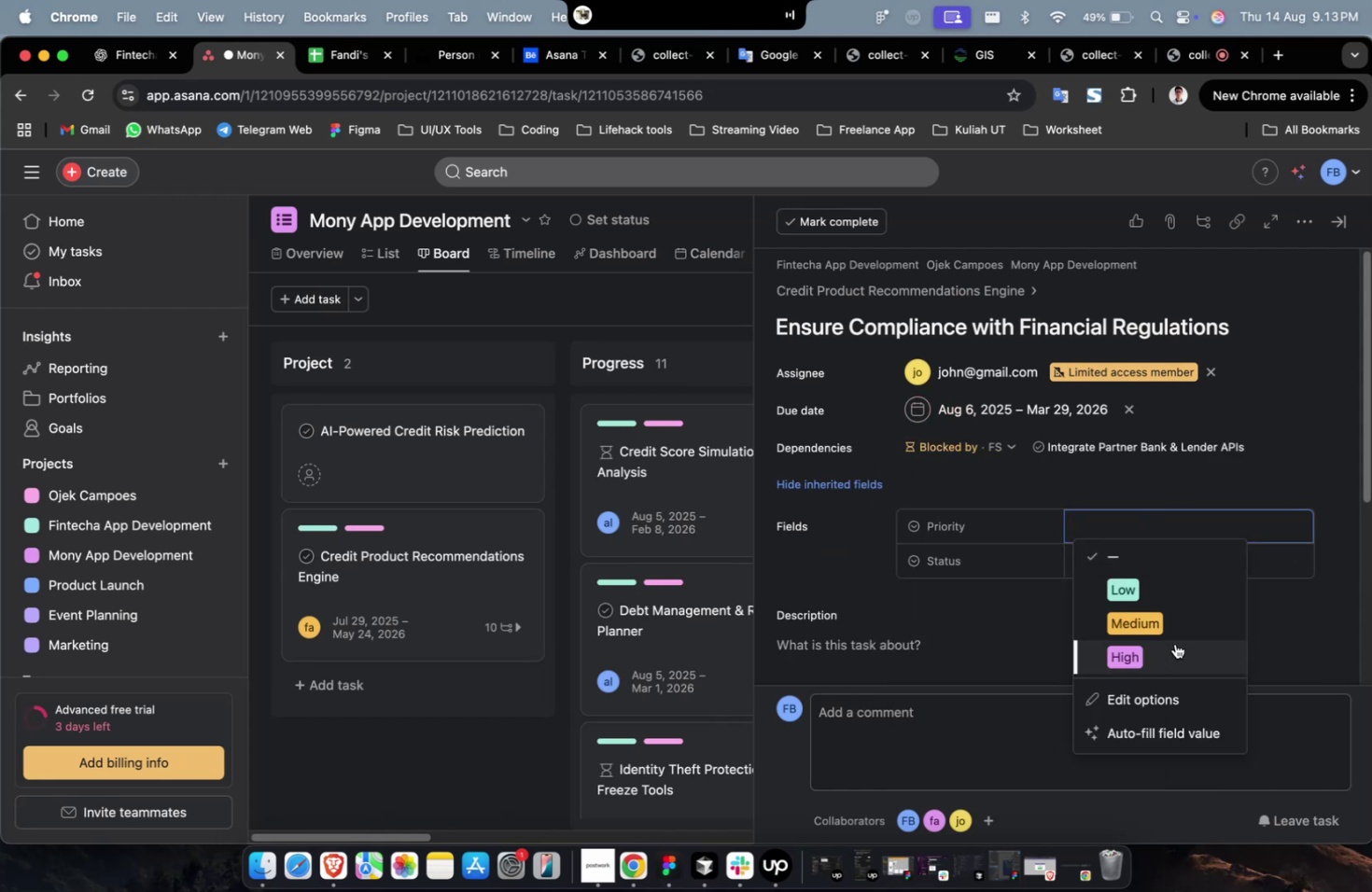 
left_click([1174, 643])
 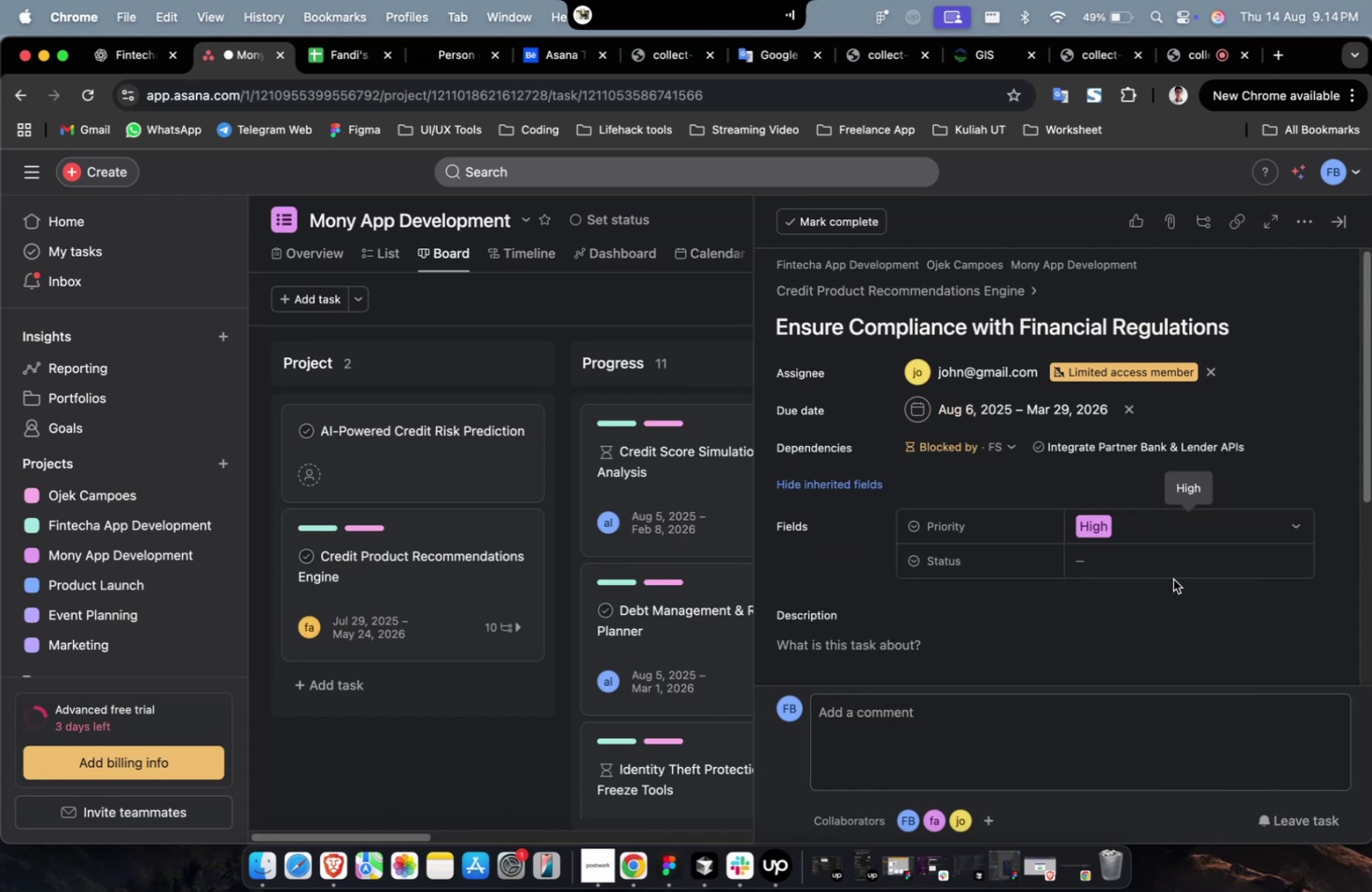 
double_click([1172, 558])
 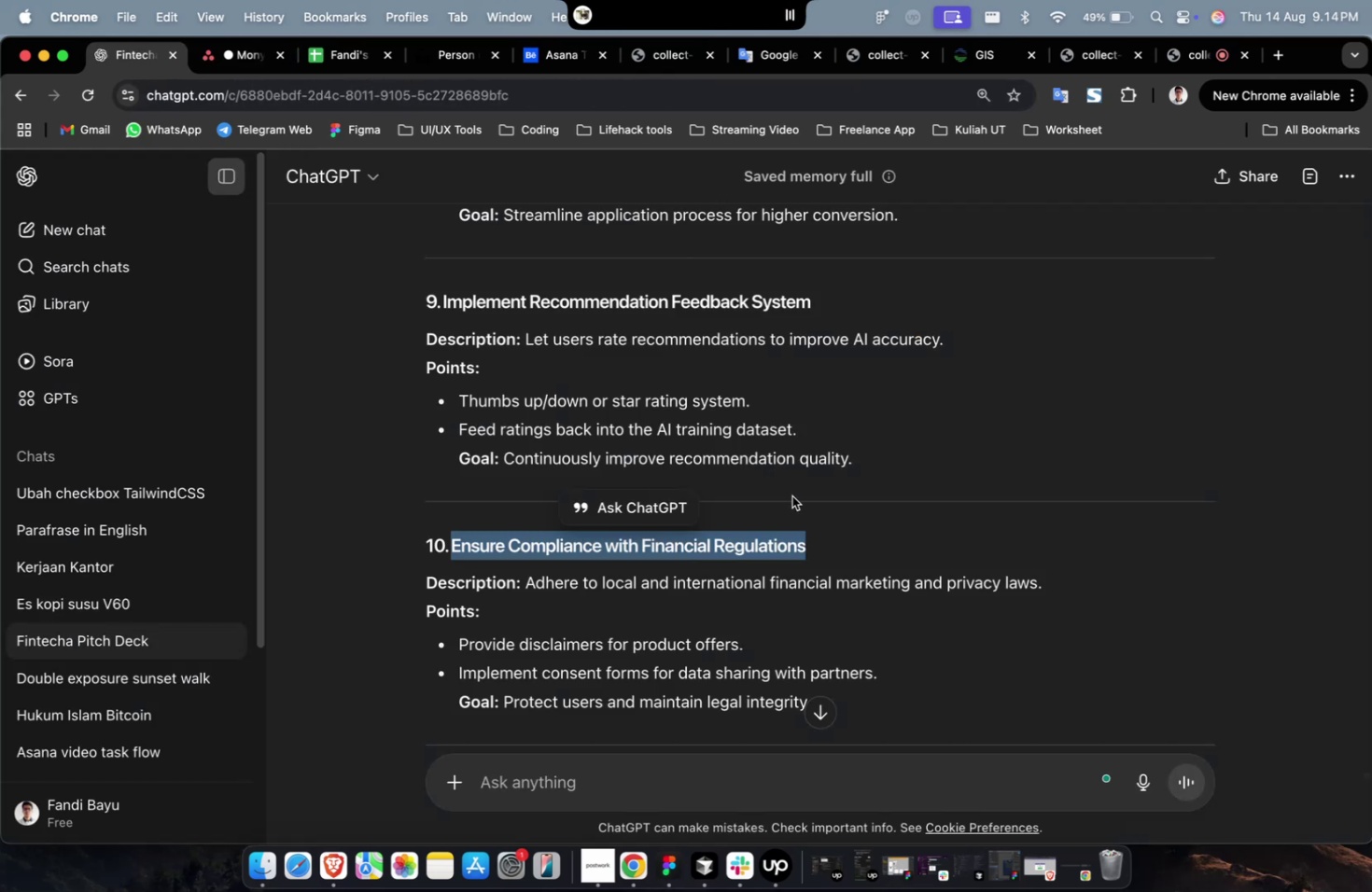 
scroll: coordinate [913, 676], scroll_direction: down, amount: 3.0
 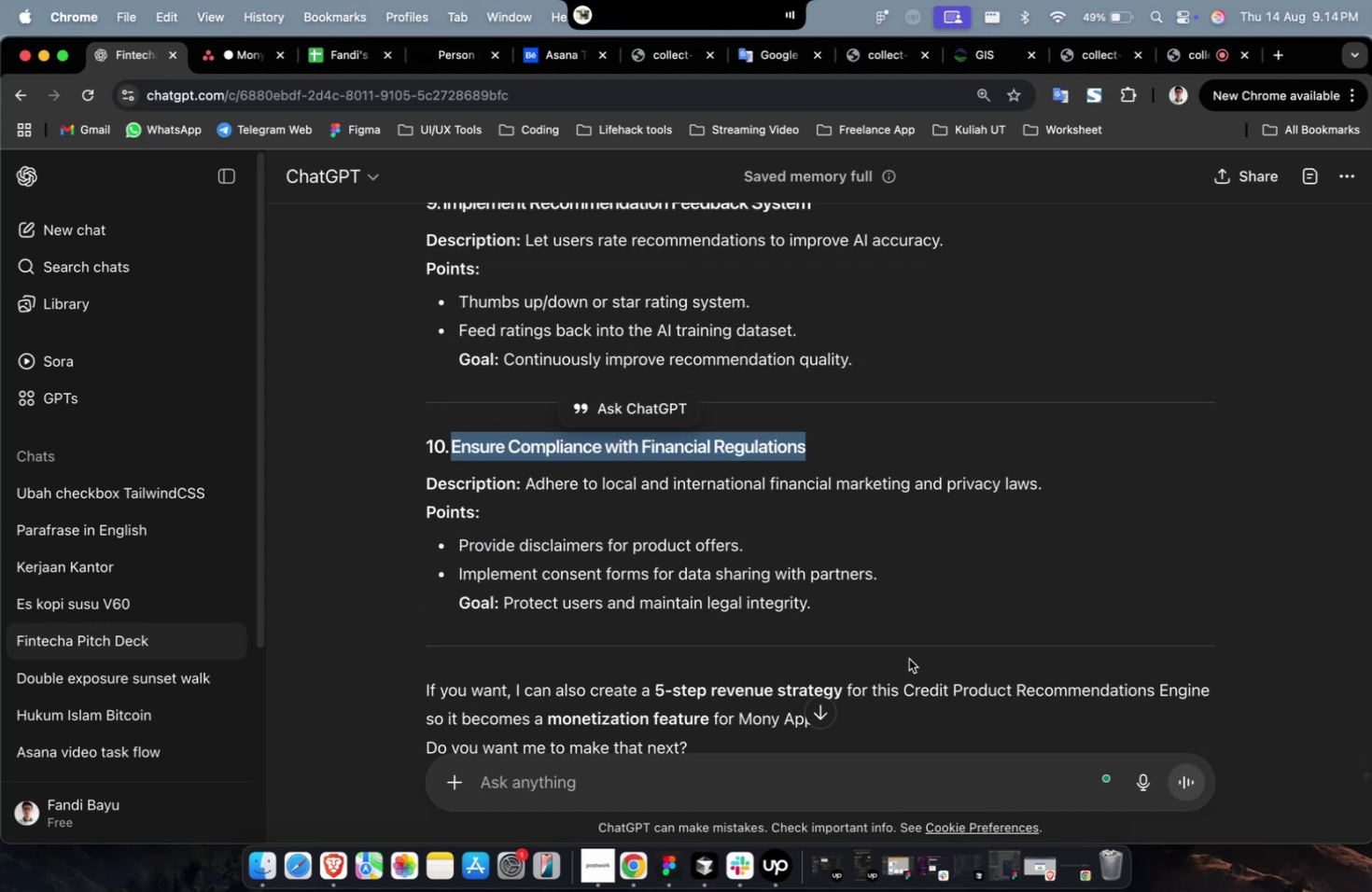 
left_click([908, 658])
 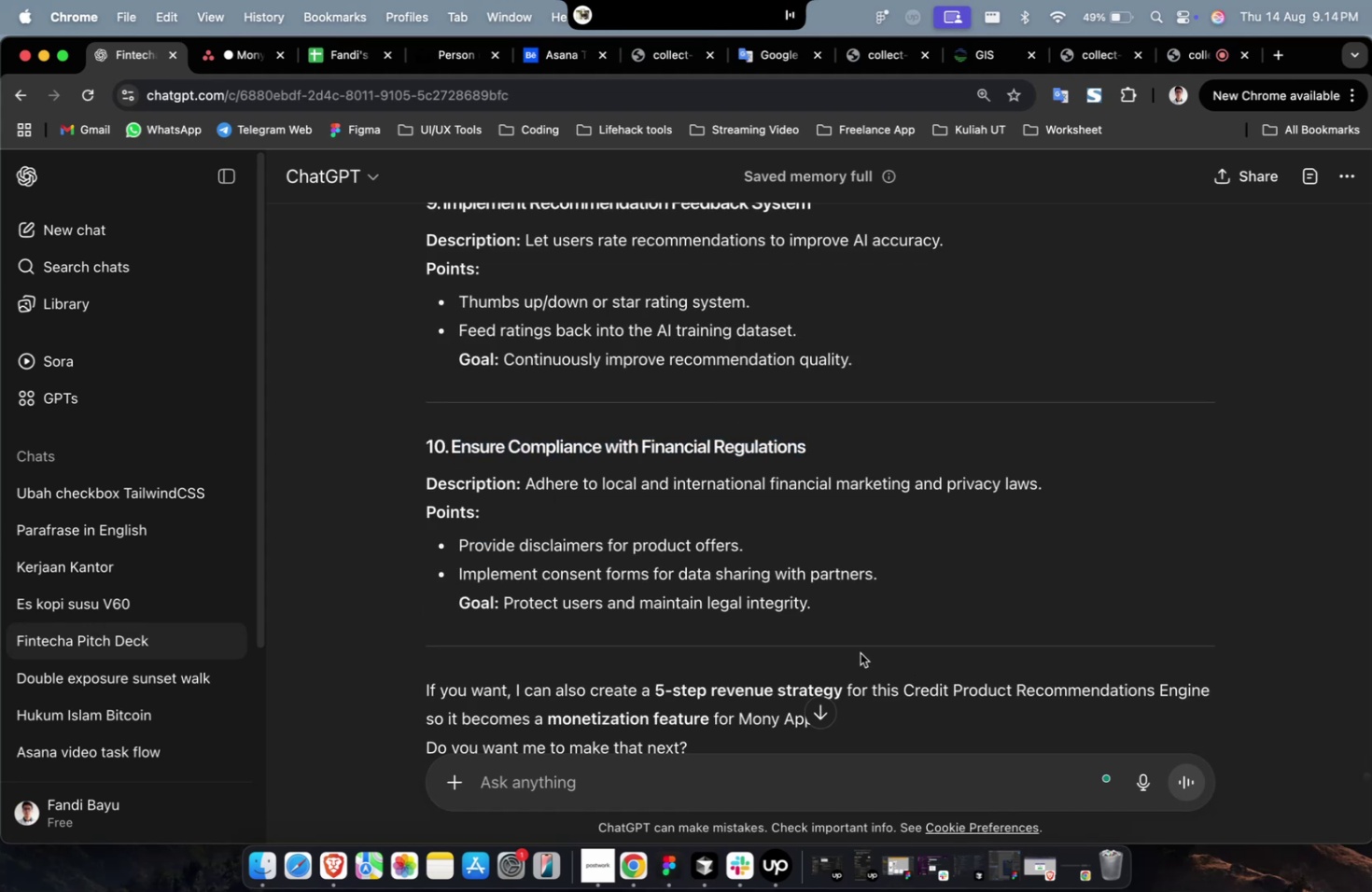 
left_click_drag(start_coordinate=[844, 624], to_coordinate=[527, 494])
 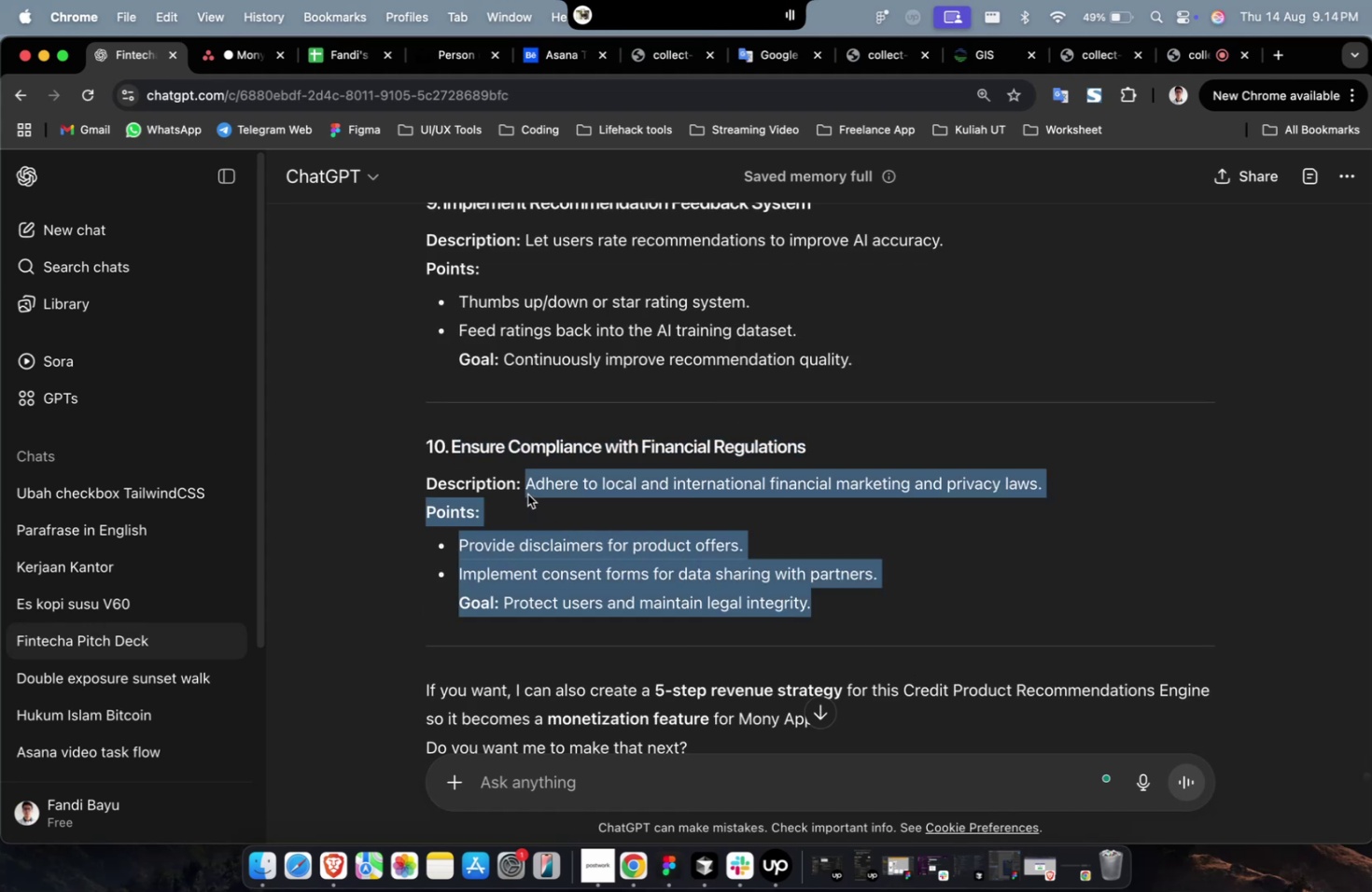 
key(Meta+C)
 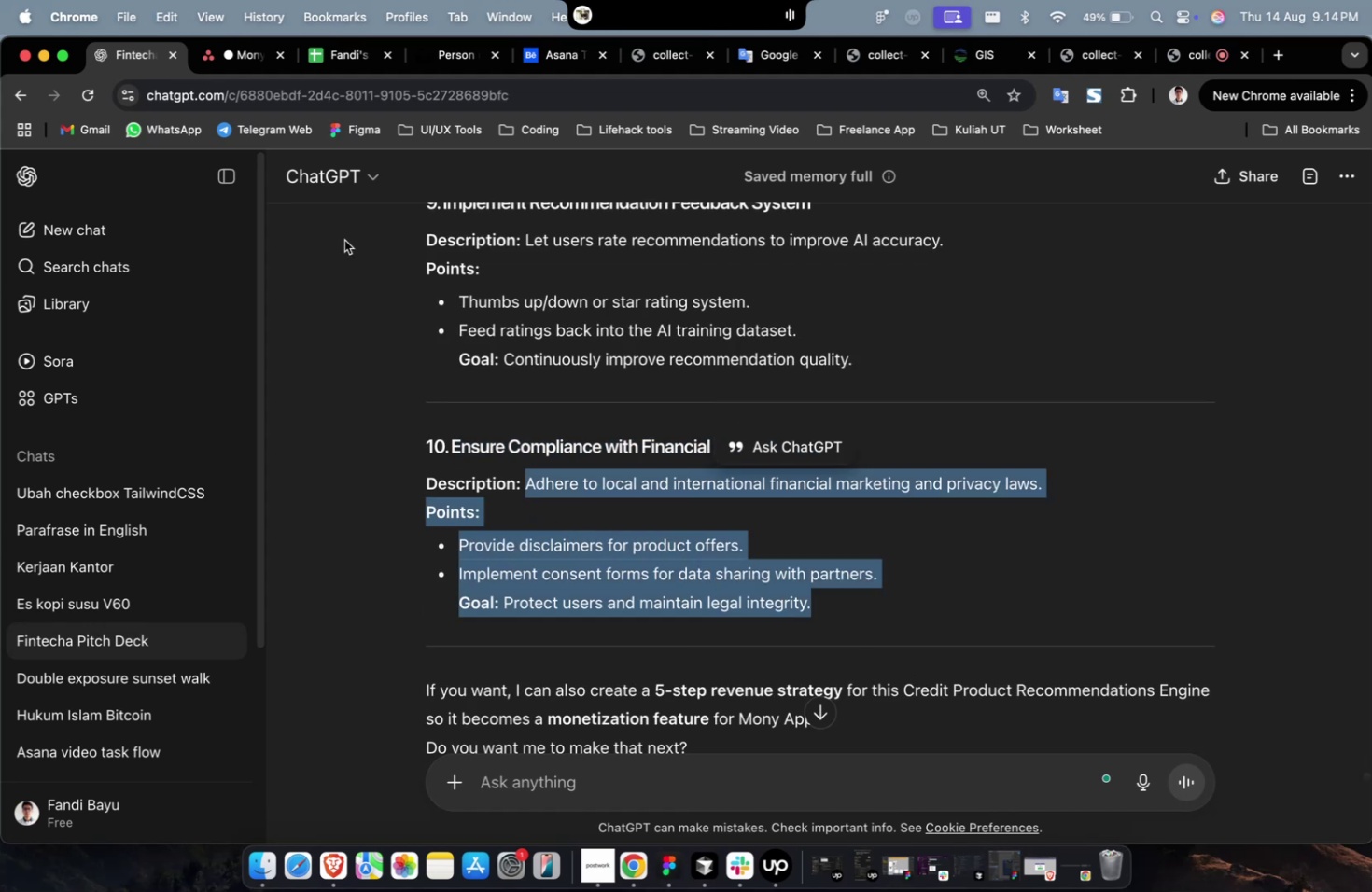 
key(Meta+C)
 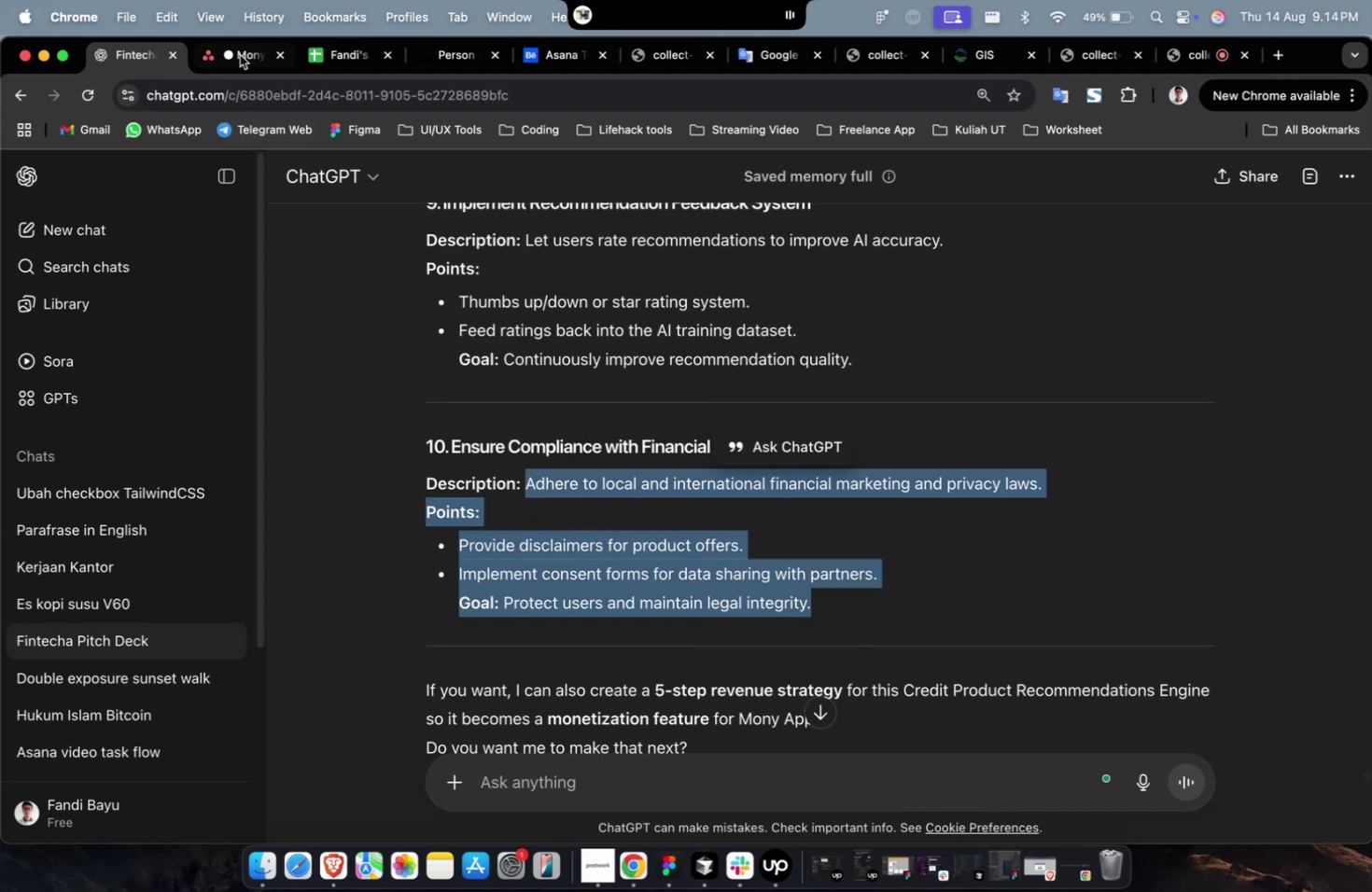 
left_click([240, 55])
 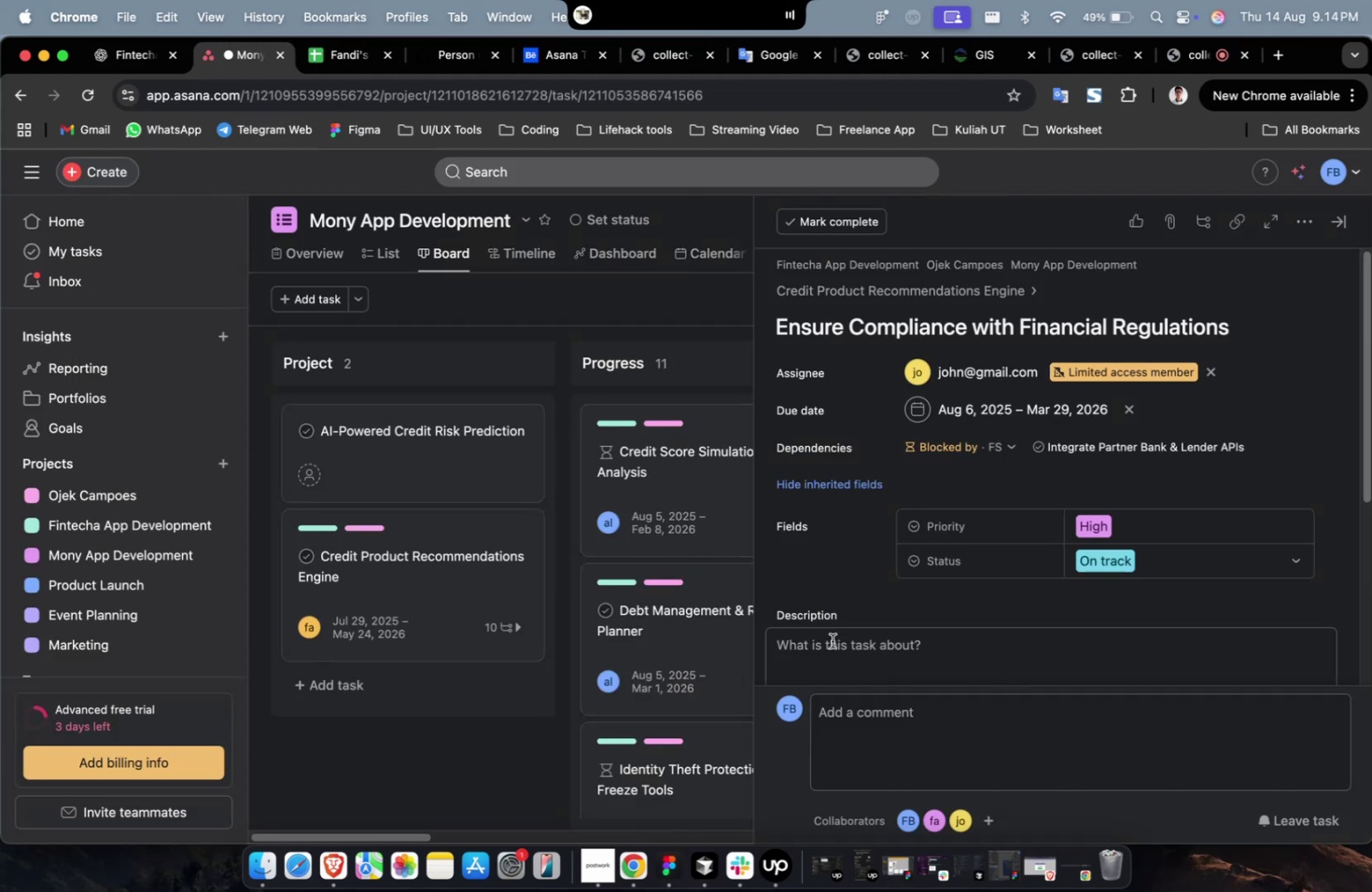 
key(Meta+V)
 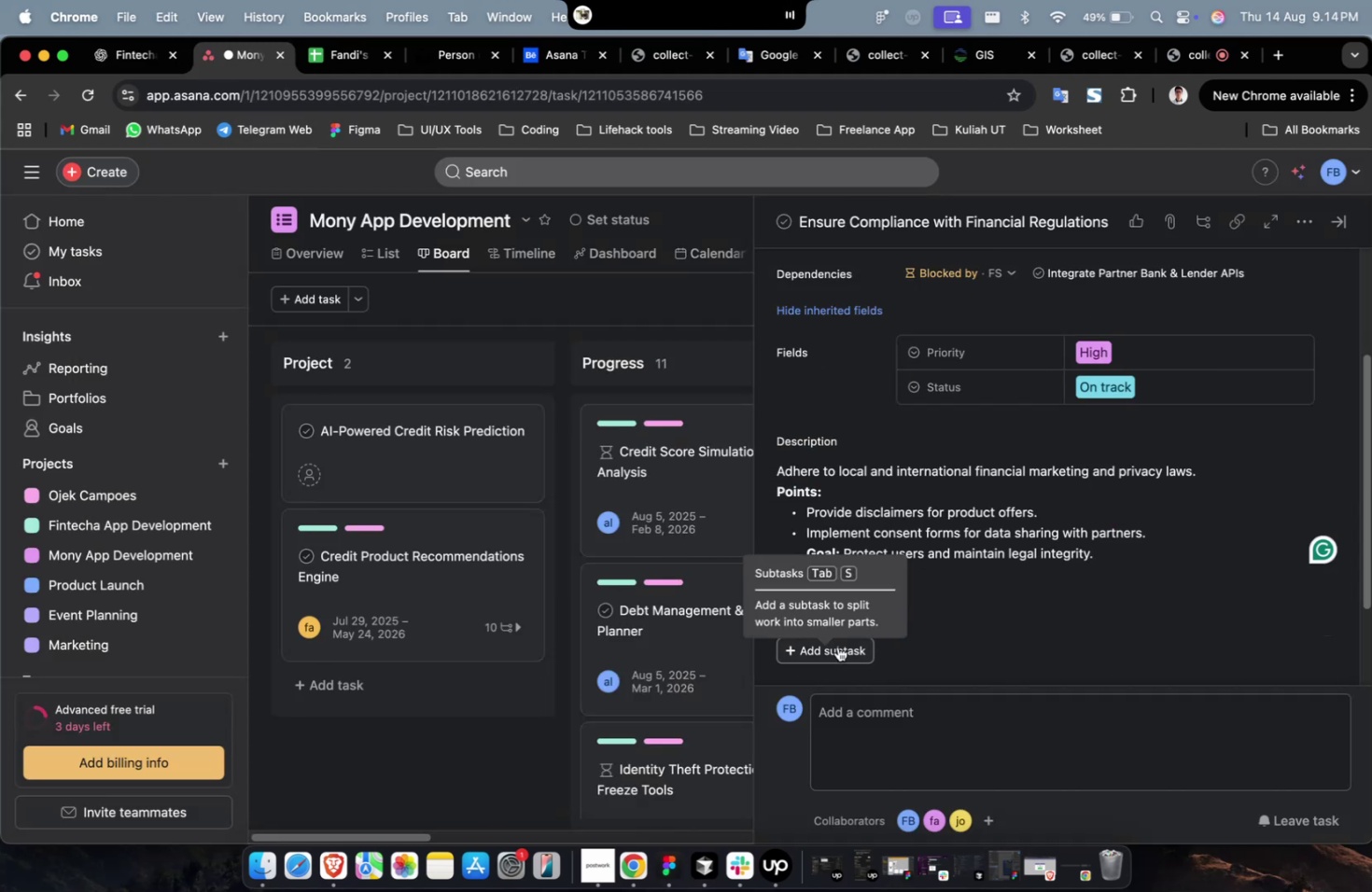 
scroll: coordinate [898, 549], scroll_direction: down, amount: 41.0
 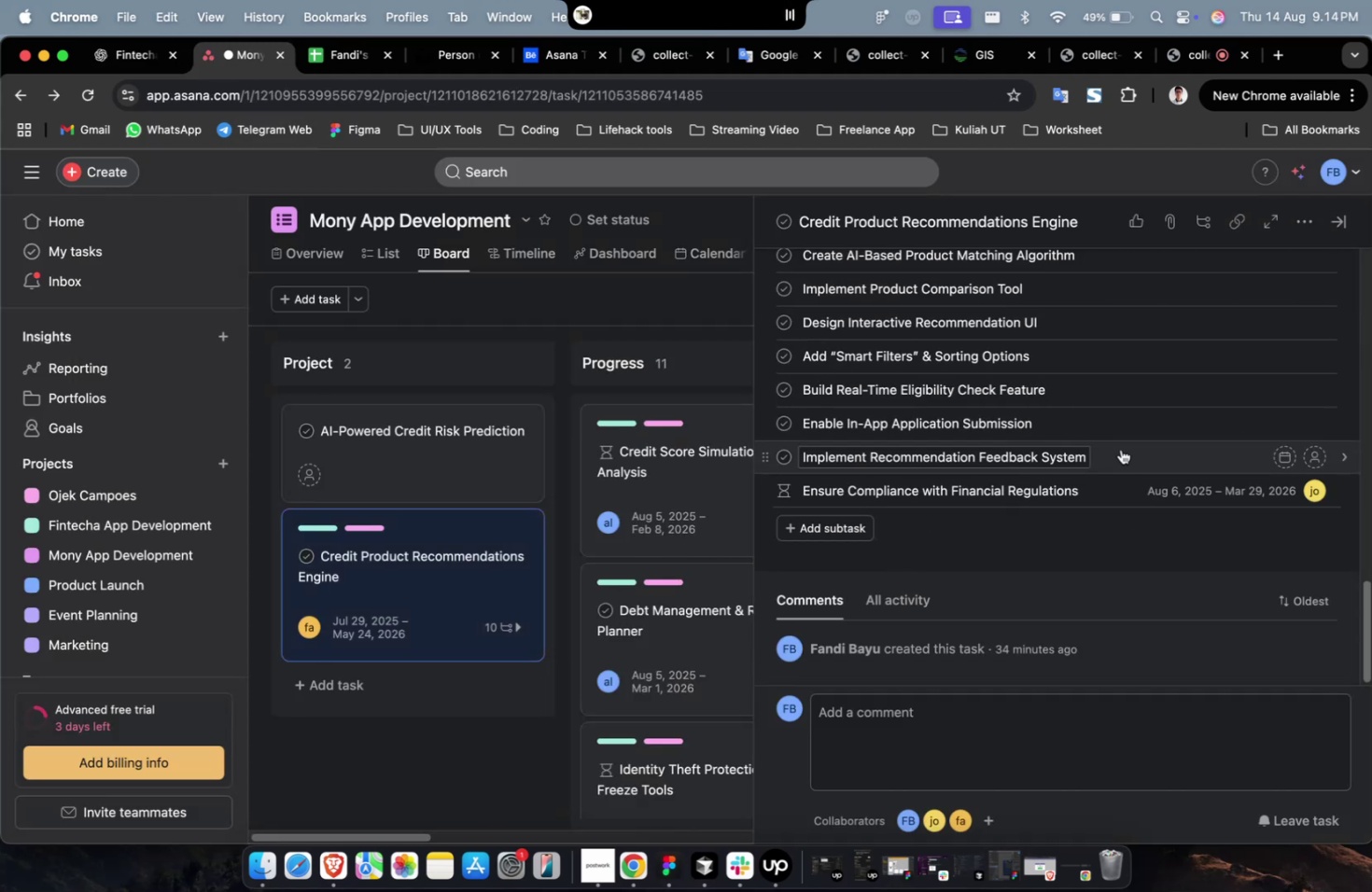 
left_click([1131, 446])
 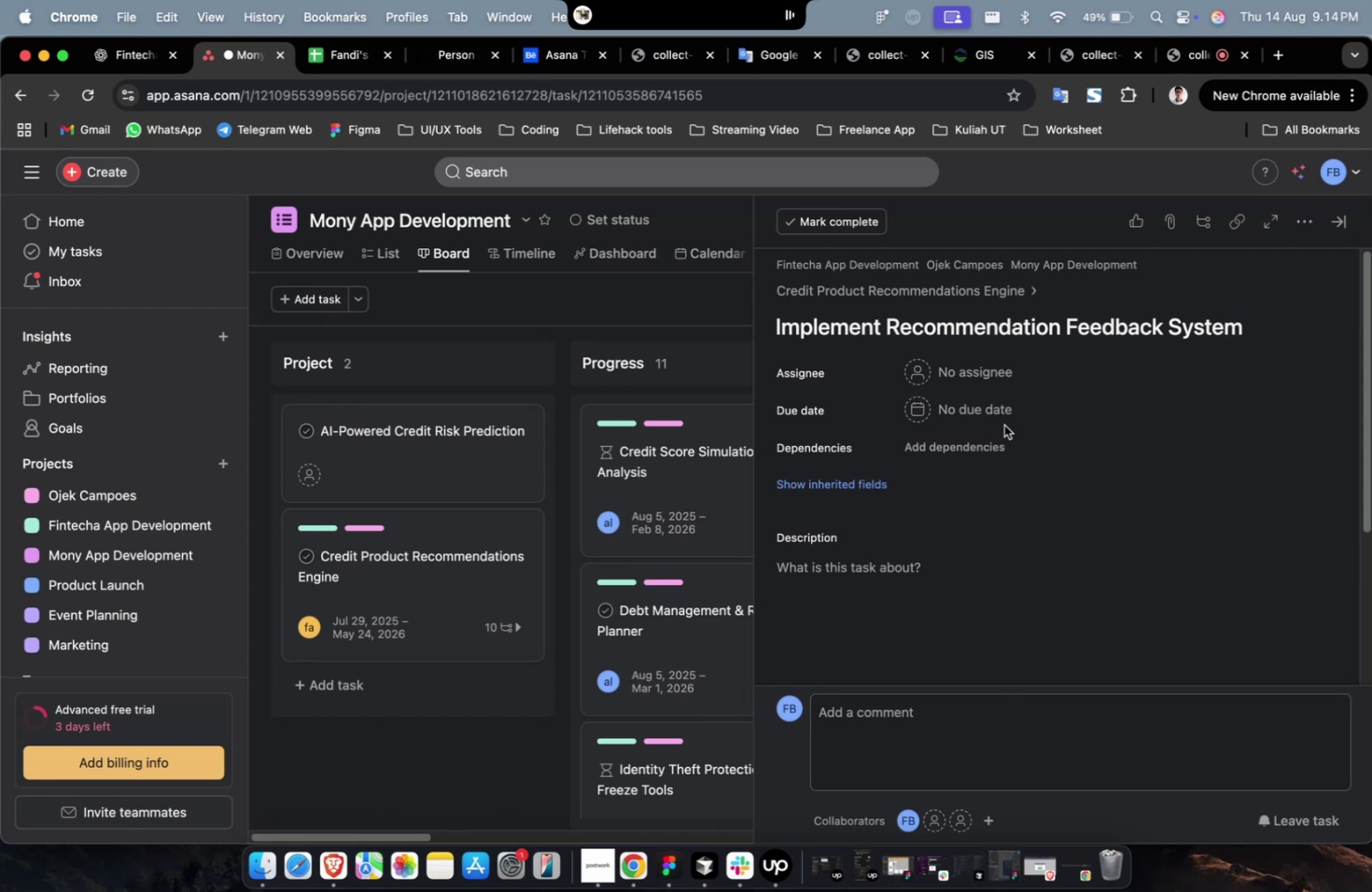 
left_click([135, 69])
 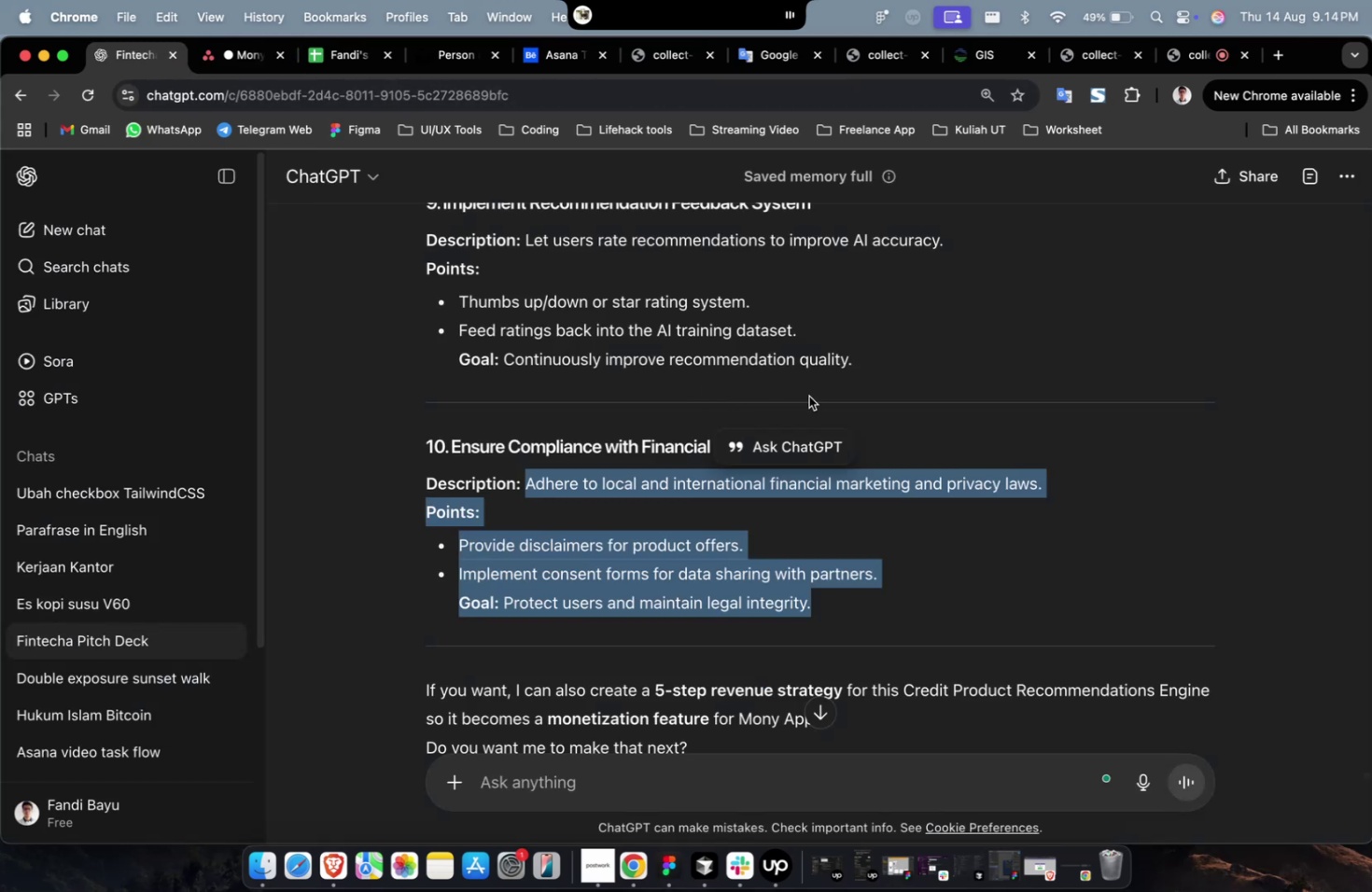 
scroll: coordinate [809, 402], scroll_direction: up, amount: 4.0
 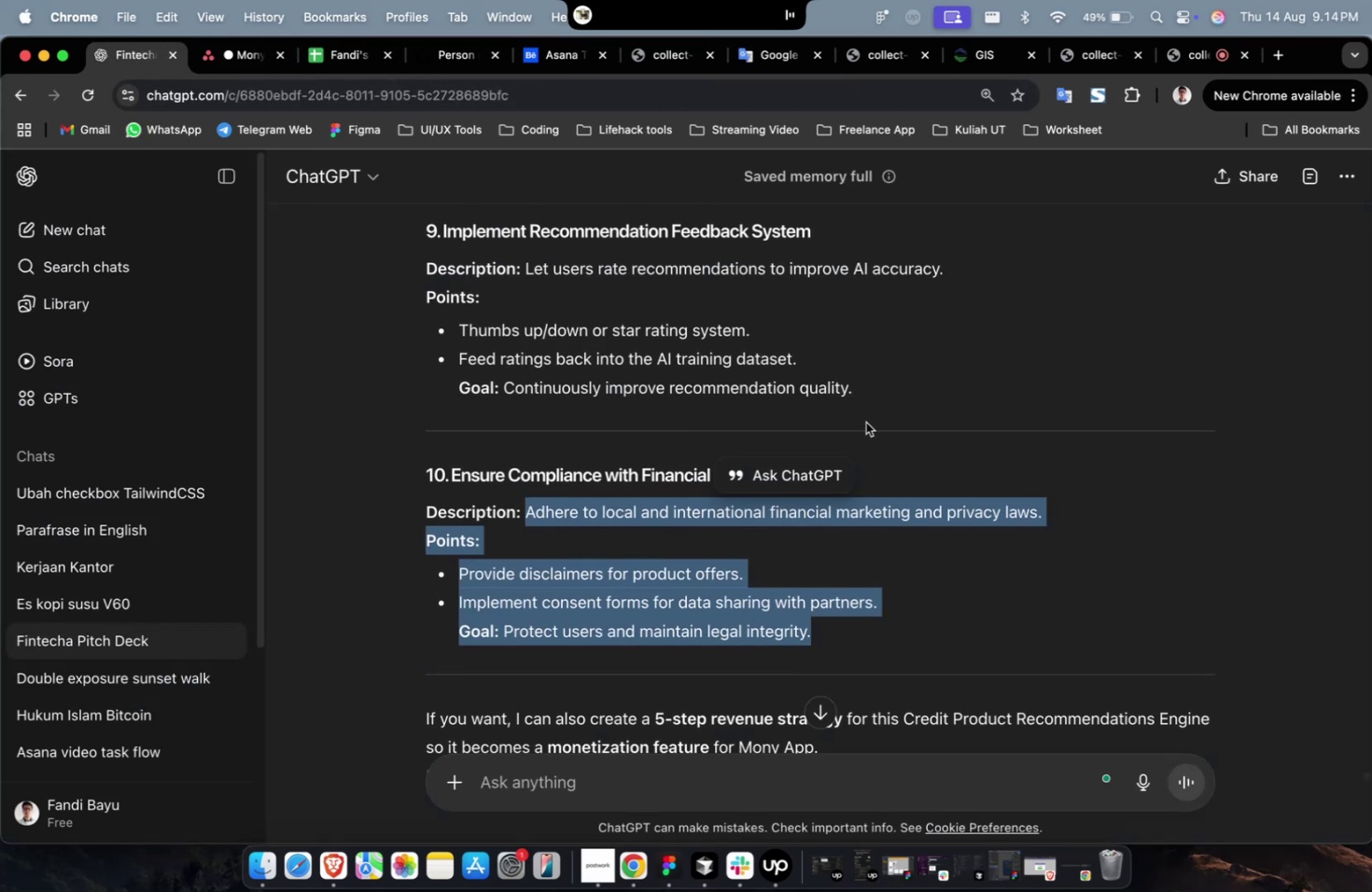 
left_click_drag(start_coordinate=[870, 399], to_coordinate=[524, 276])
 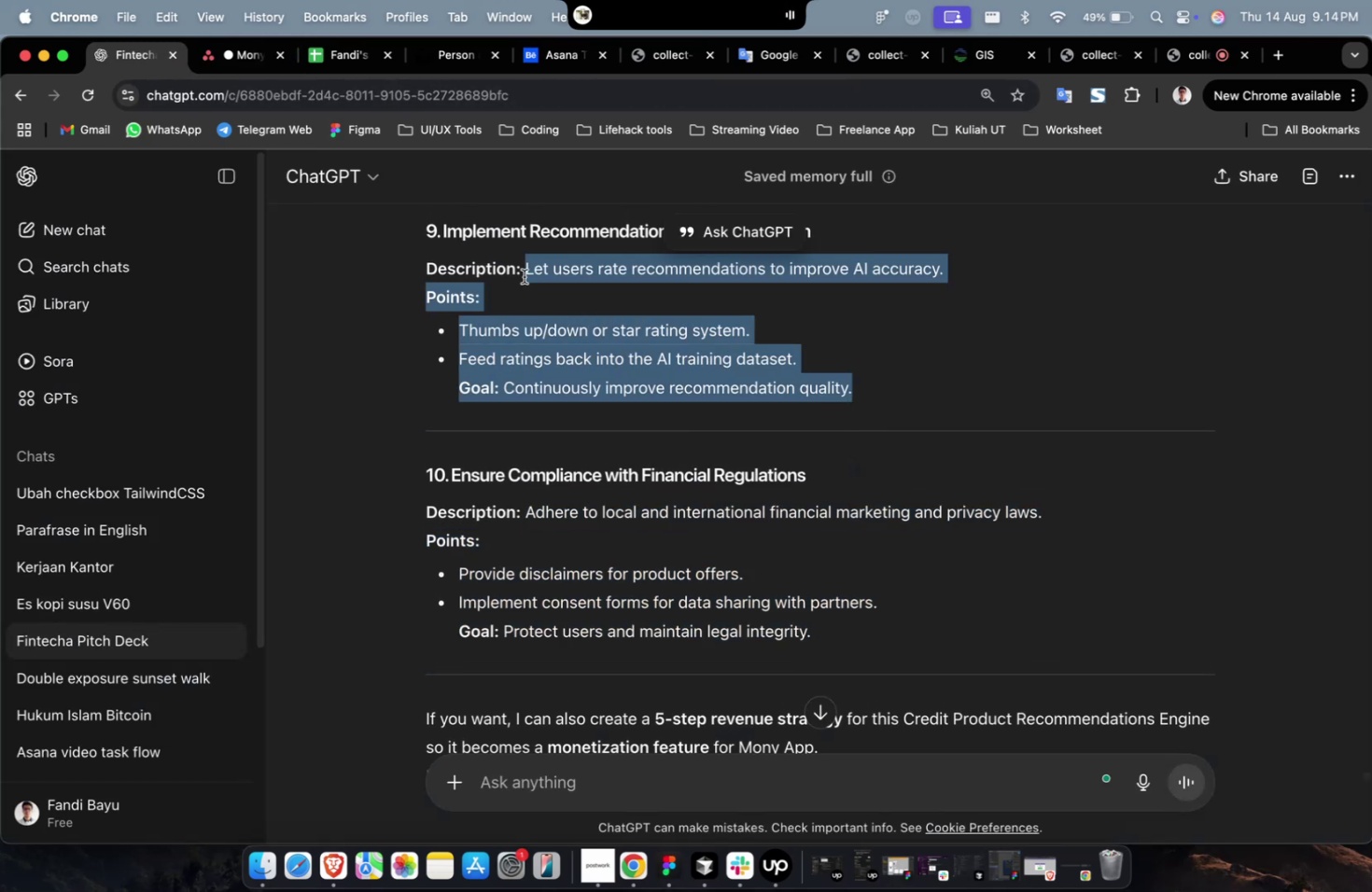 
key(Meta+C)
 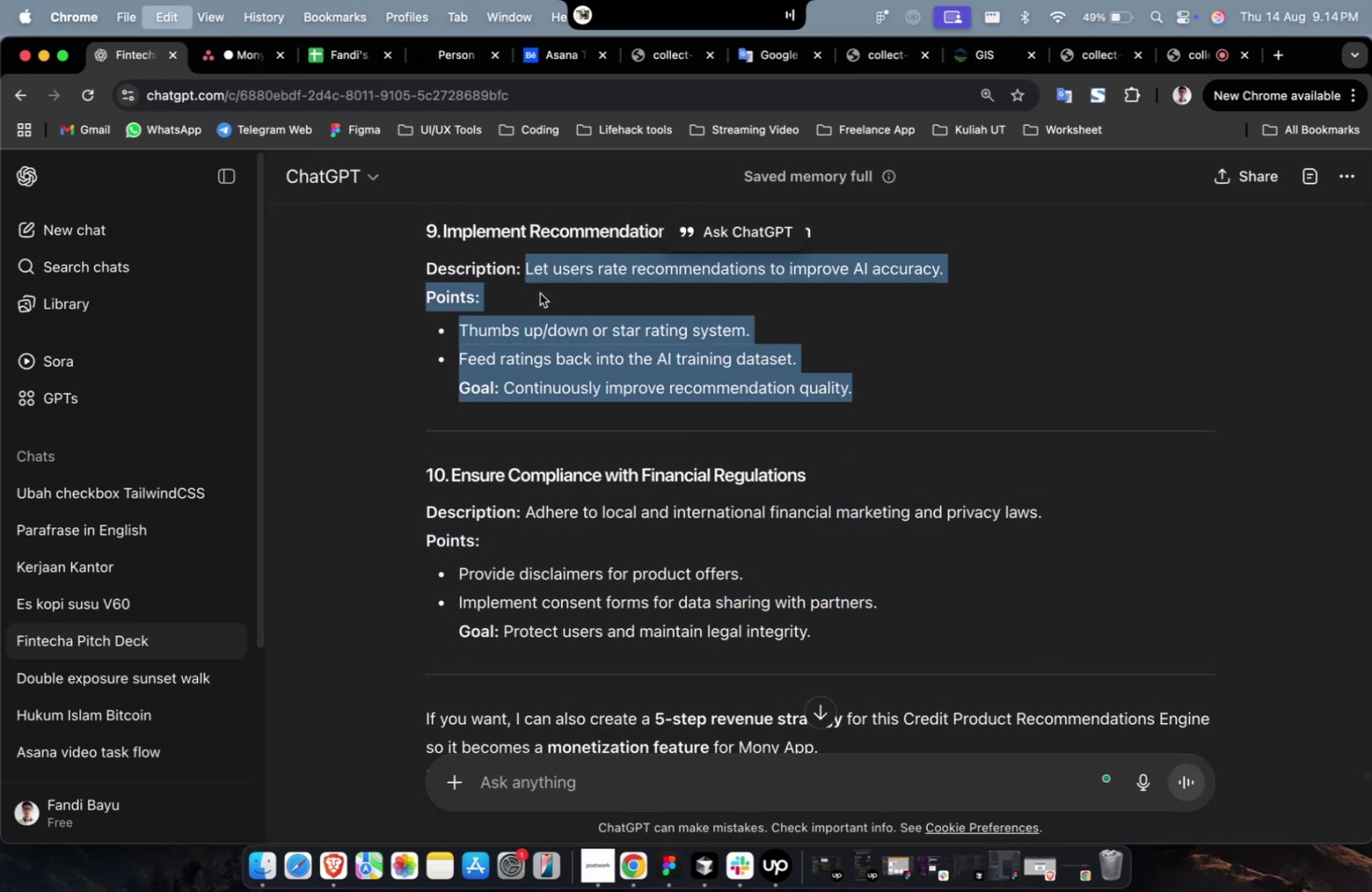 
key(Meta+C)
 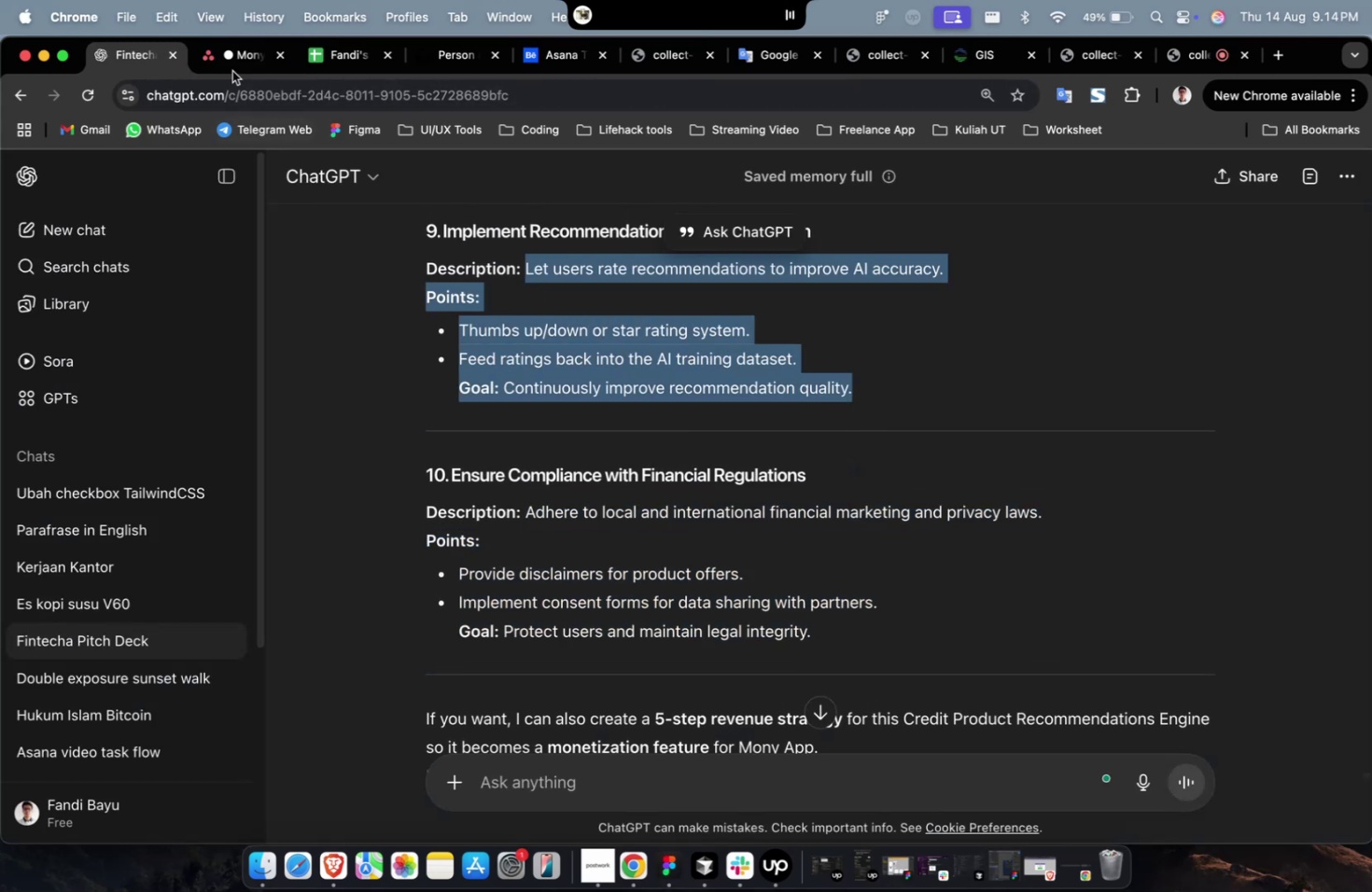 
left_click([230, 65])
 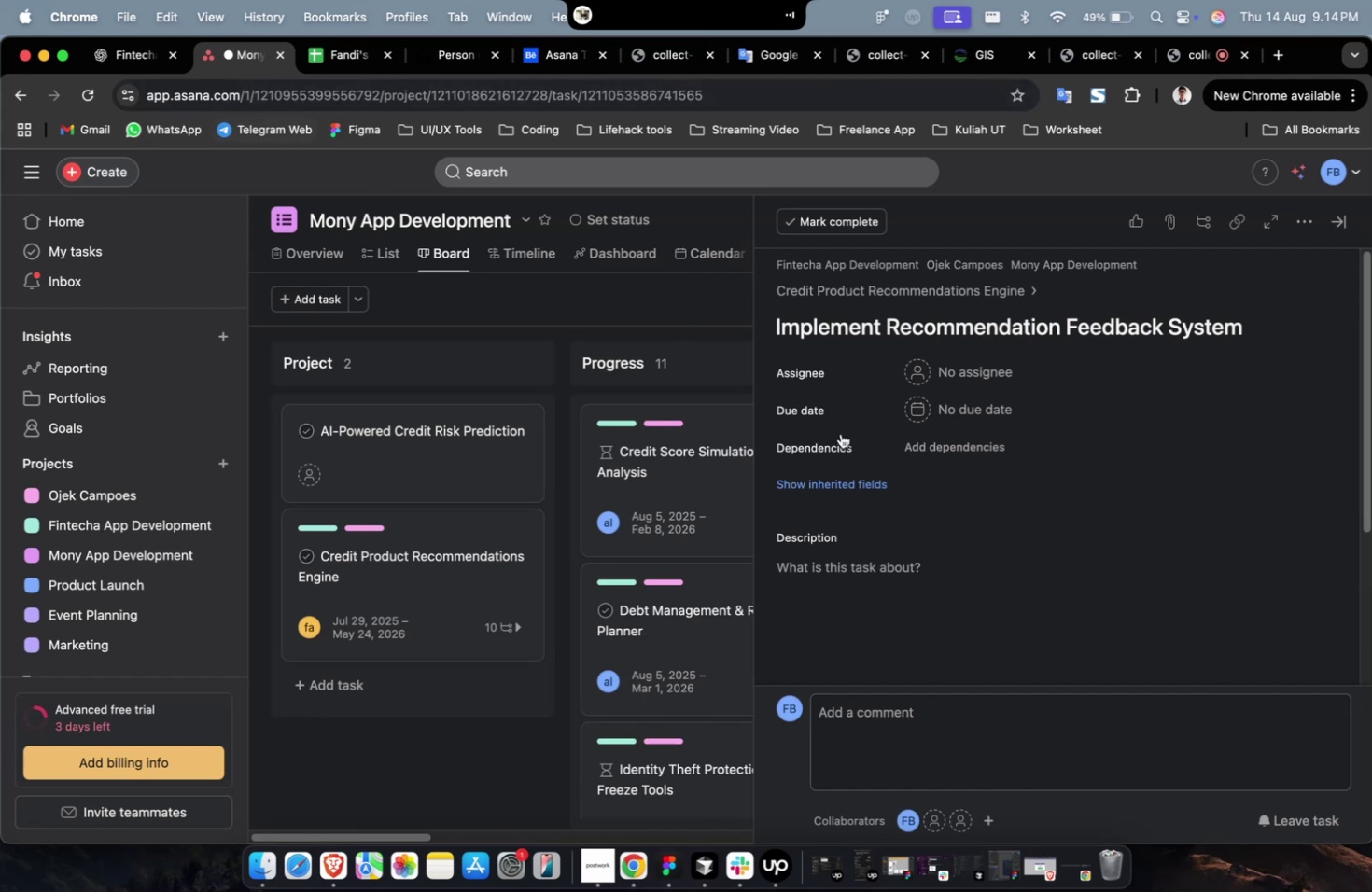 
left_click([897, 620])
 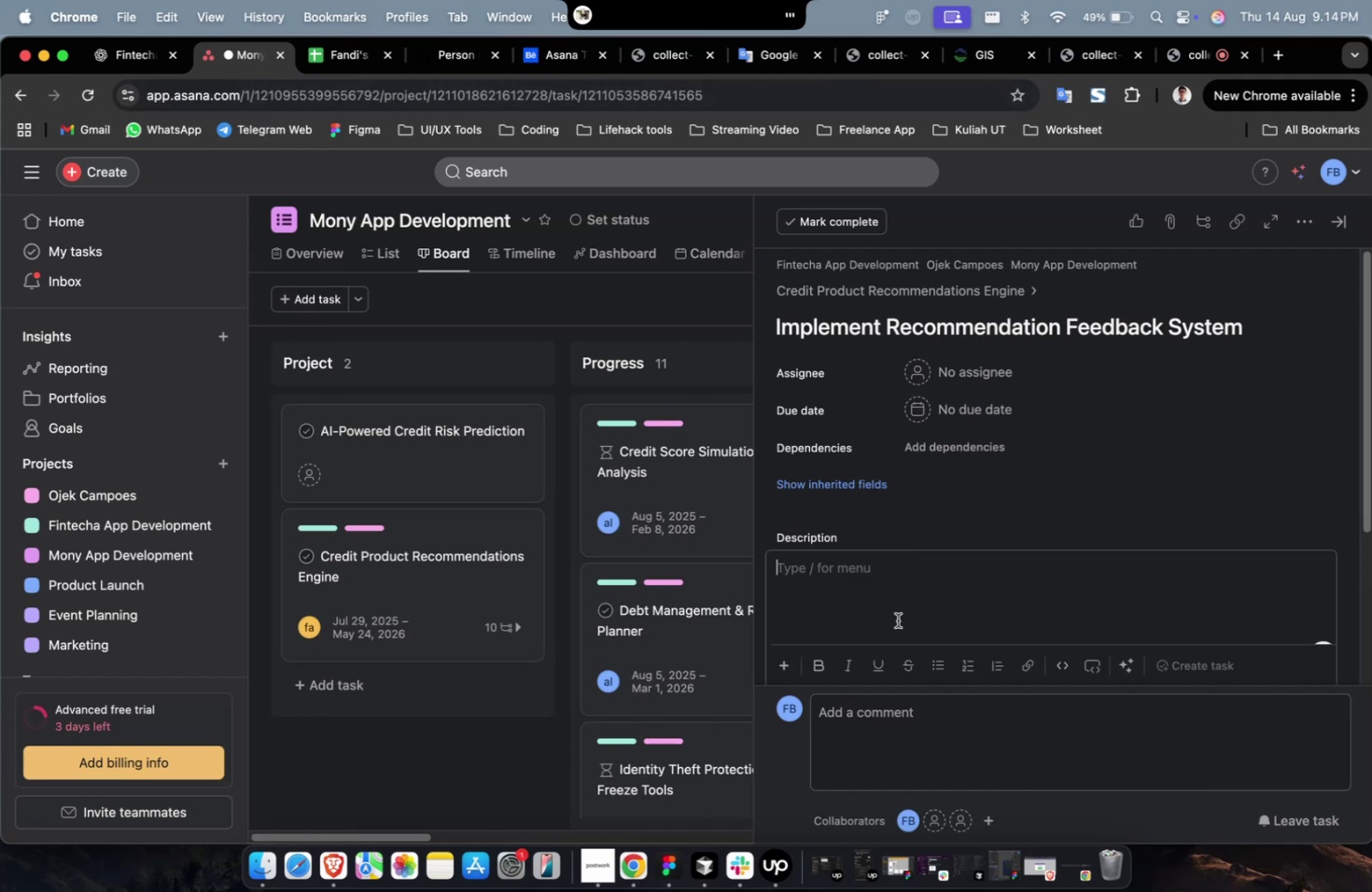 
key(Meta+V)
 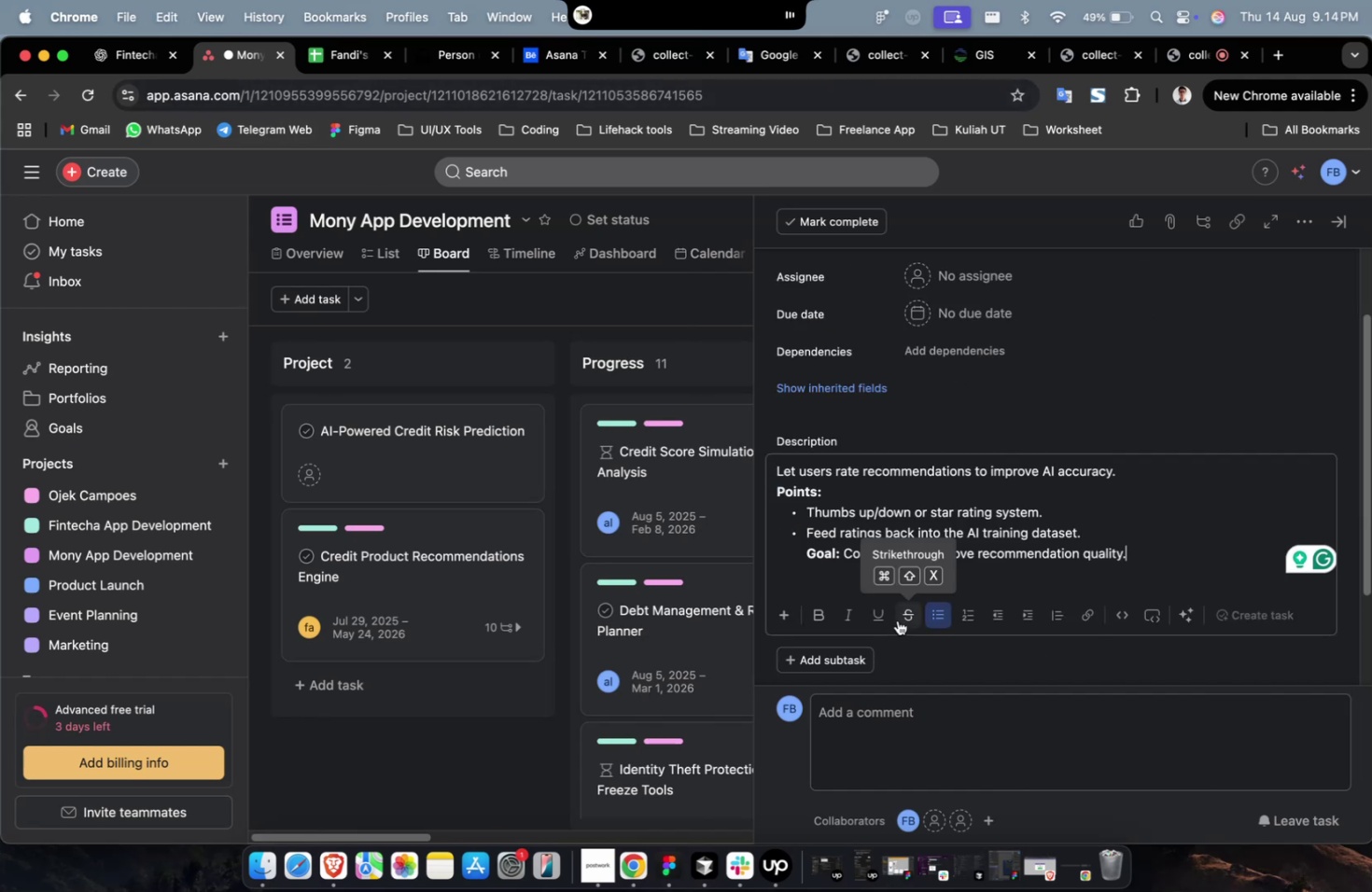 
scroll: coordinate [897, 620], scroll_direction: up, amount: 4.0
 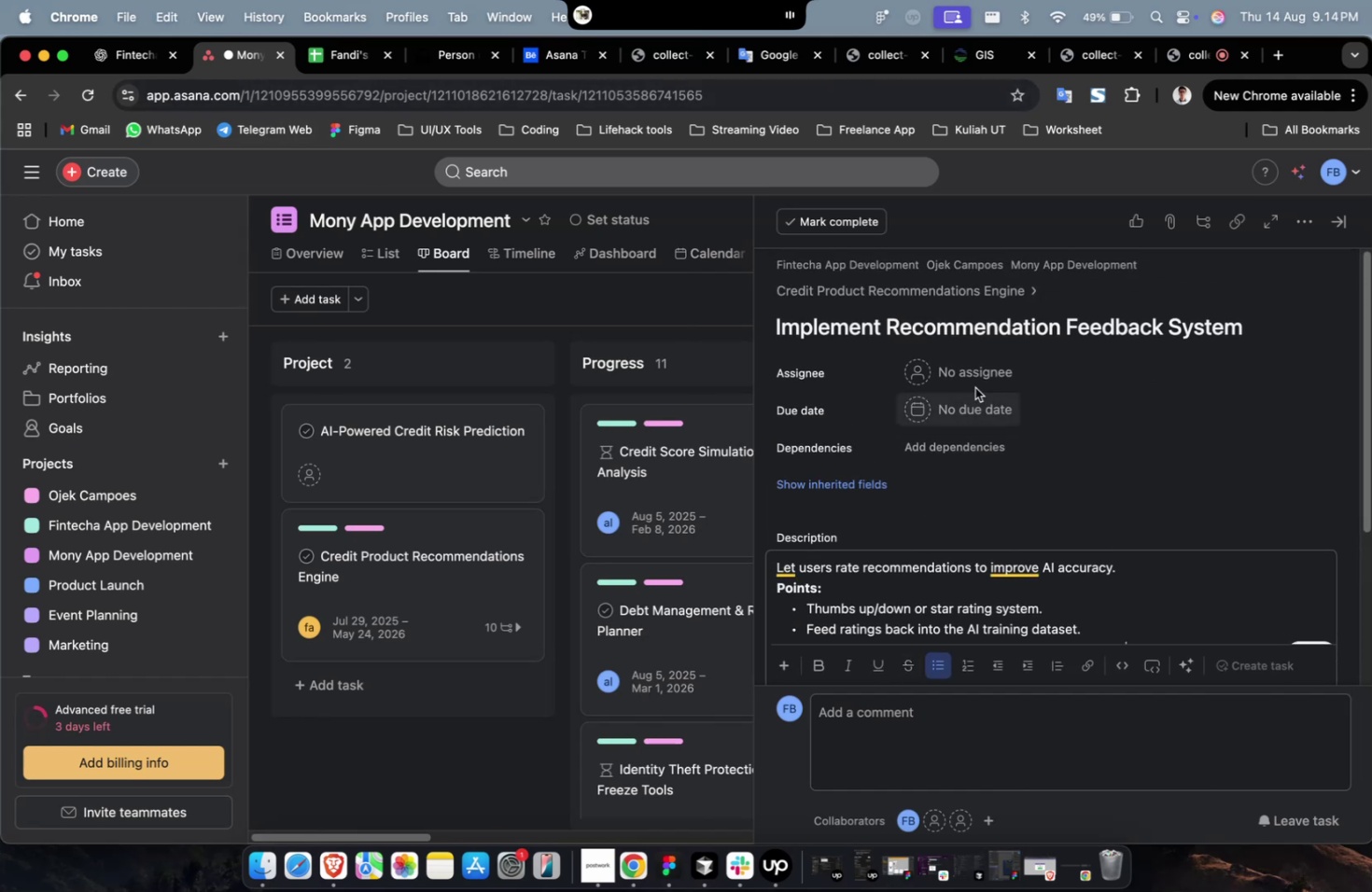 
left_click([975, 380])
 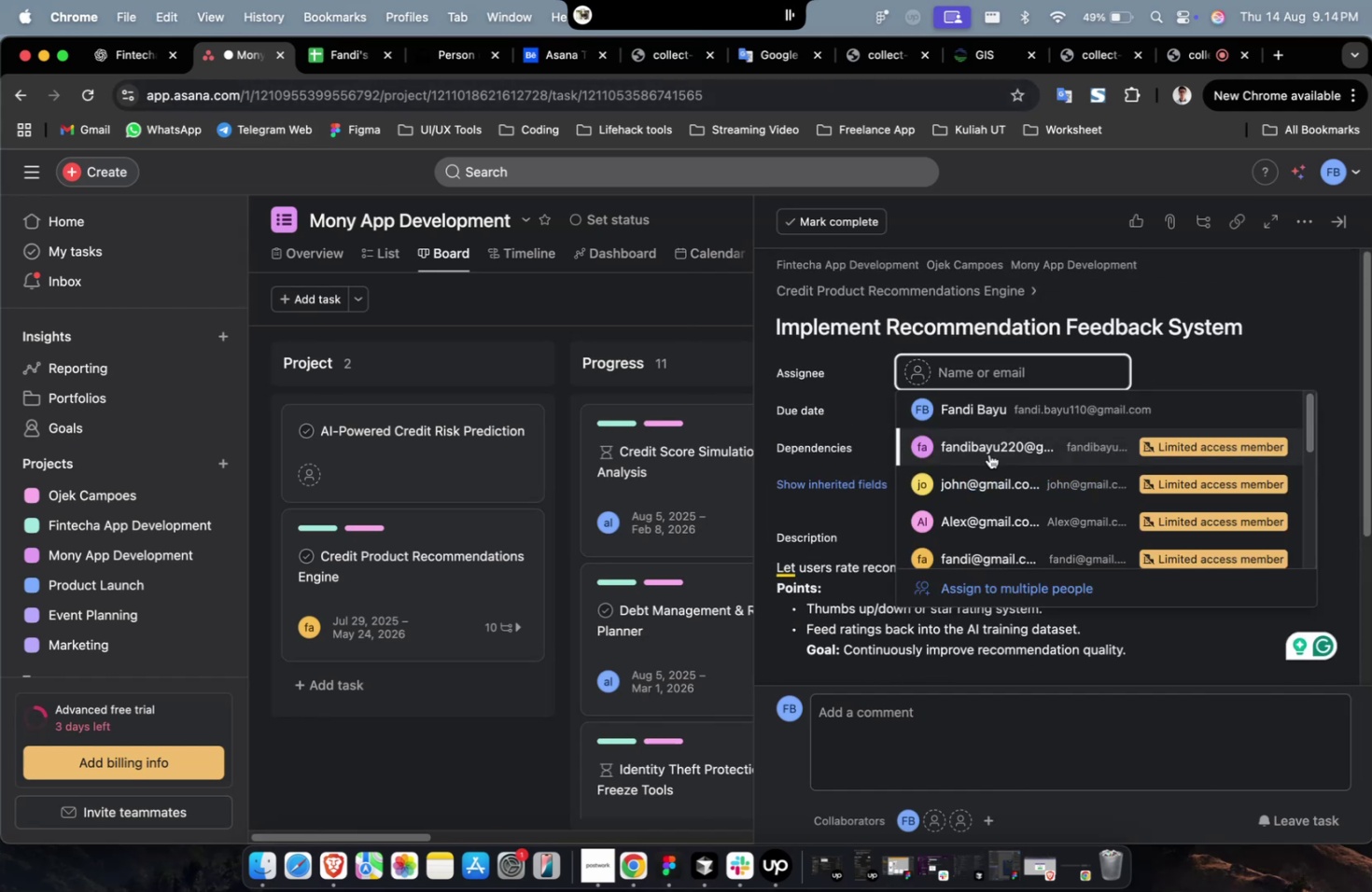 
left_click([990, 465])
 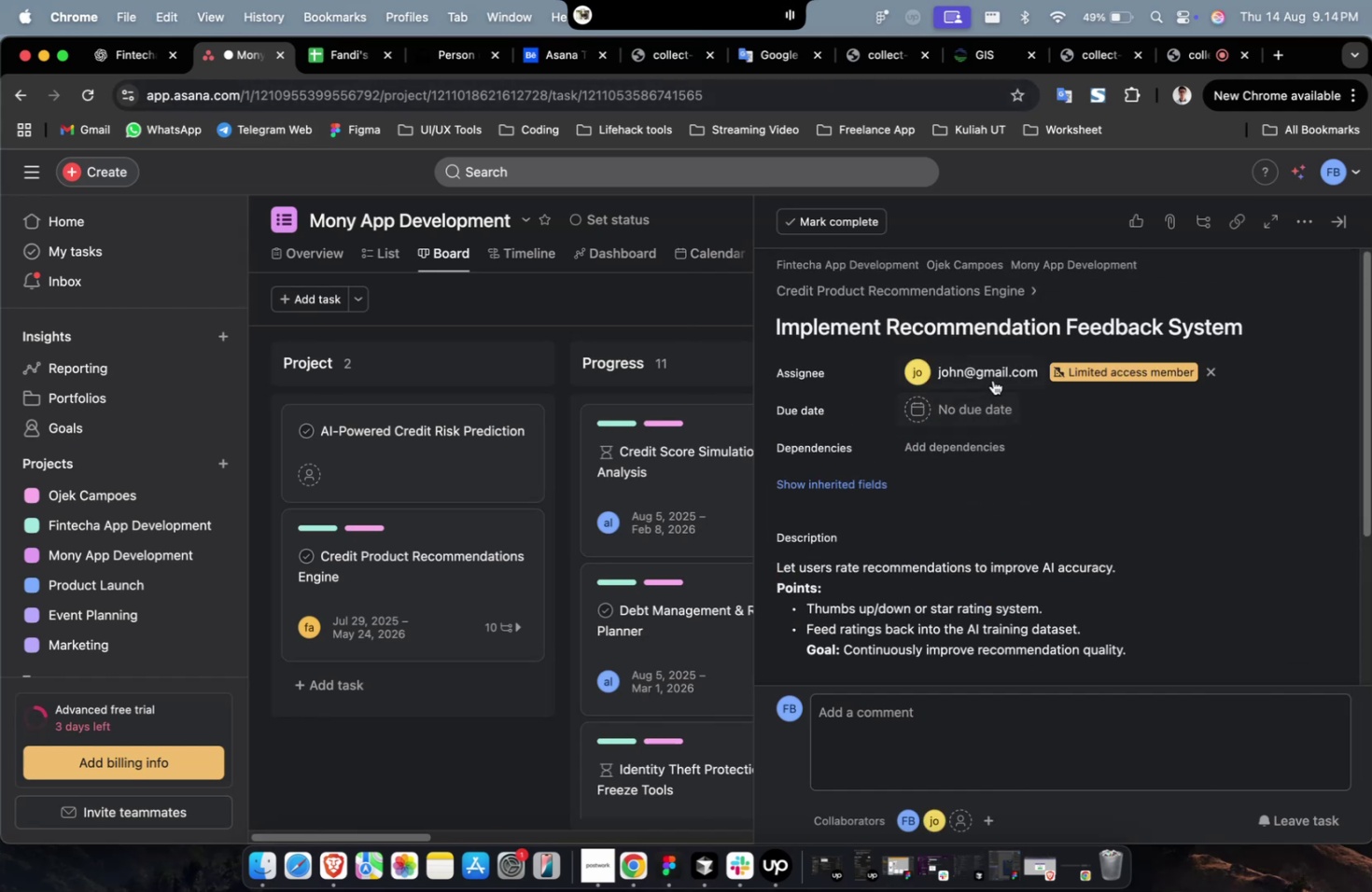 
double_click([990, 375])
 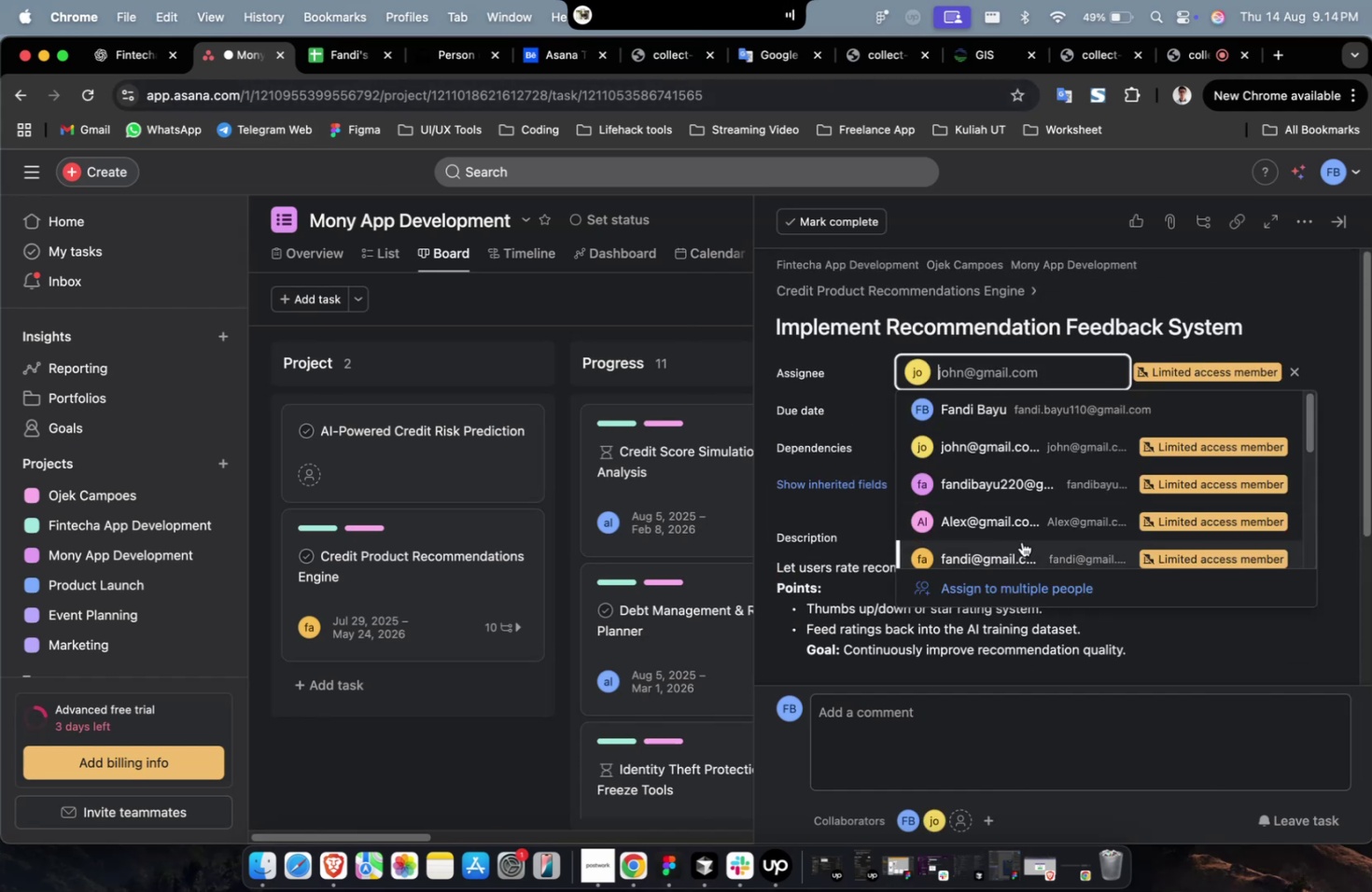 
triple_click([1021, 541])
 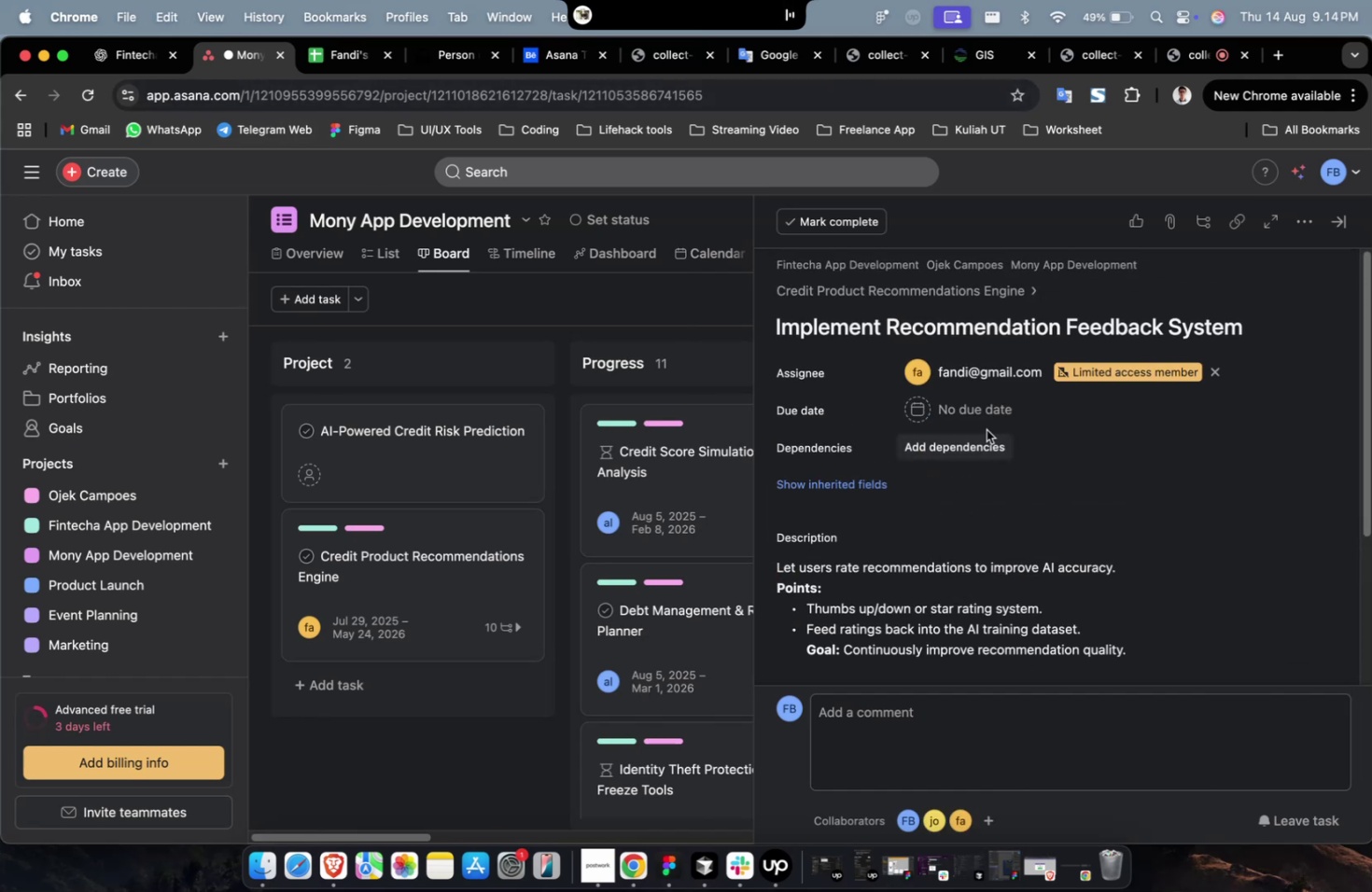 
left_click([981, 416])
 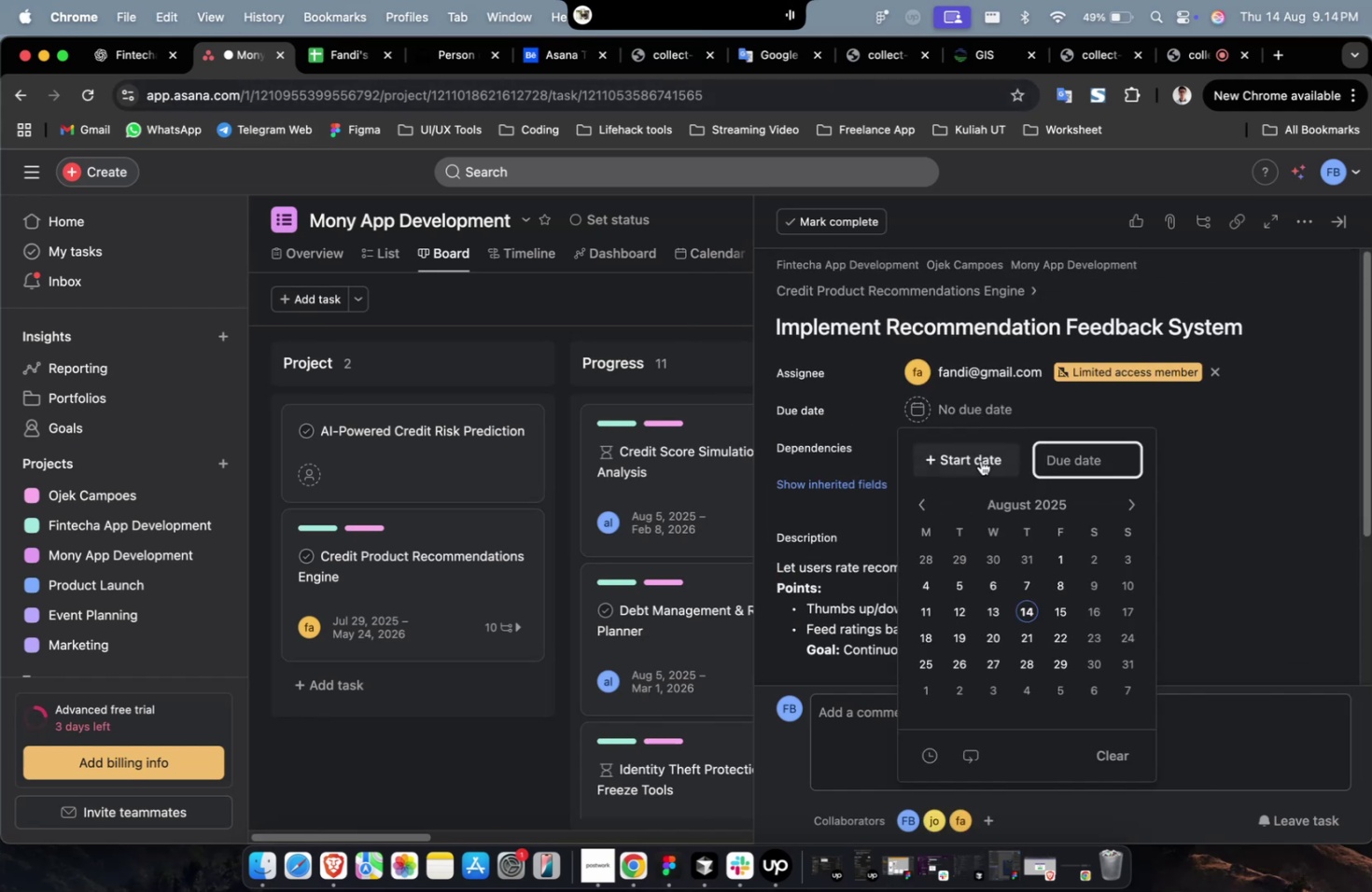 
left_click([980, 460])
 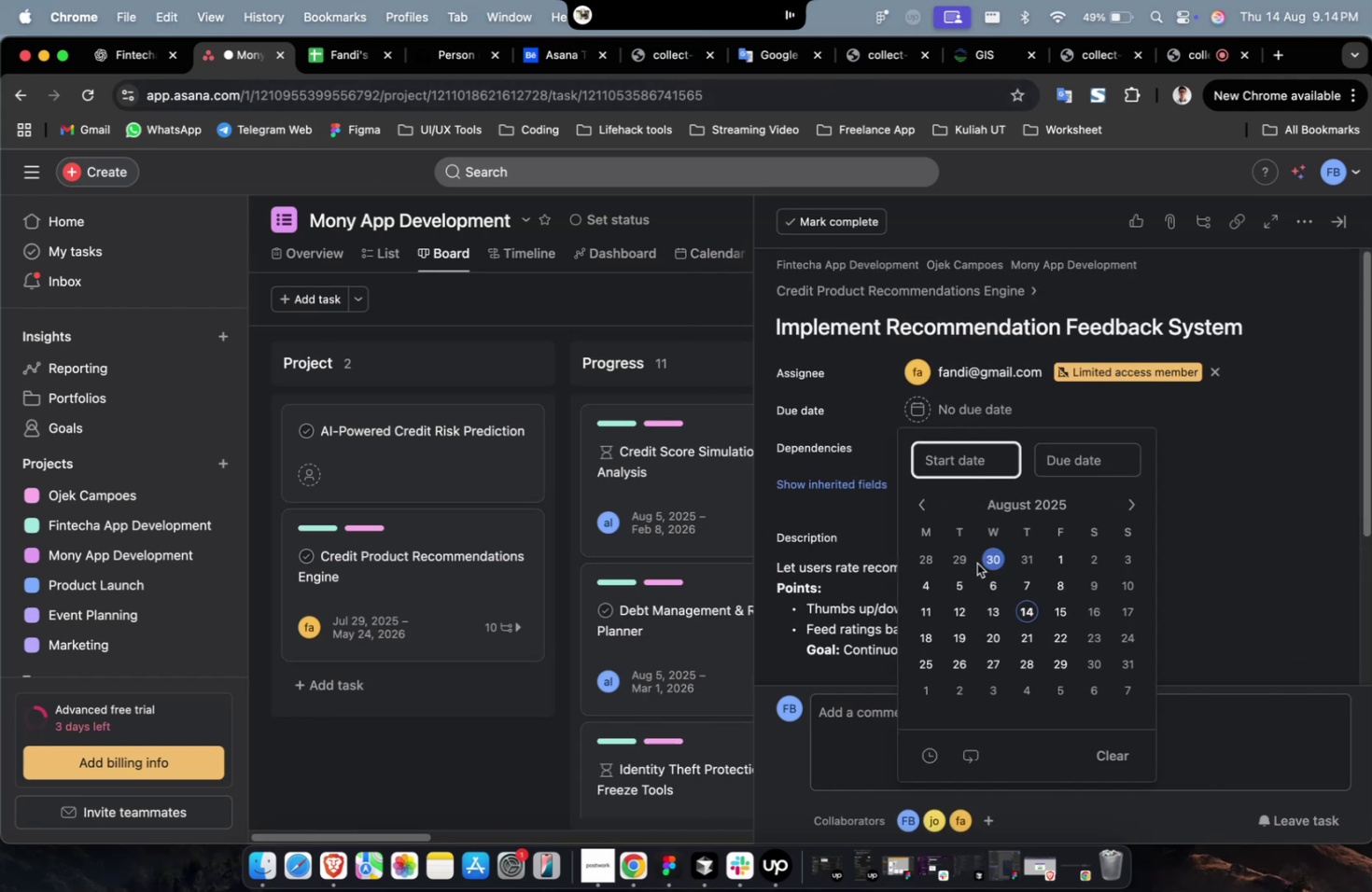 
left_click([970, 563])
 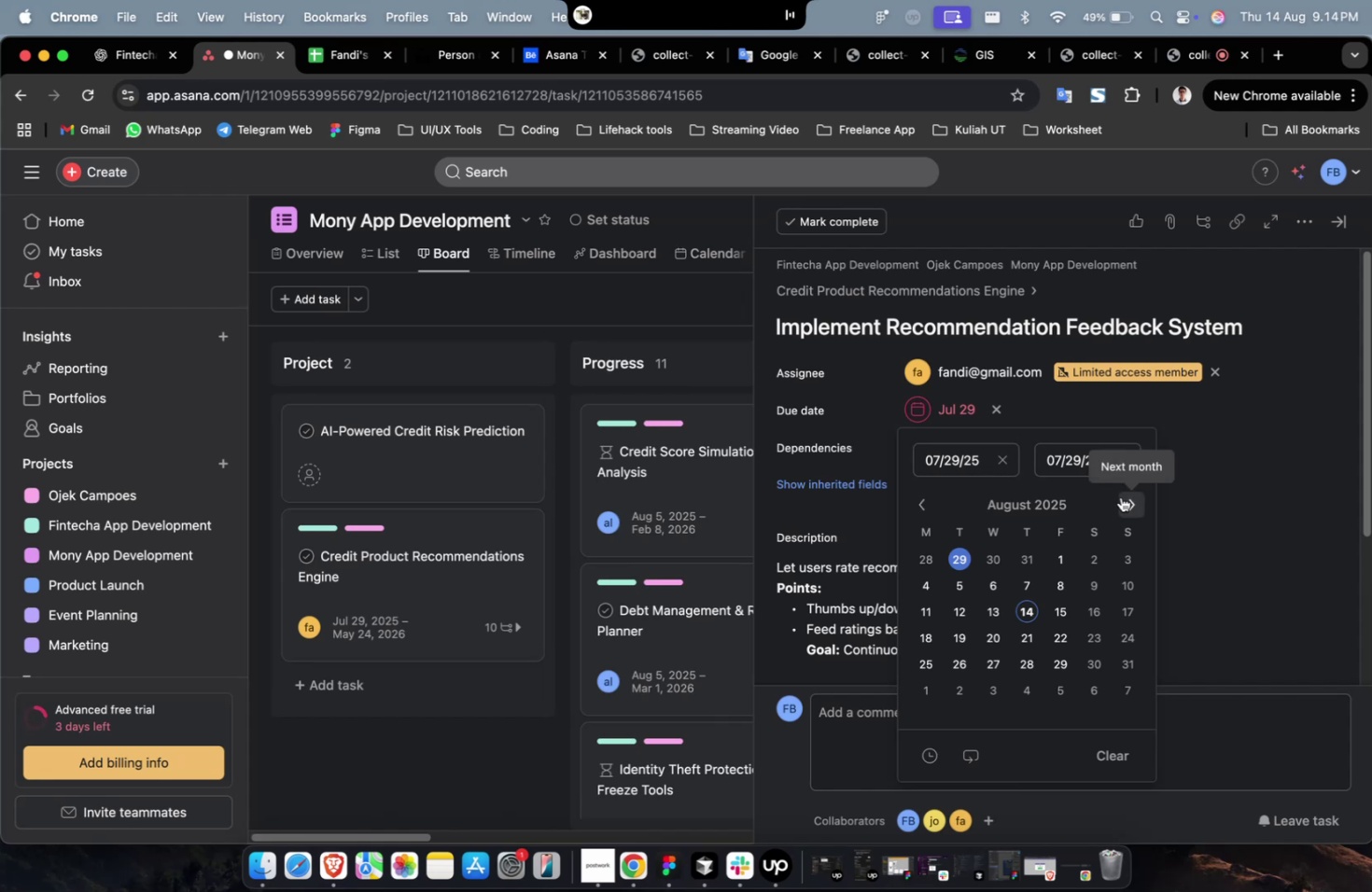 
triple_click([1120, 498])
 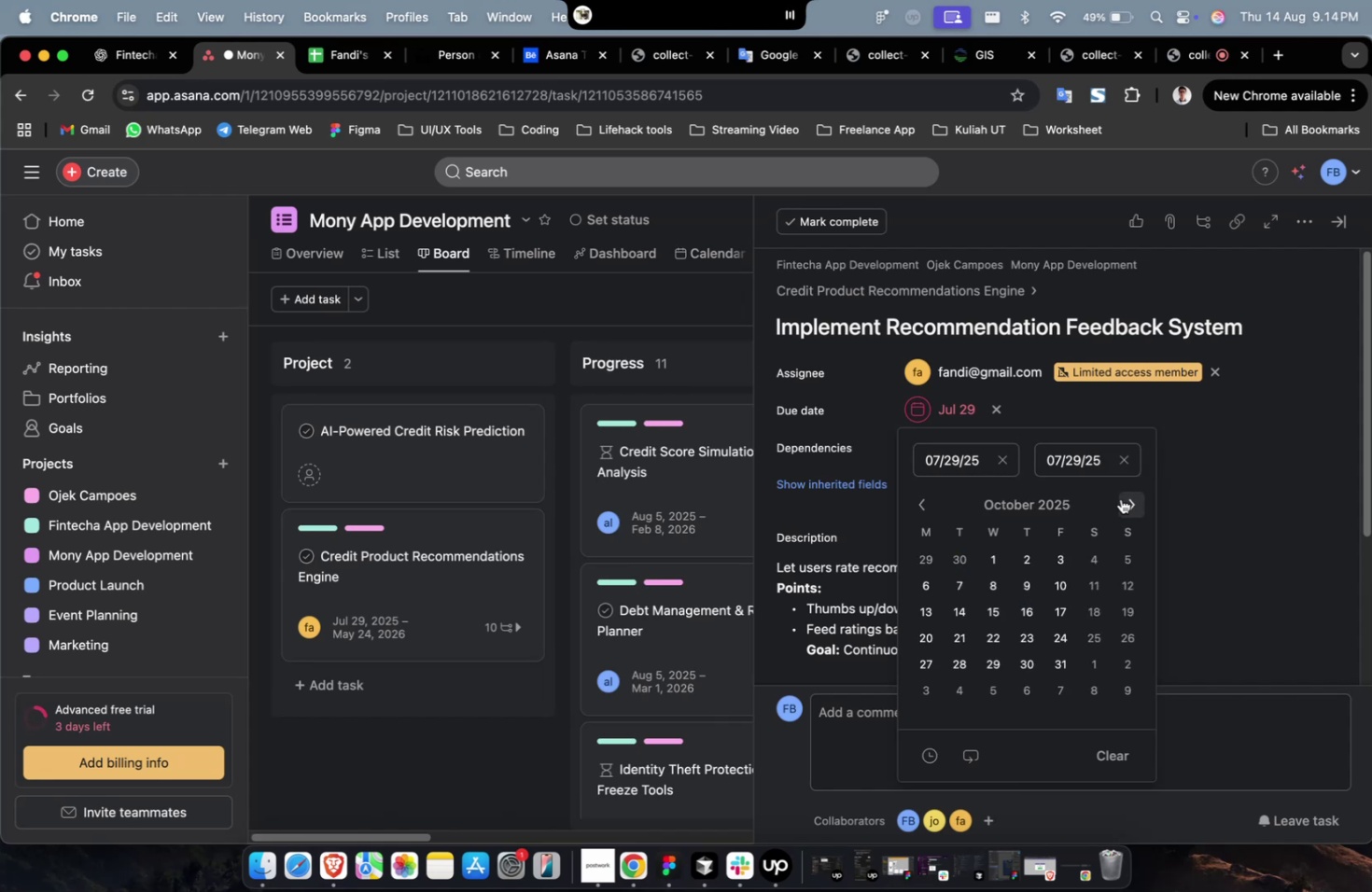 
triple_click([1120, 498])
 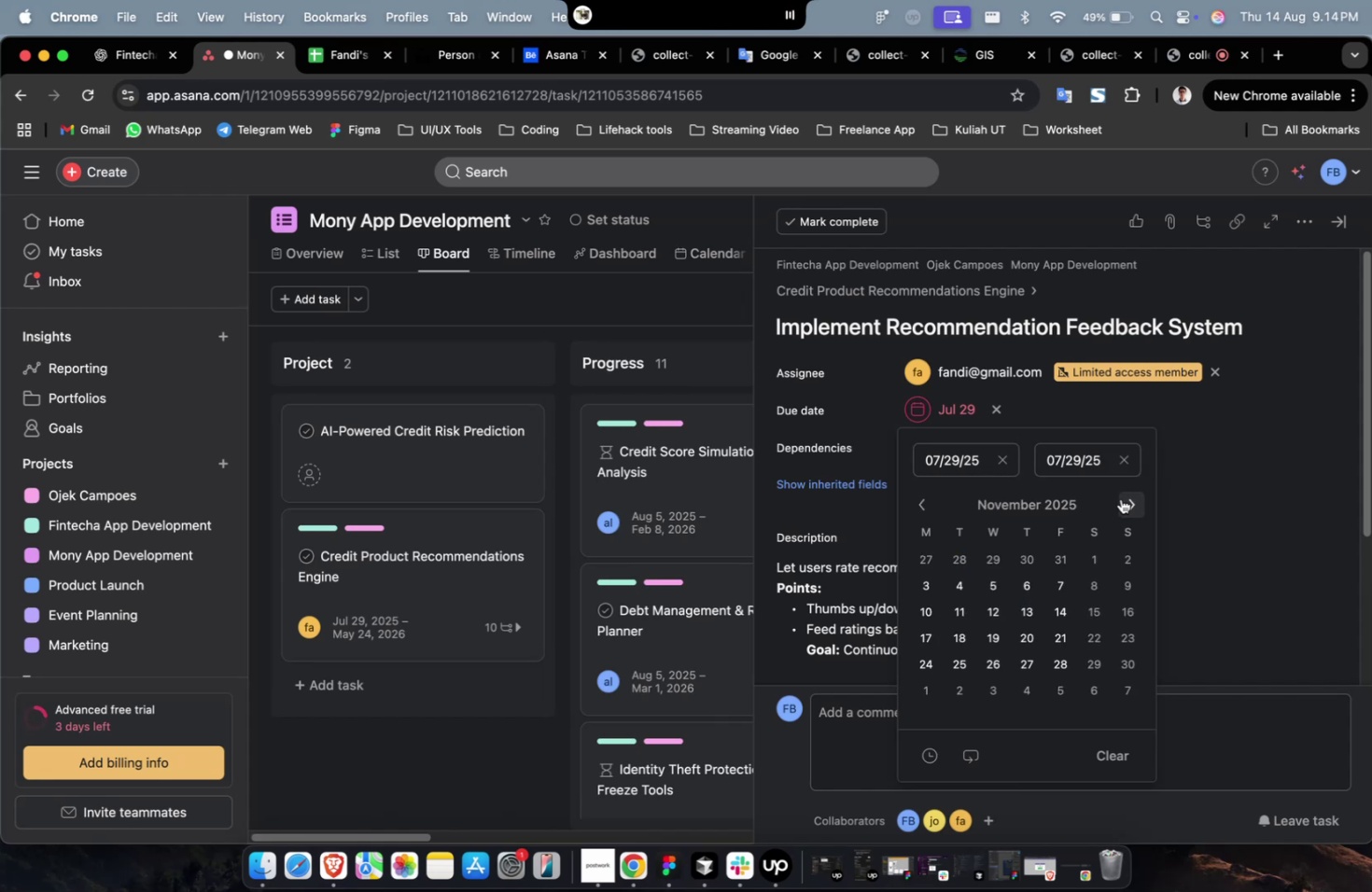 
triple_click([1120, 498])
 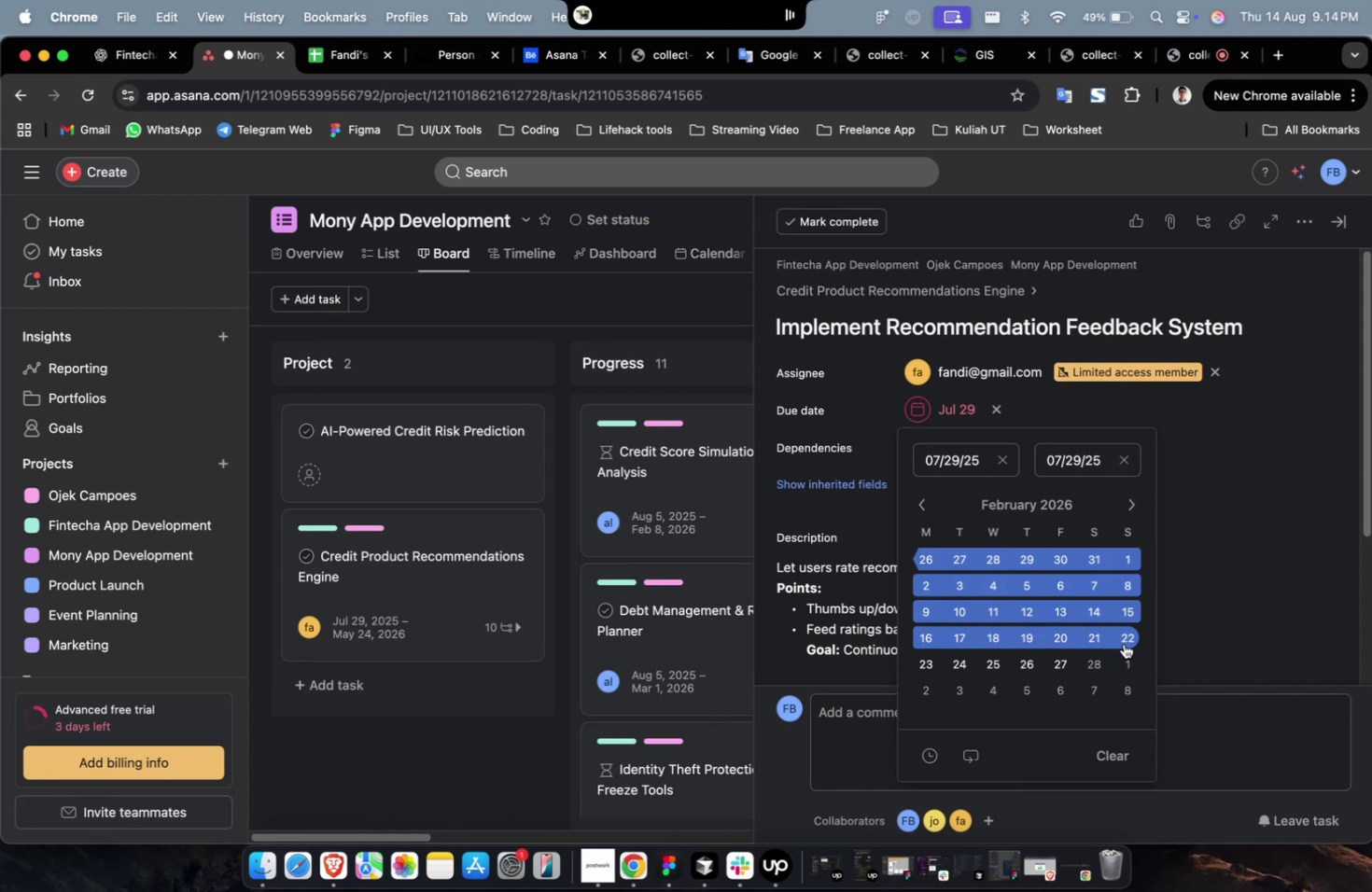 
triple_click([1123, 643])
 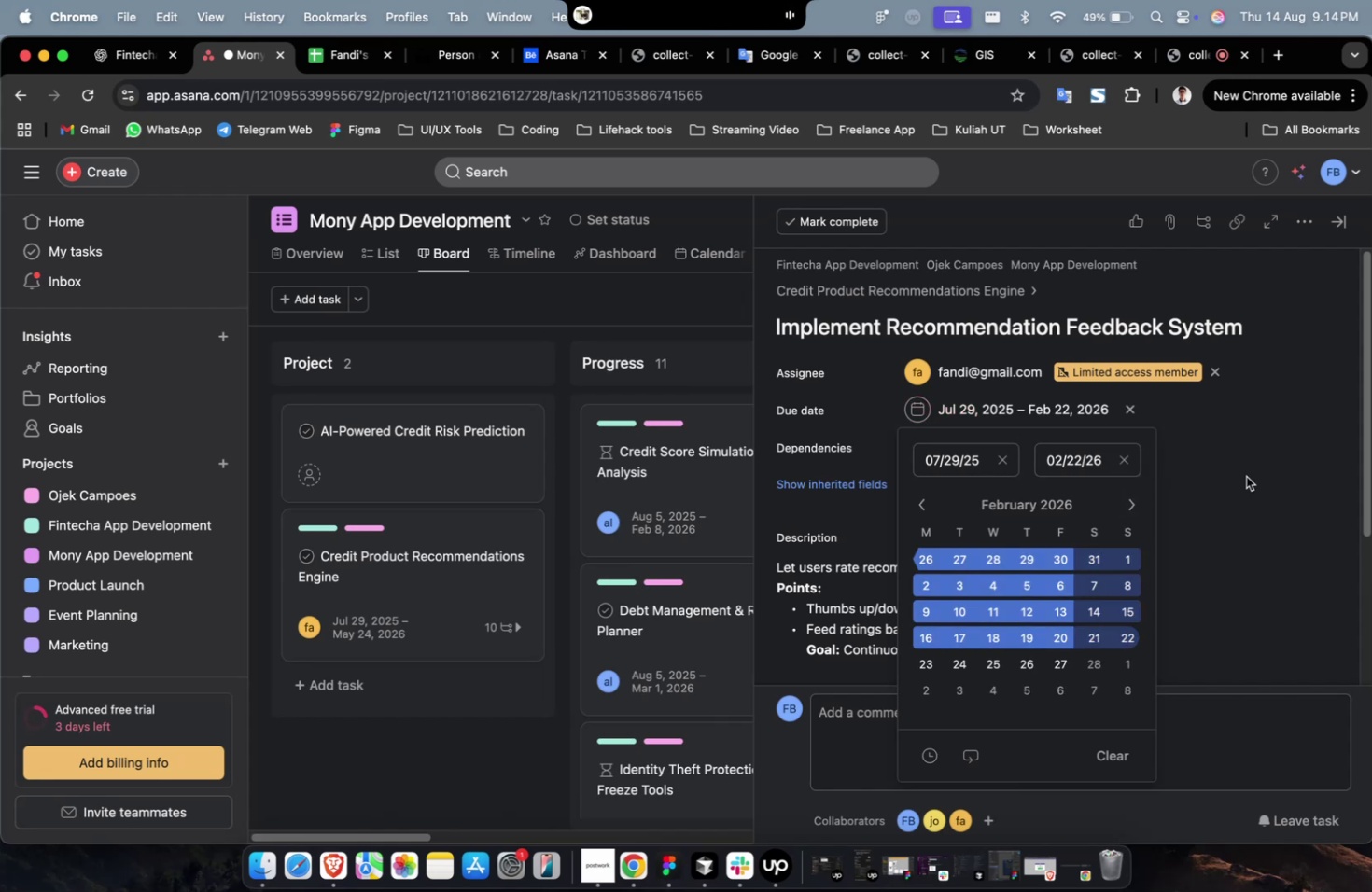 
left_click([1247, 468])
 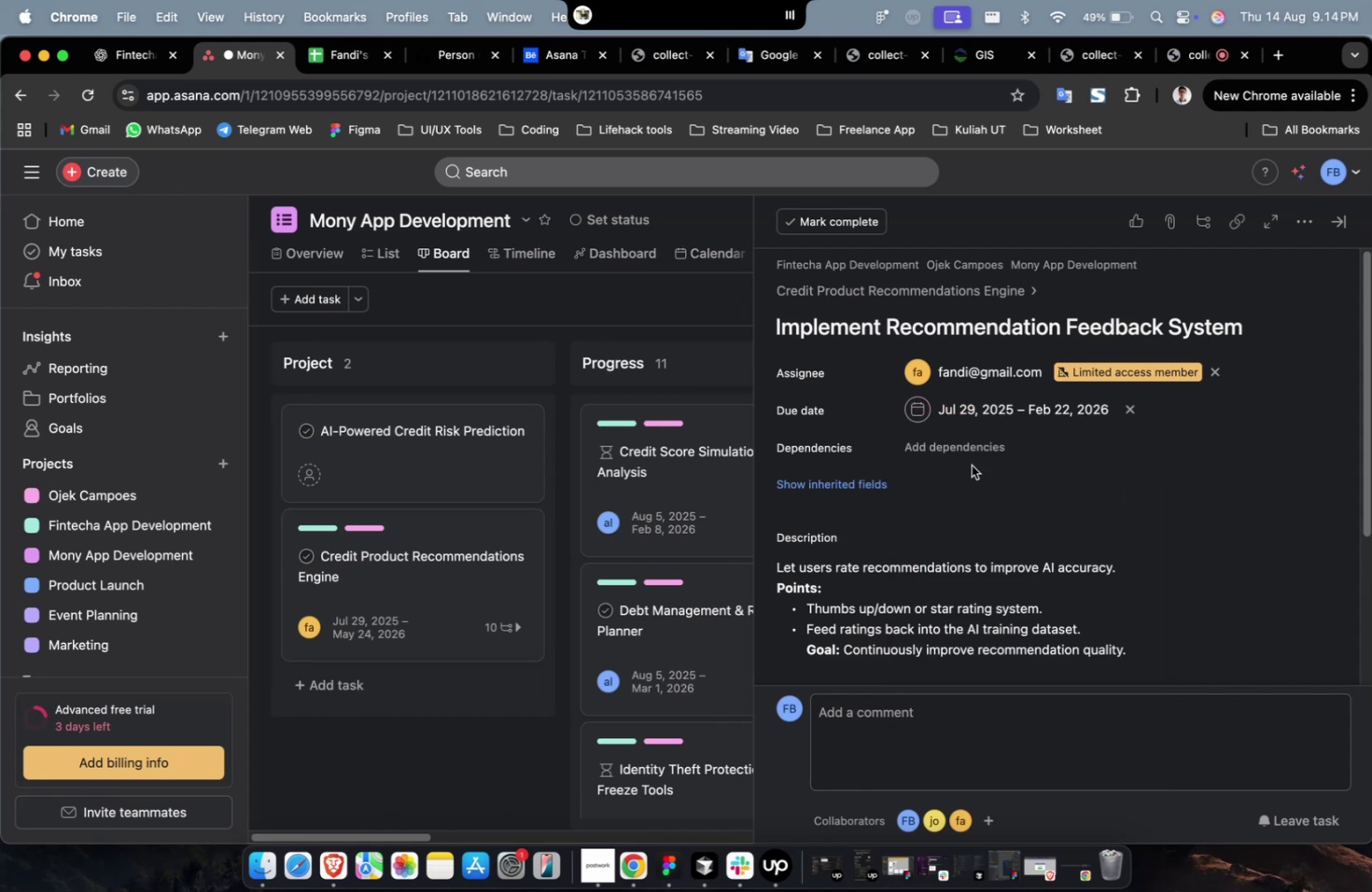 
left_click([965, 454])
 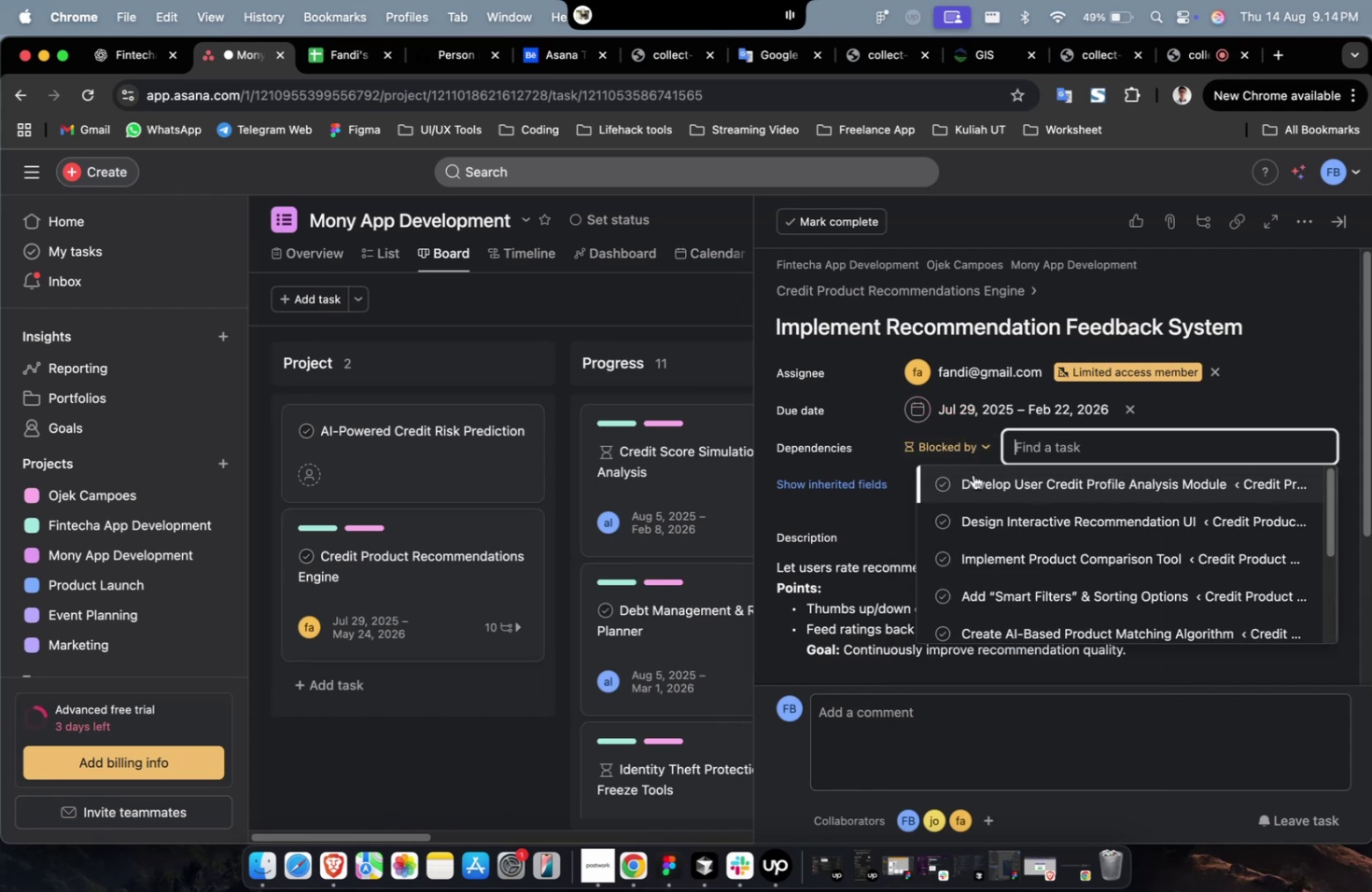 
double_click([974, 479])
 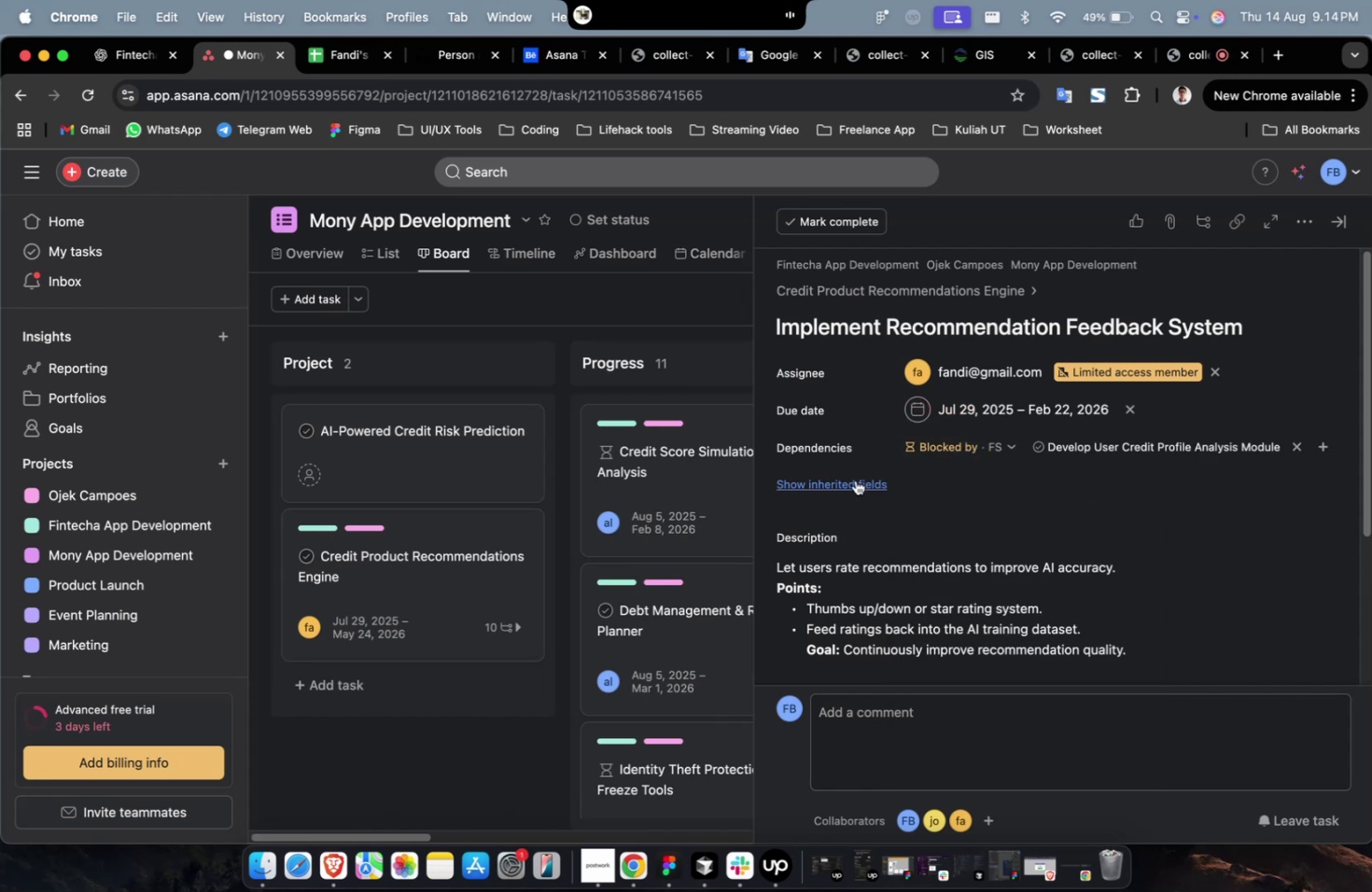 
triple_click([855, 480])
 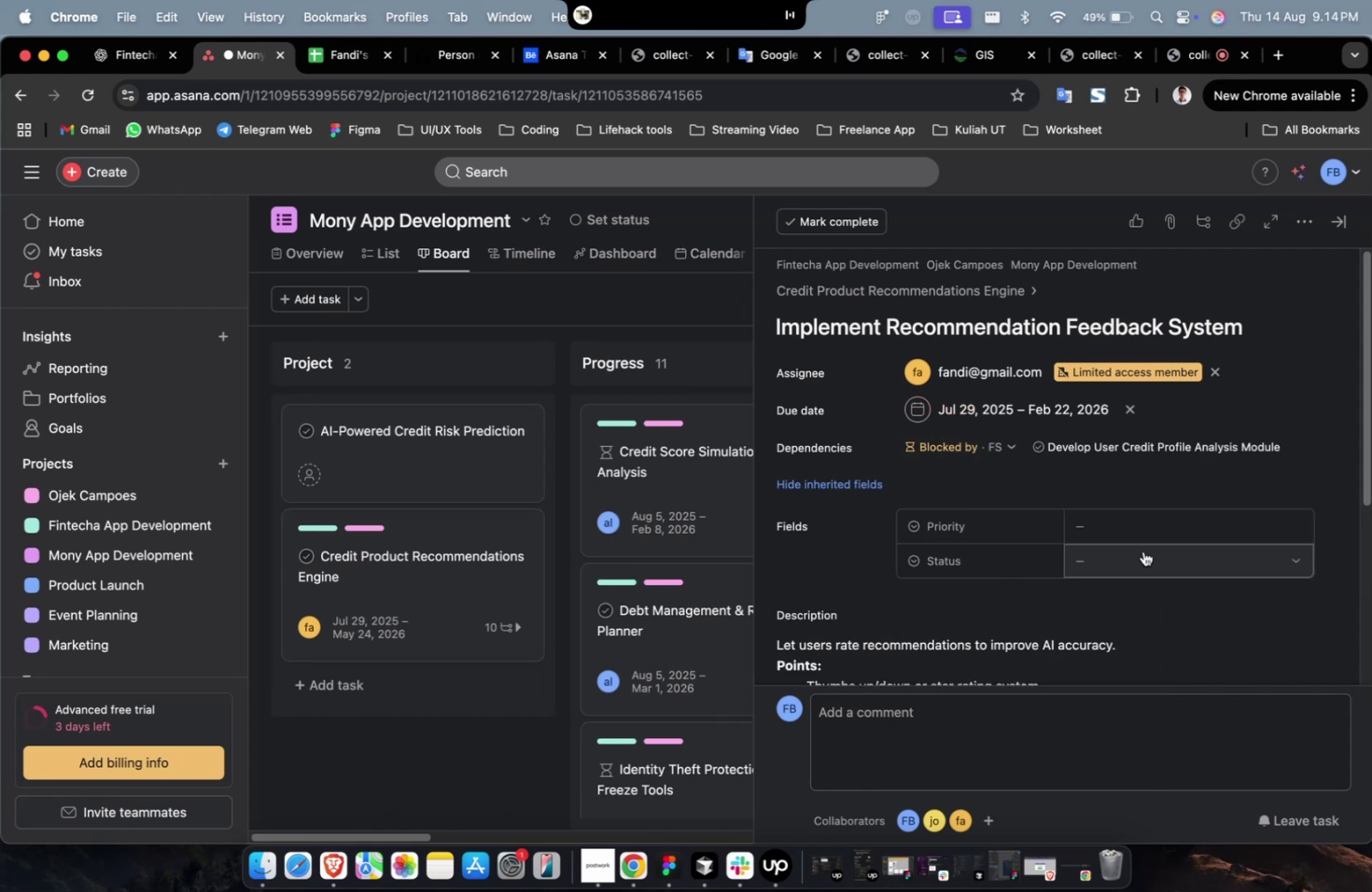 
left_click([1139, 522])
 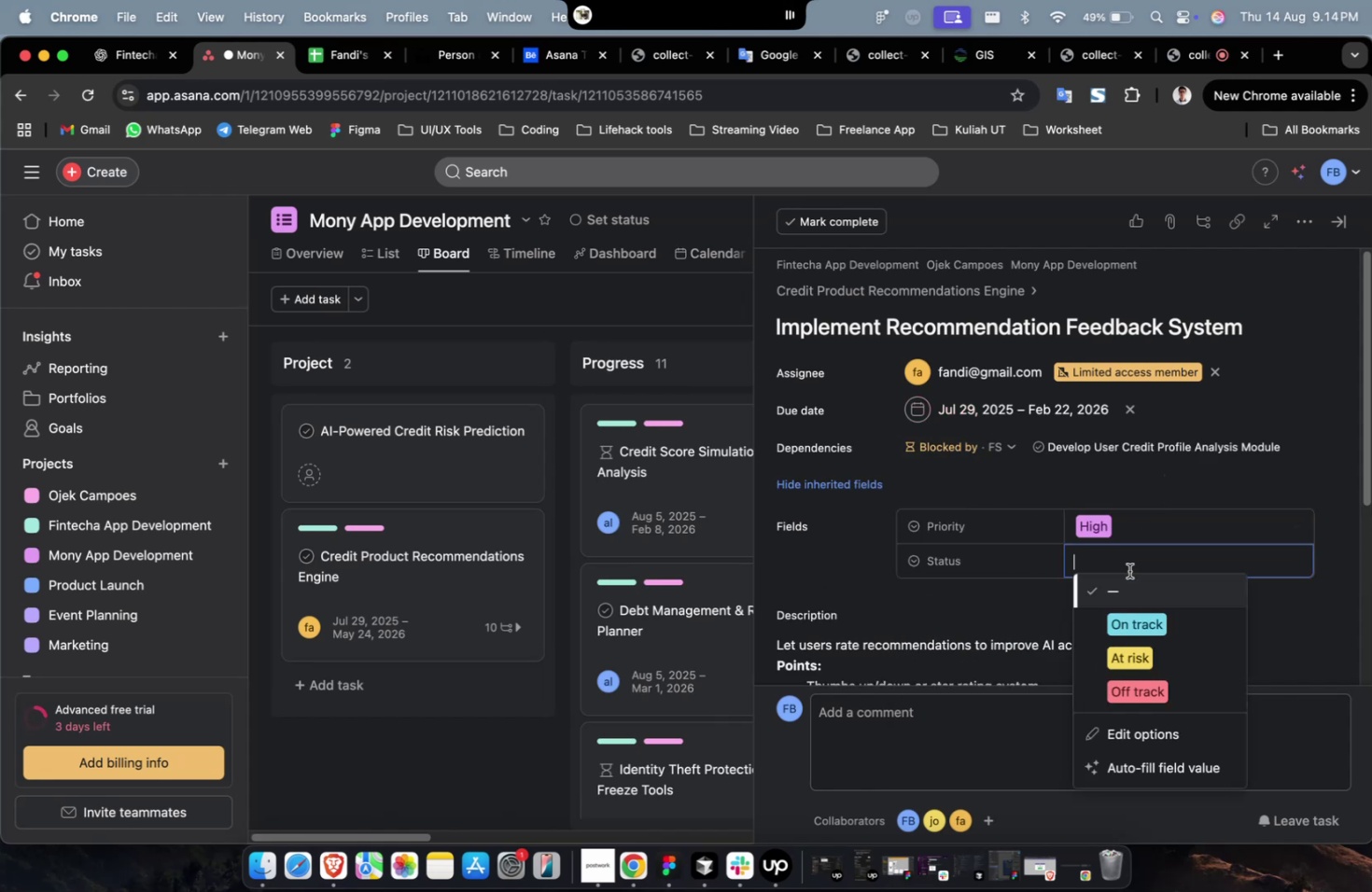 
triple_click([1129, 622])
 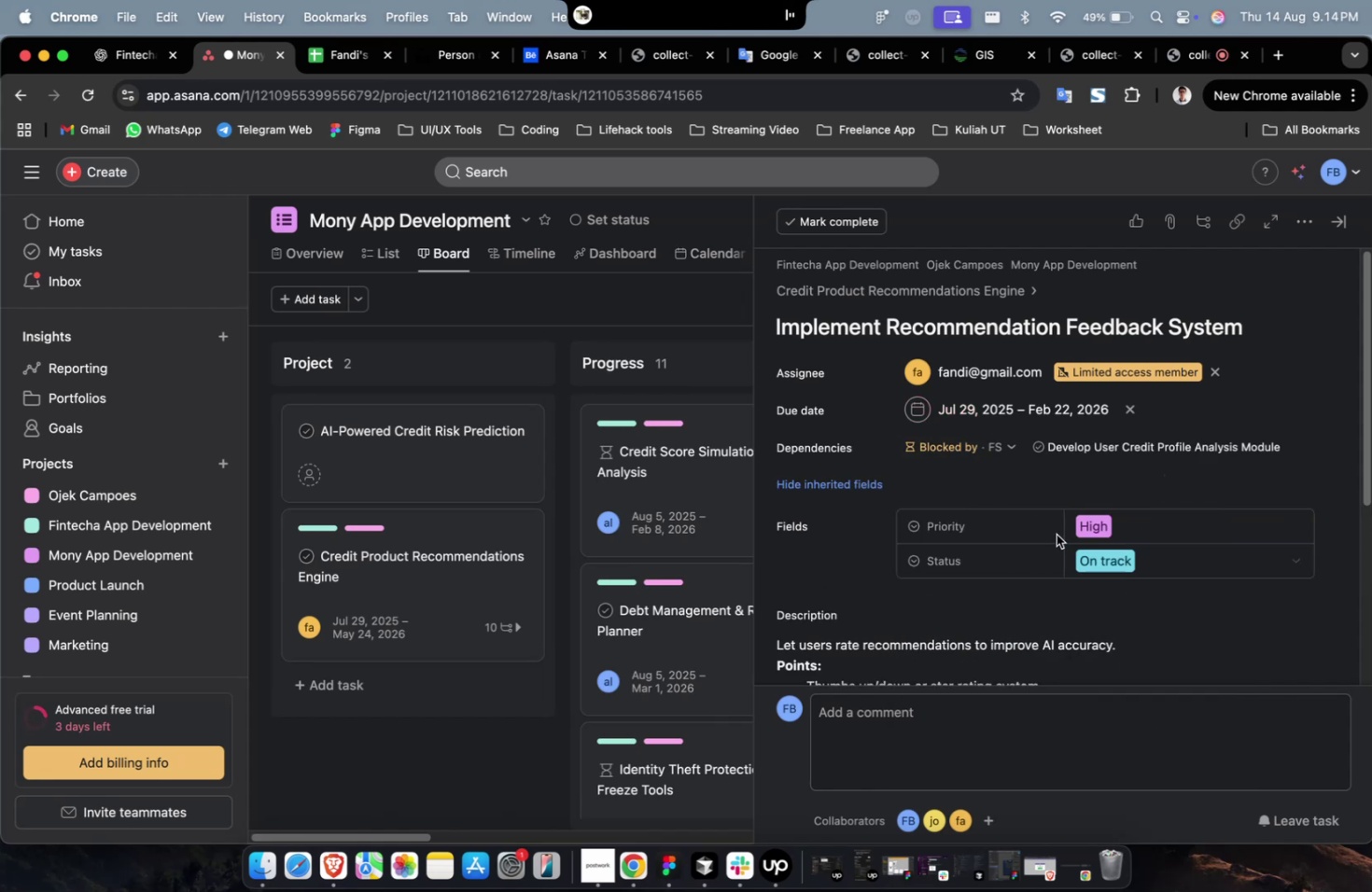 
scroll: coordinate [1003, 532], scroll_direction: down, amount: 32.0
 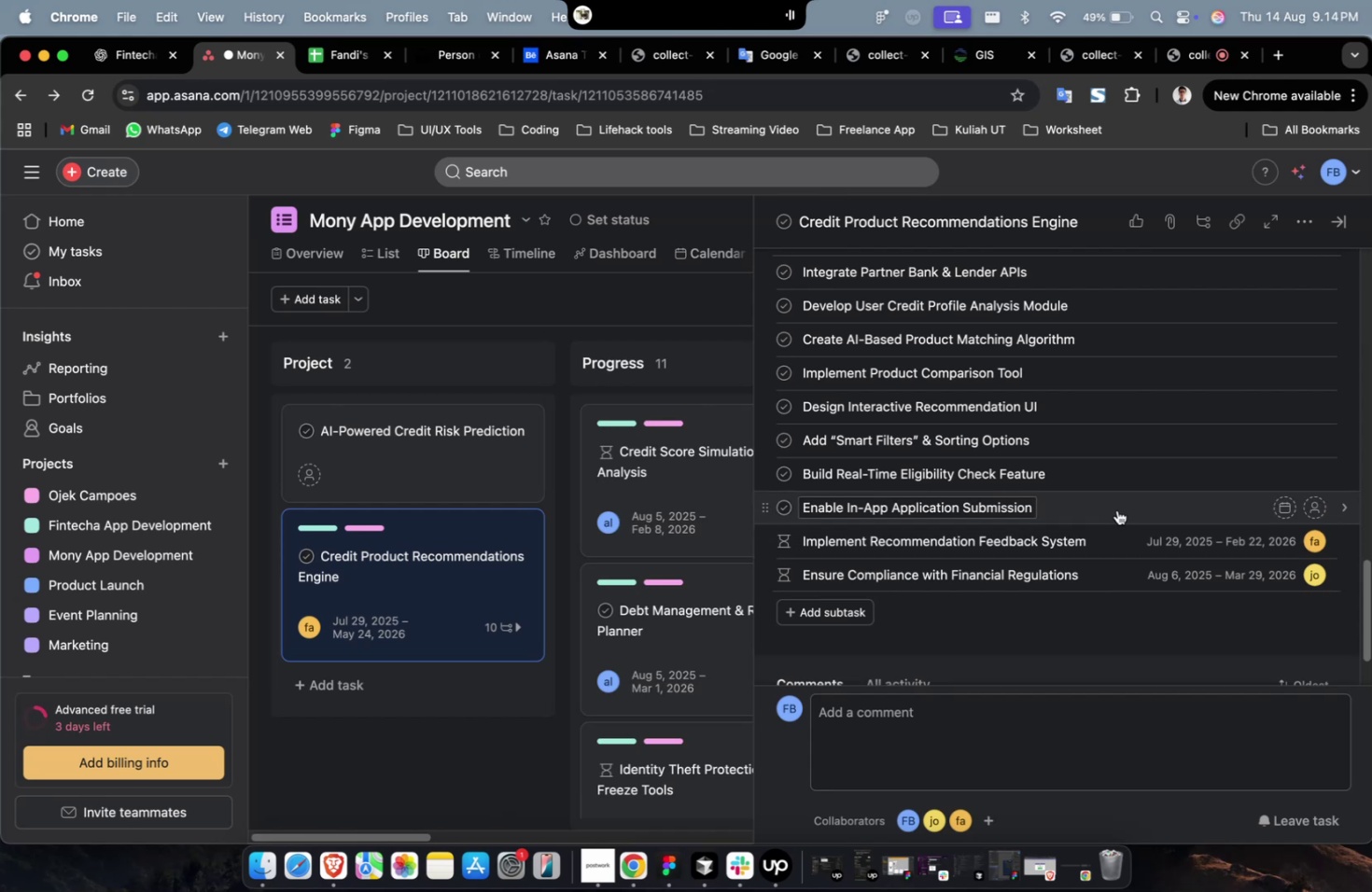 
left_click([1116, 509])
 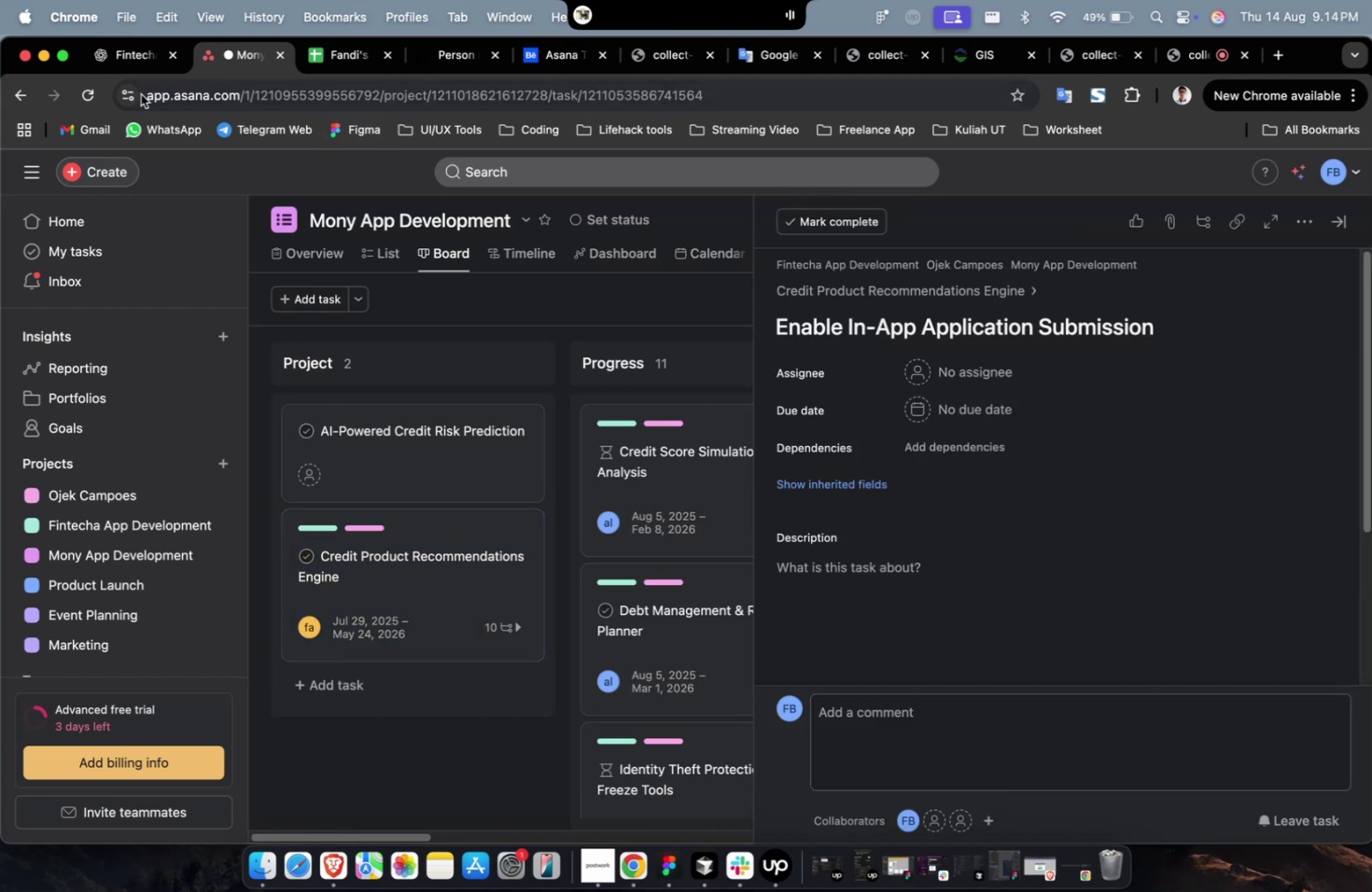 
left_click([124, 73])
 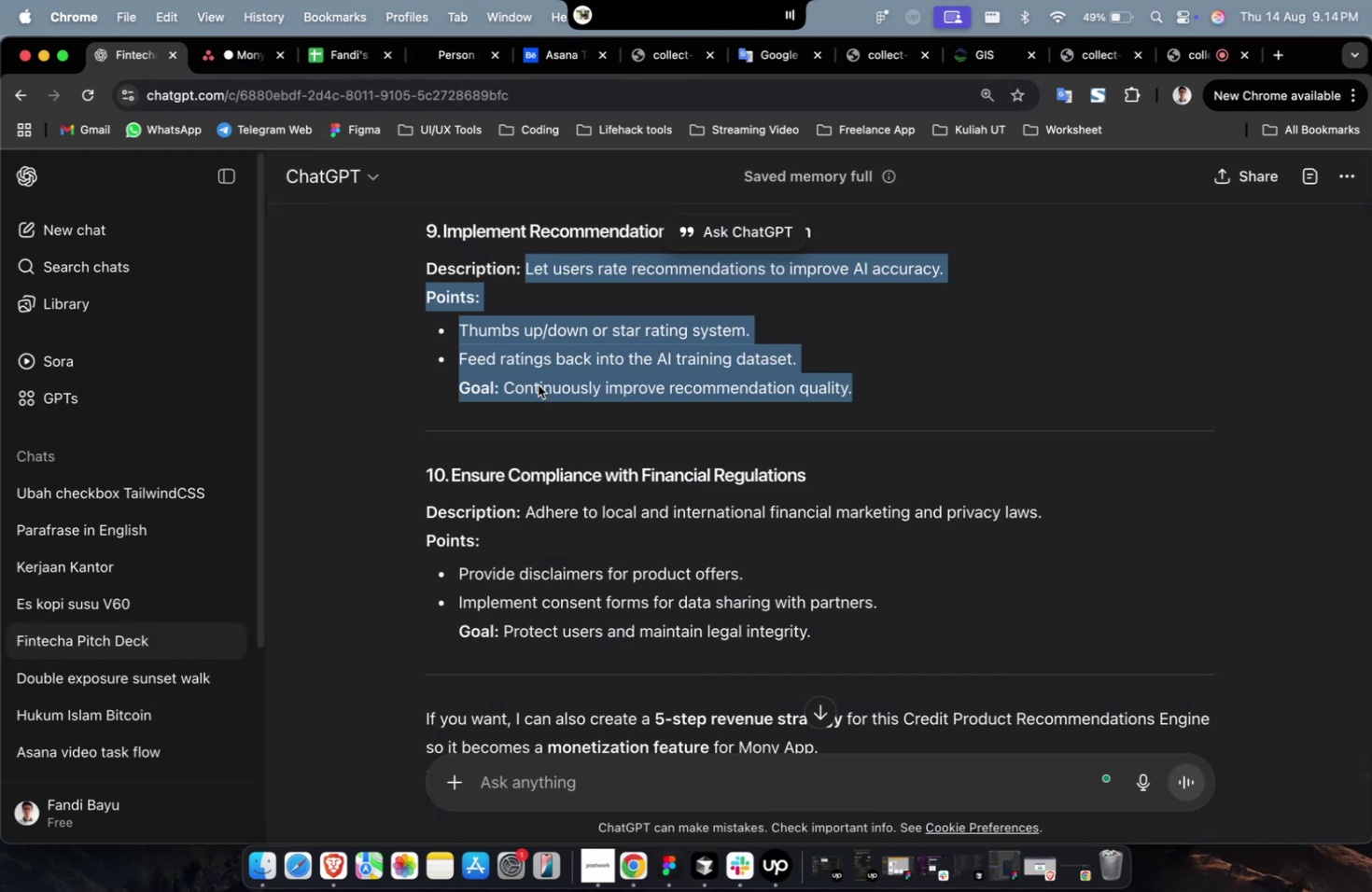 
scroll: coordinate [538, 384], scroll_direction: up, amount: 2.0
 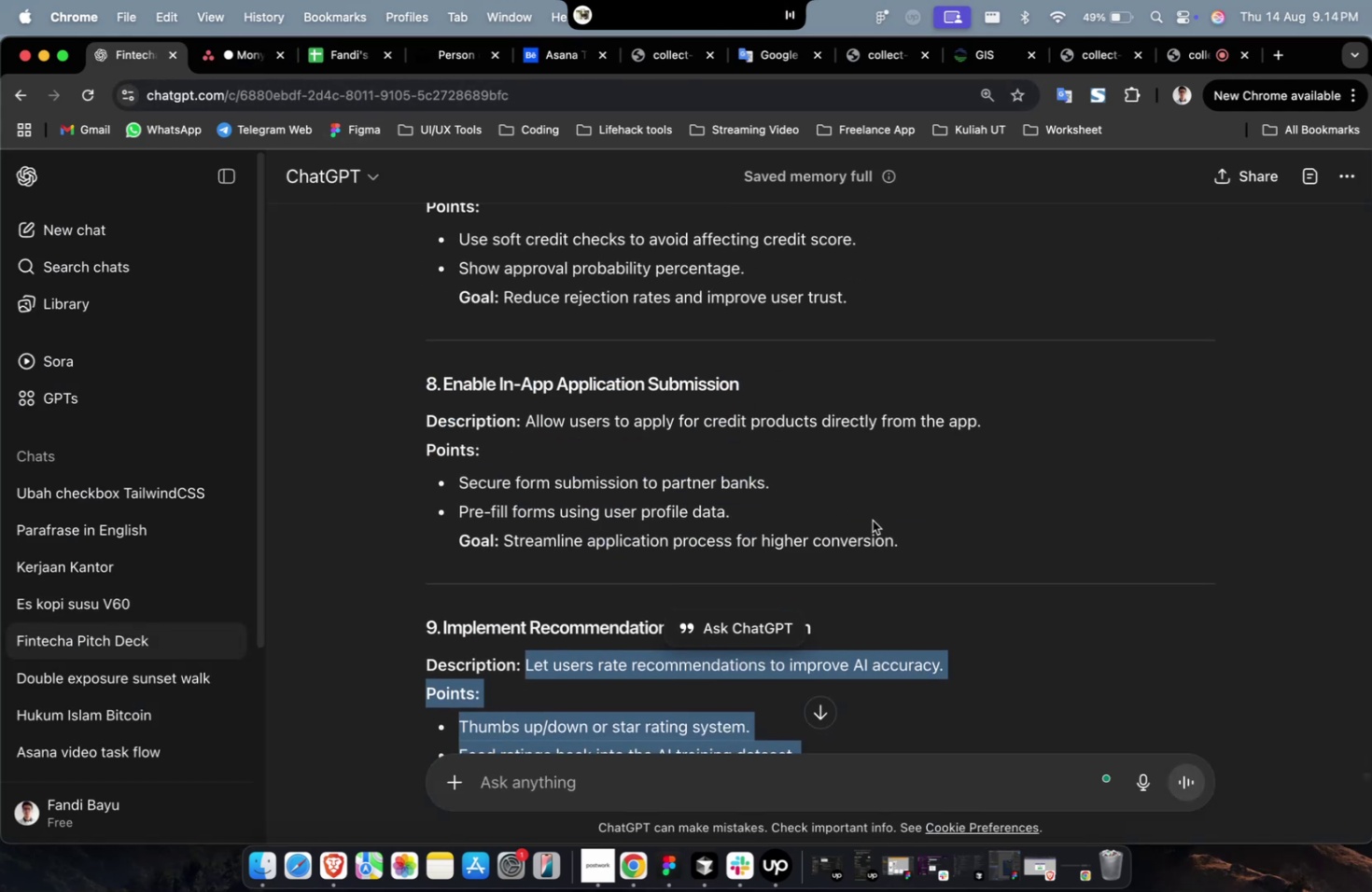 
left_click_drag(start_coordinate=[914, 541], to_coordinate=[525, 426])
 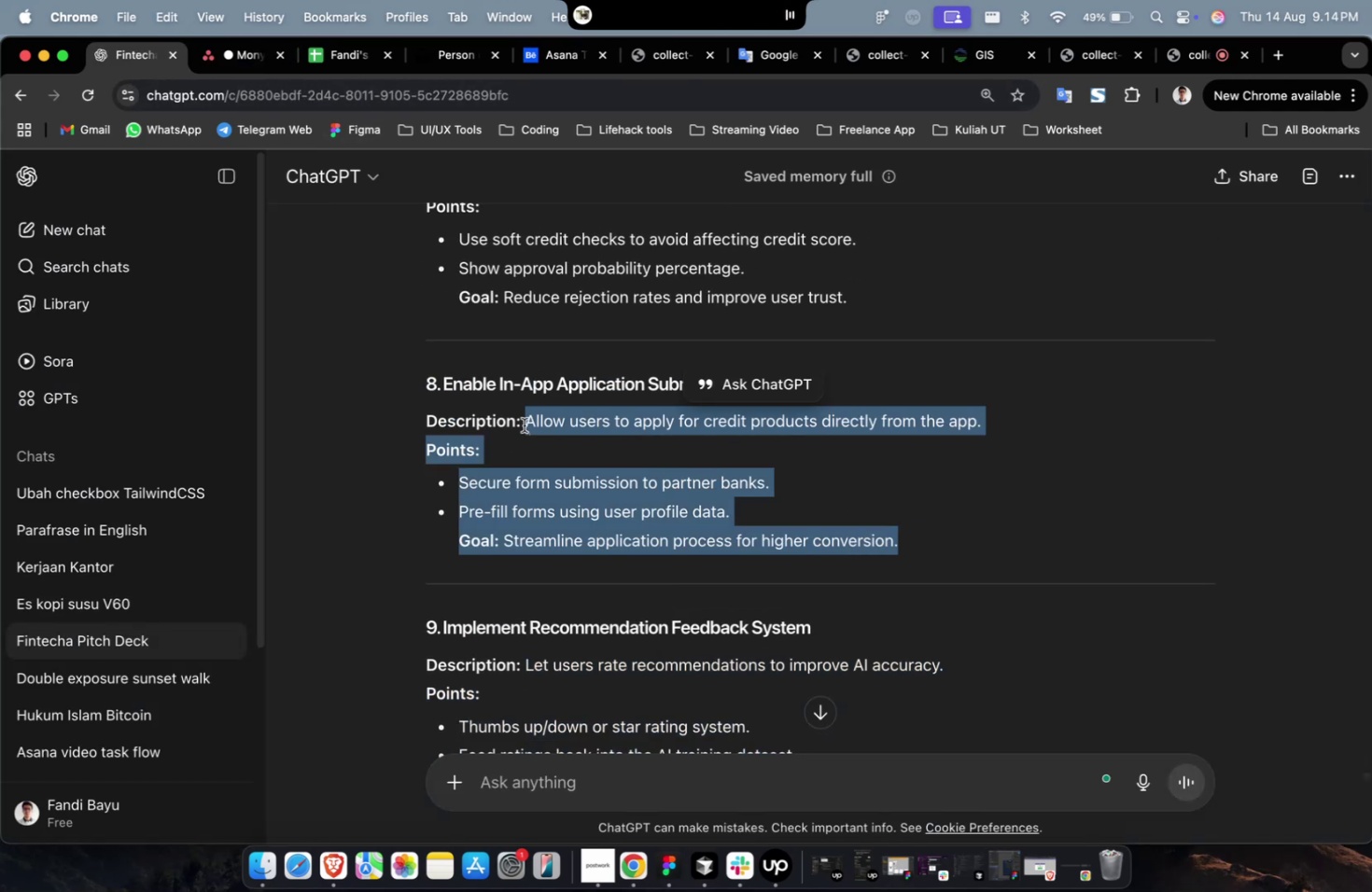 
key(Meta+CommandLeft)
 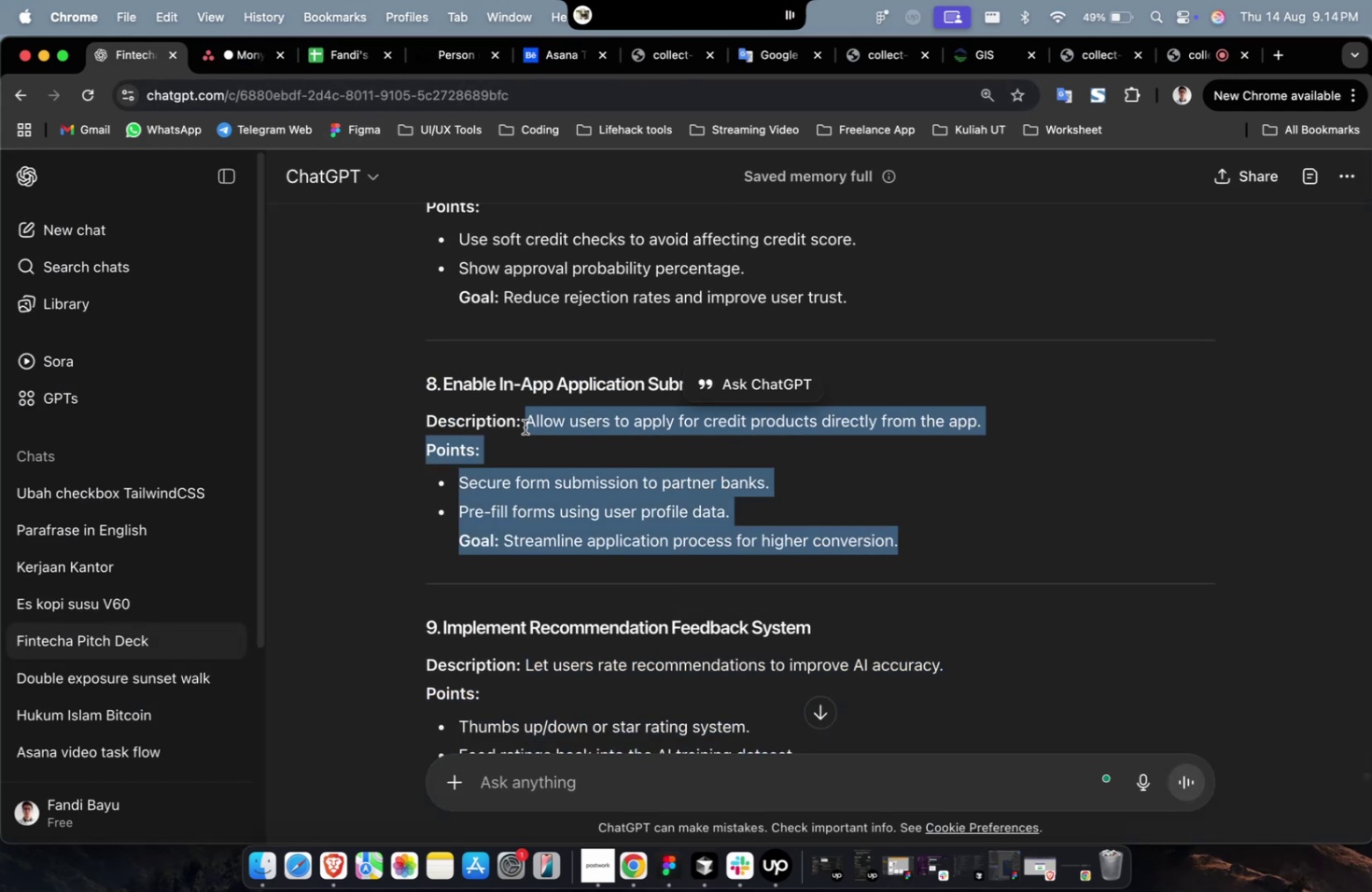 
key(Meta+C)
 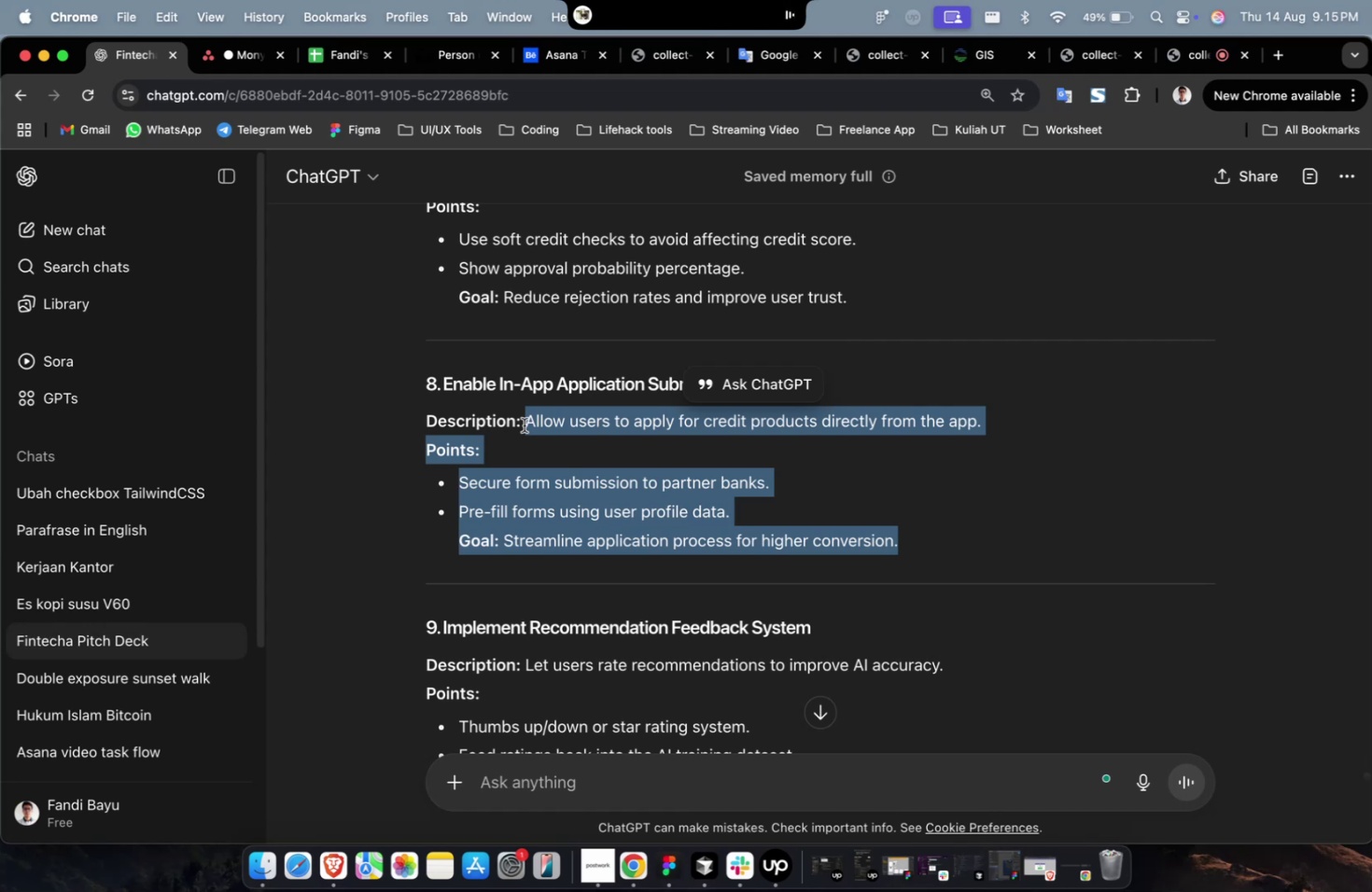 
wait(36.98)
 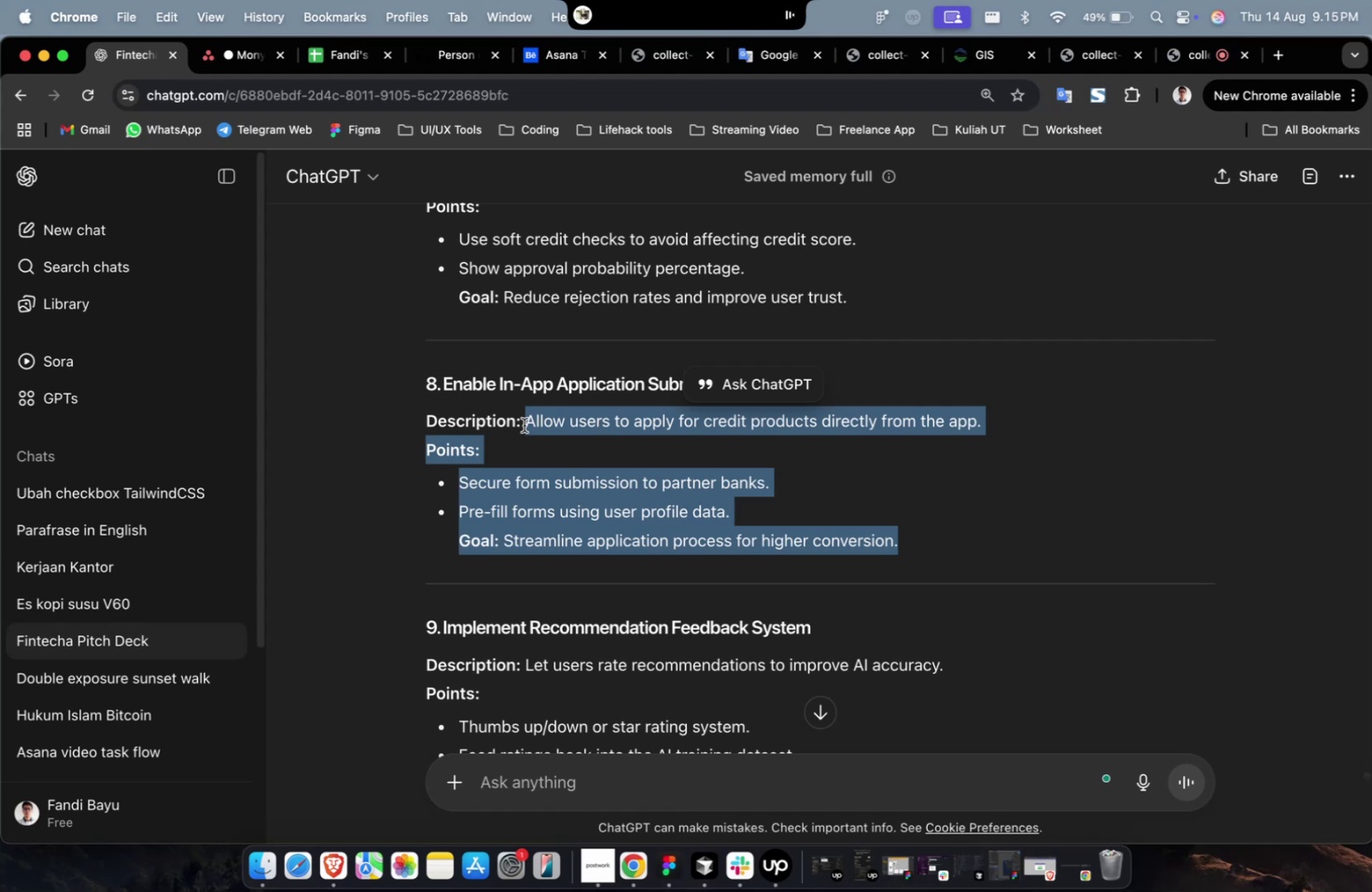 
key(Meta+C)
 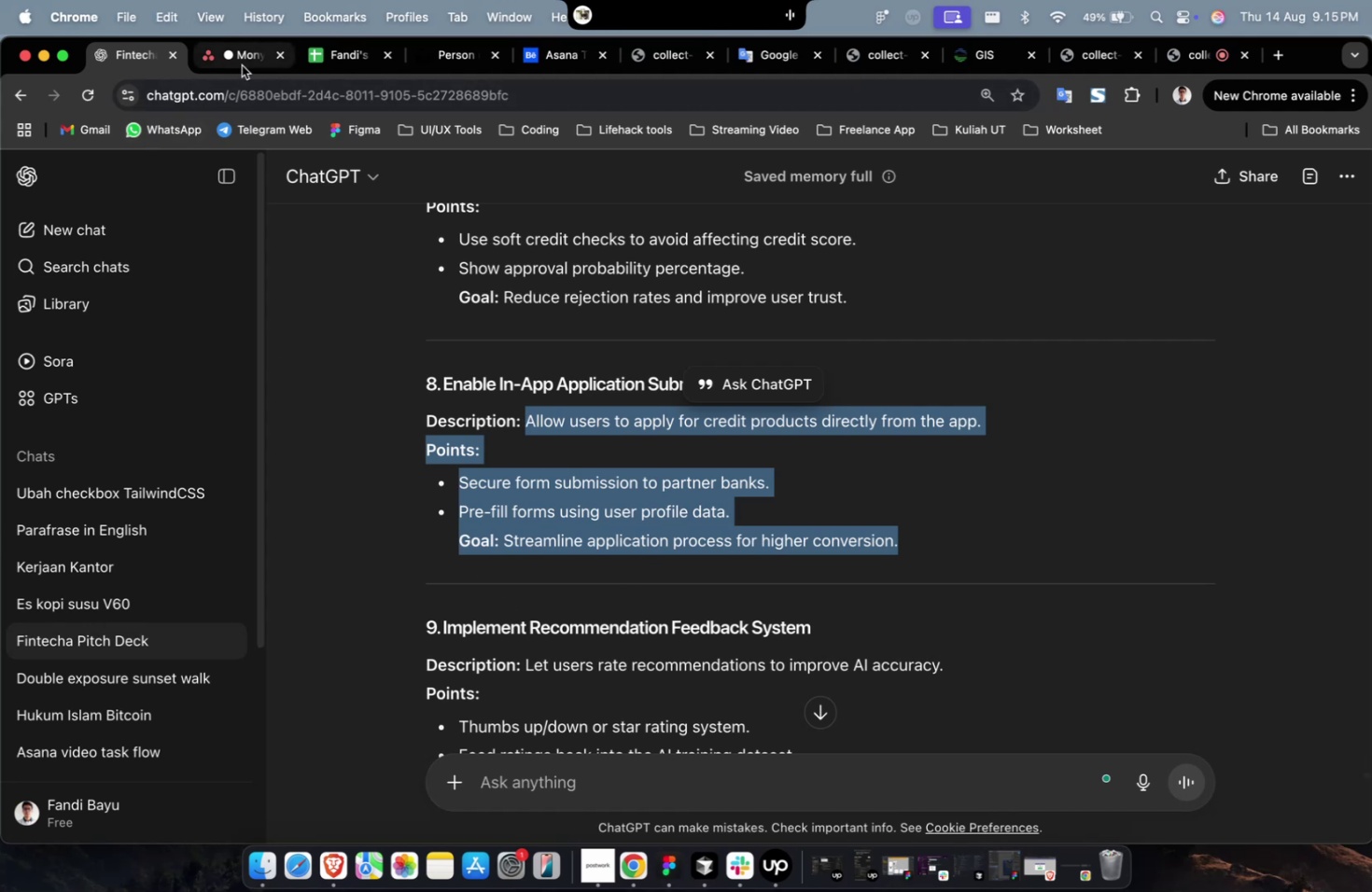 
left_click([247, 64])
 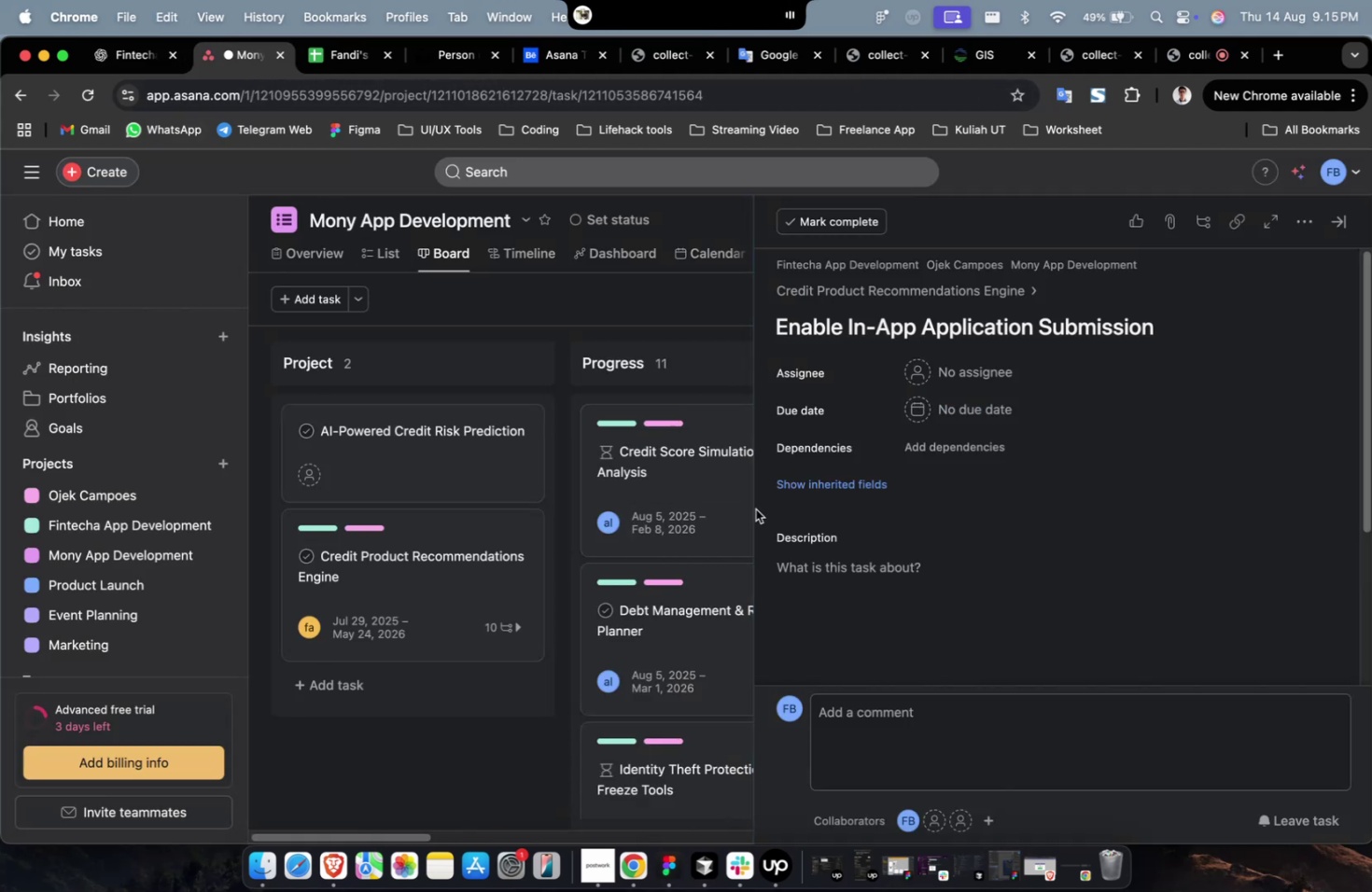 
wait(10.56)
 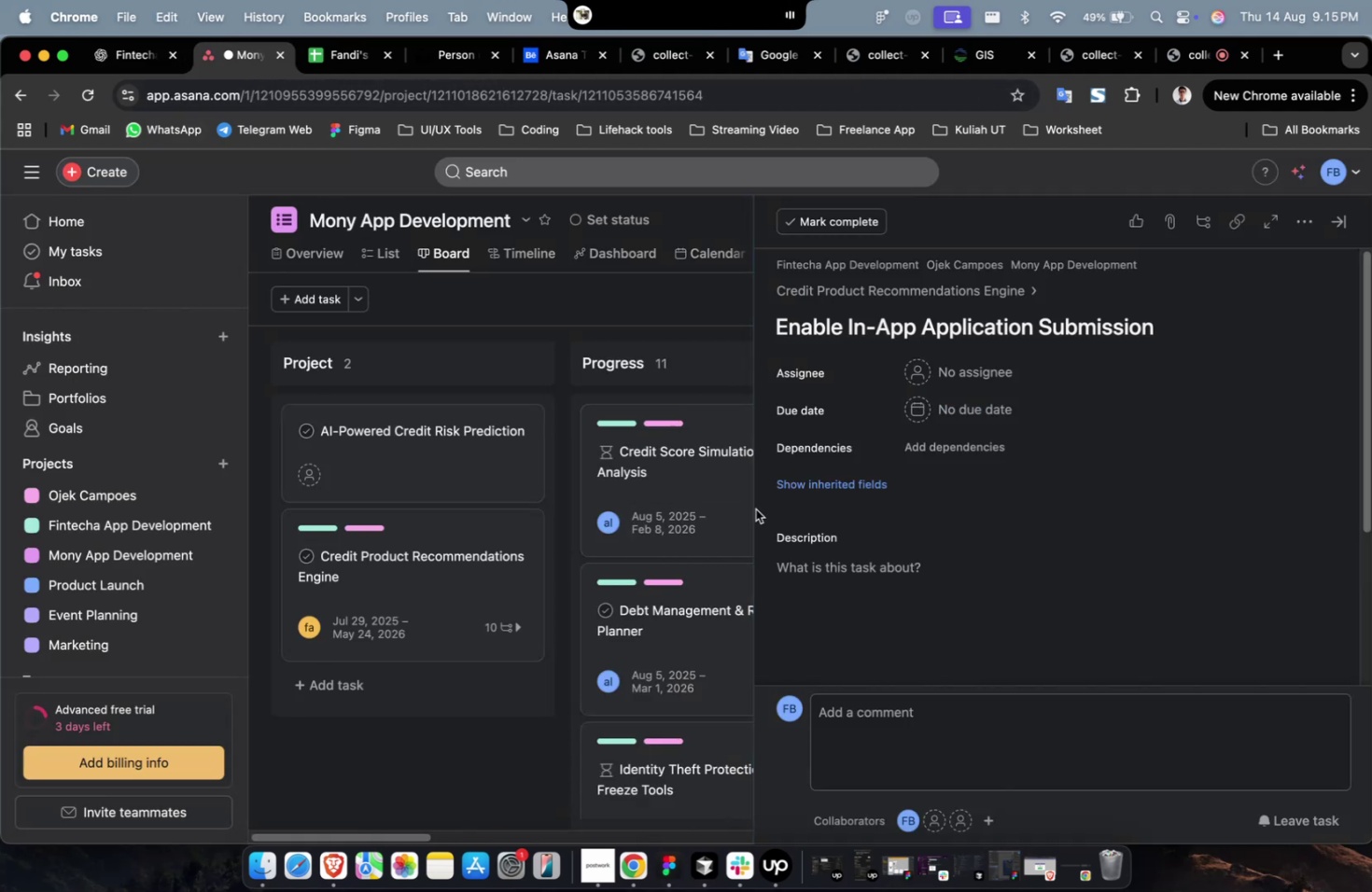 
left_click([882, 587])
 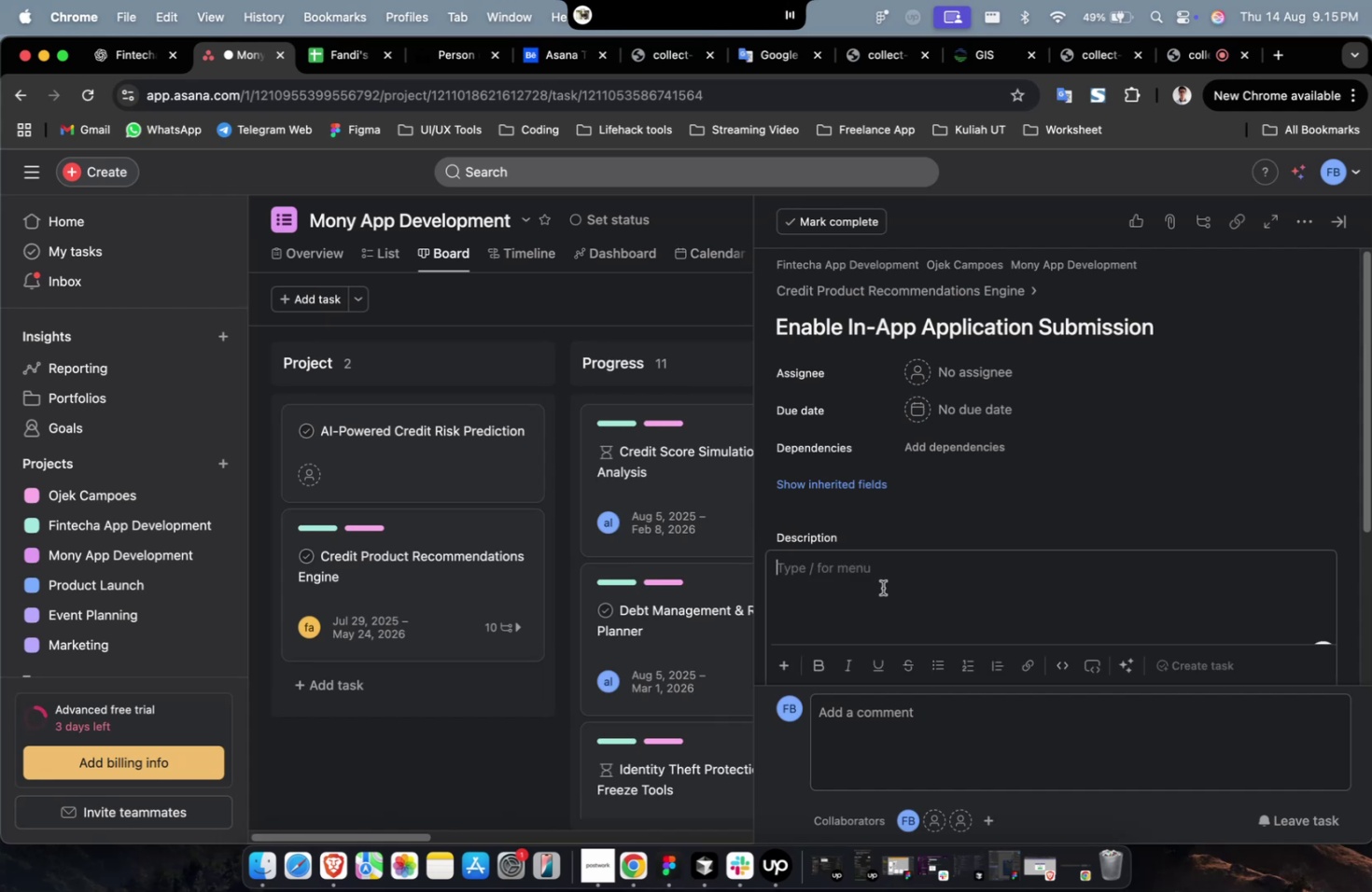 
key(Meta+V)
 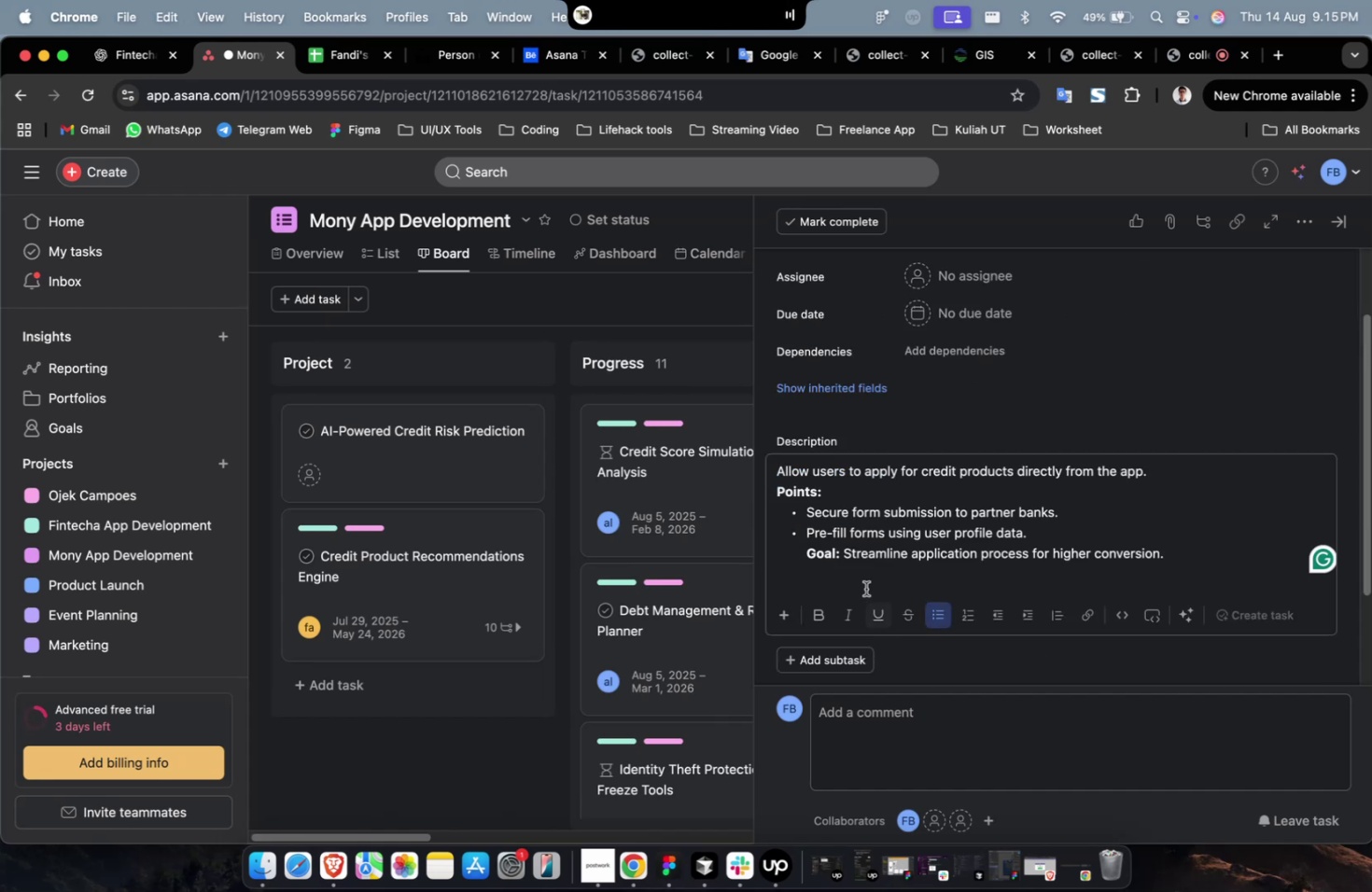 
scroll: coordinate [868, 561], scroll_direction: up, amount: 4.0
 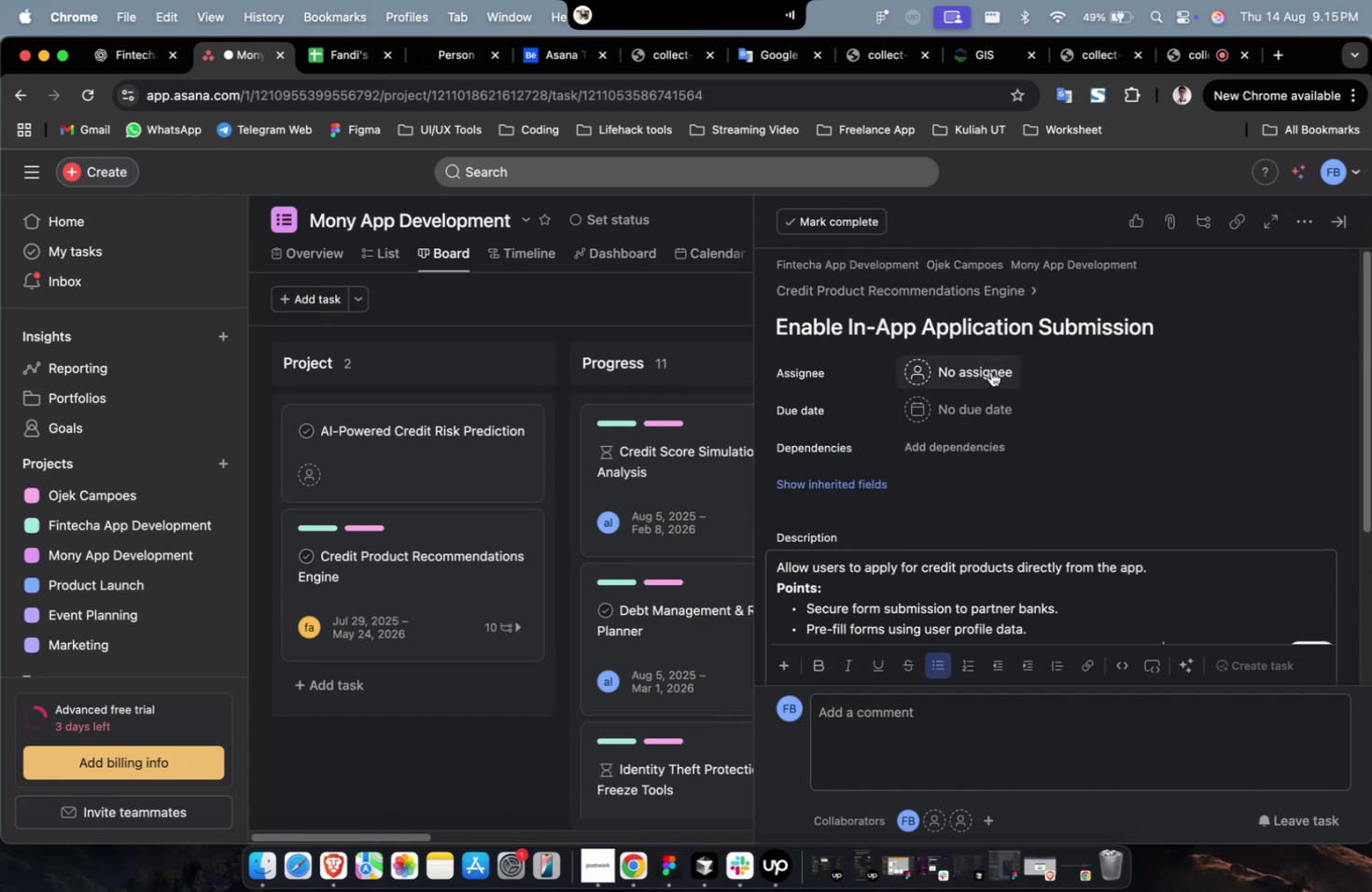 
left_click([990, 371])
 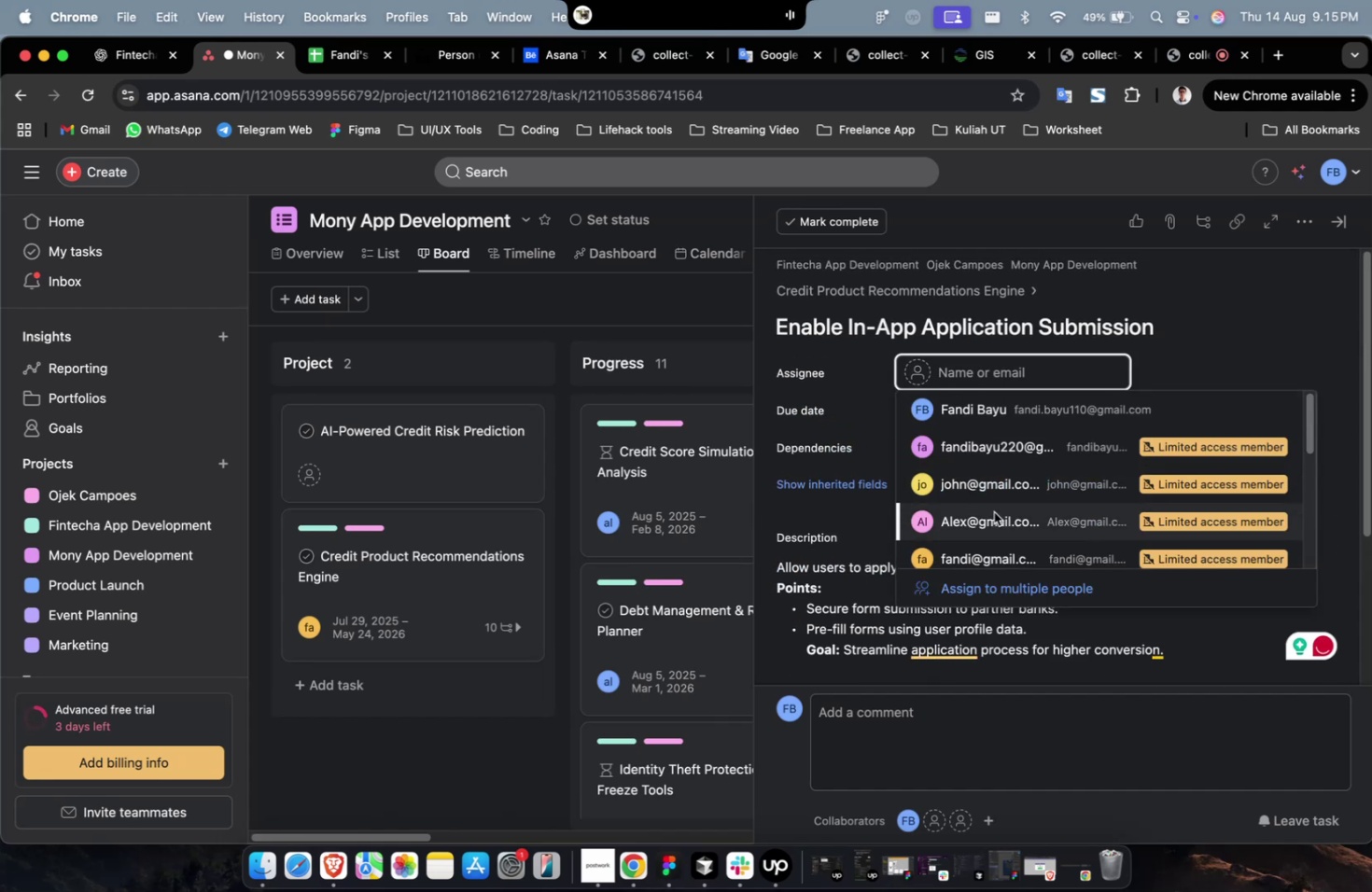 
left_click([995, 514])
 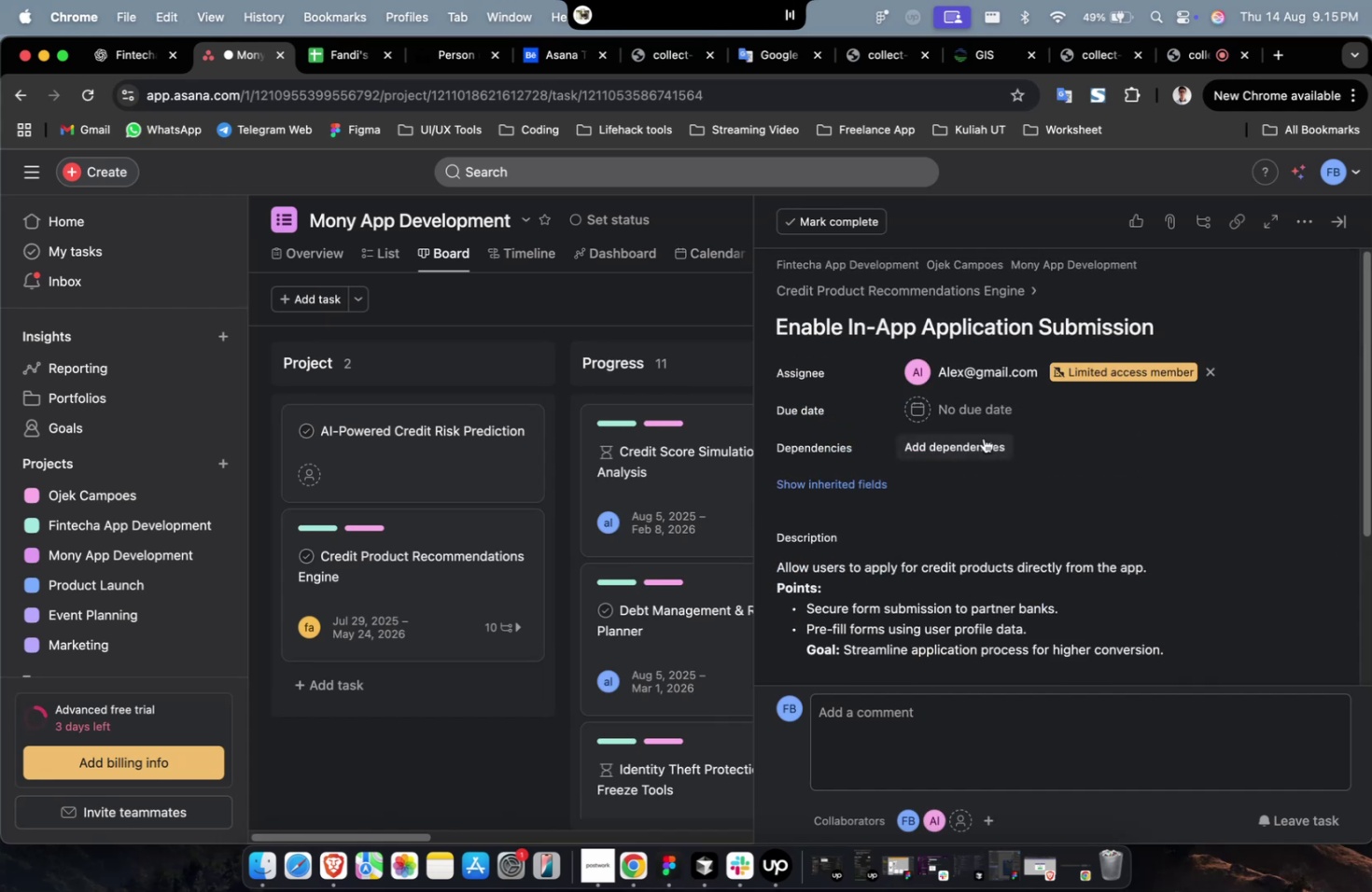 
left_click([982, 415])
 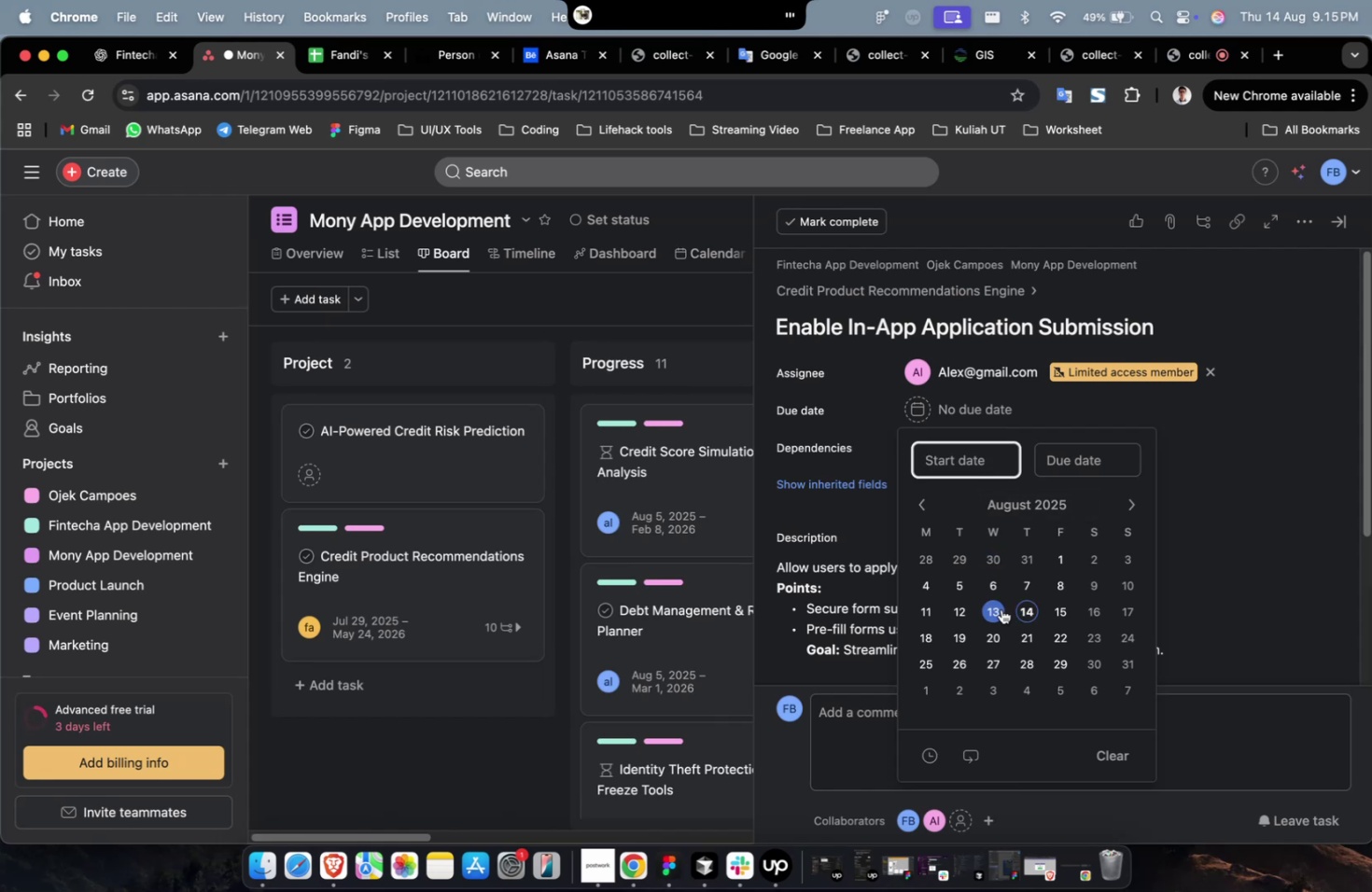 
left_click([994, 608])
 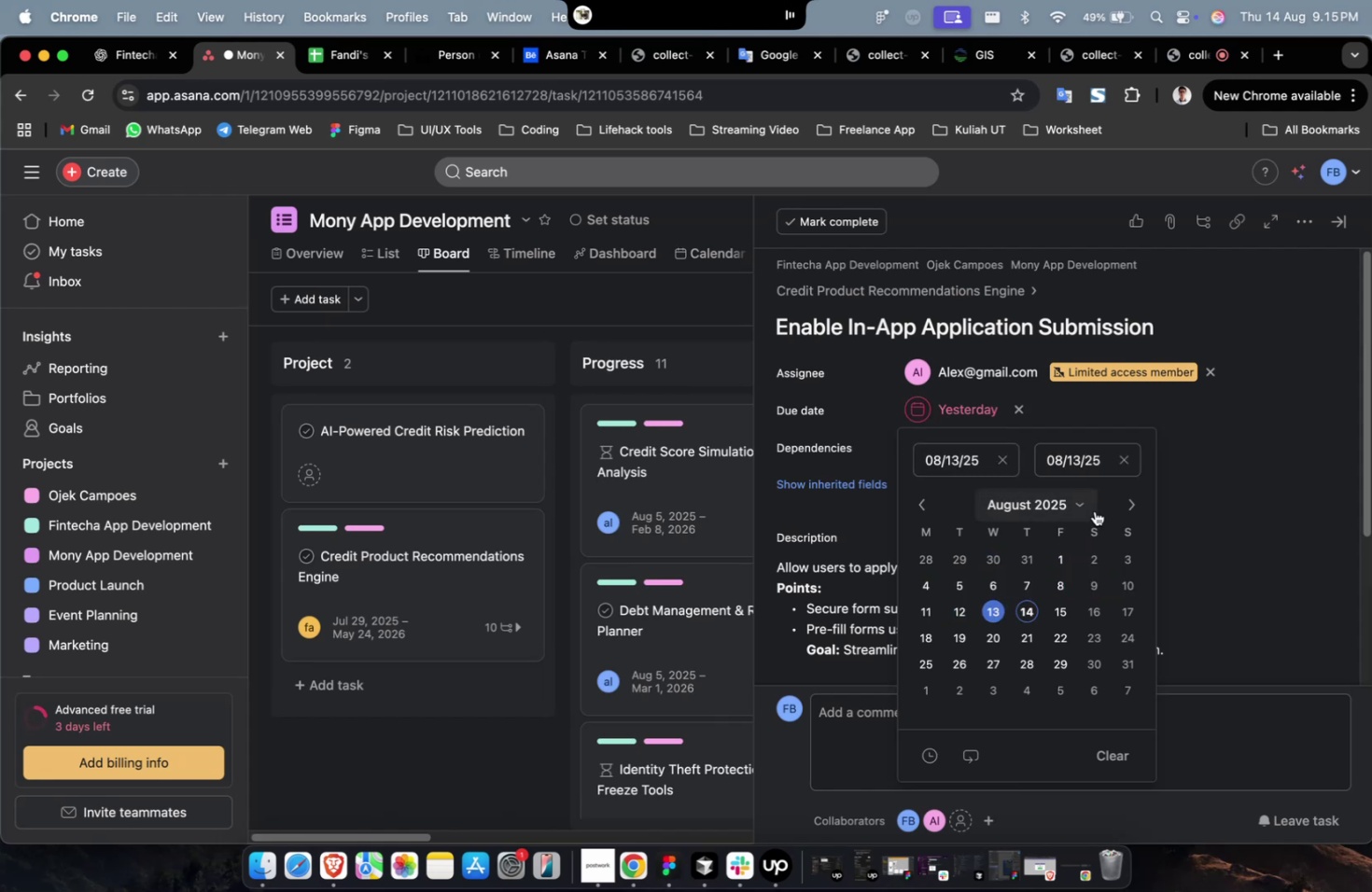 
mouse_move([1127, 506])
 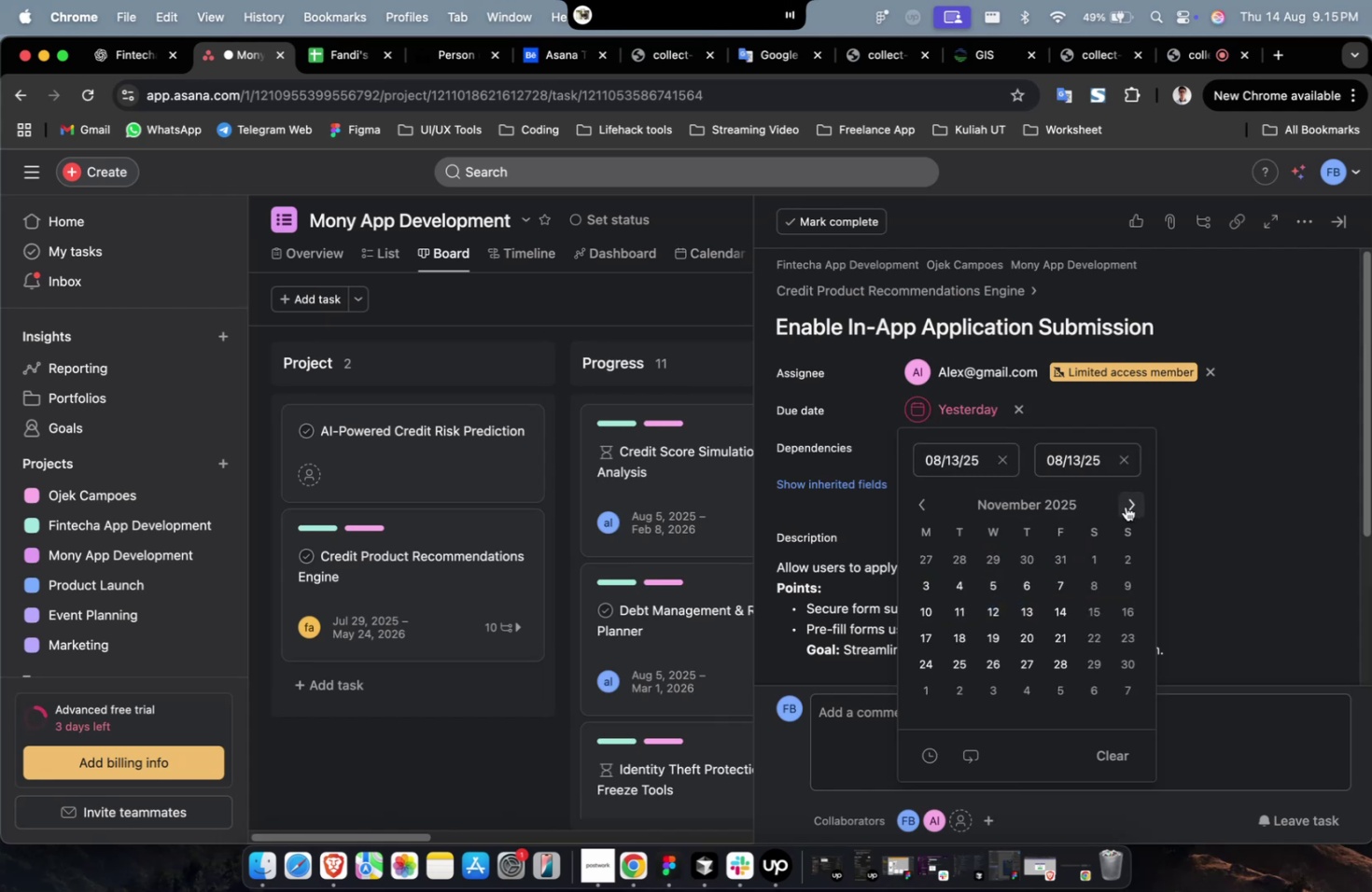 
triple_click([1125, 506])
 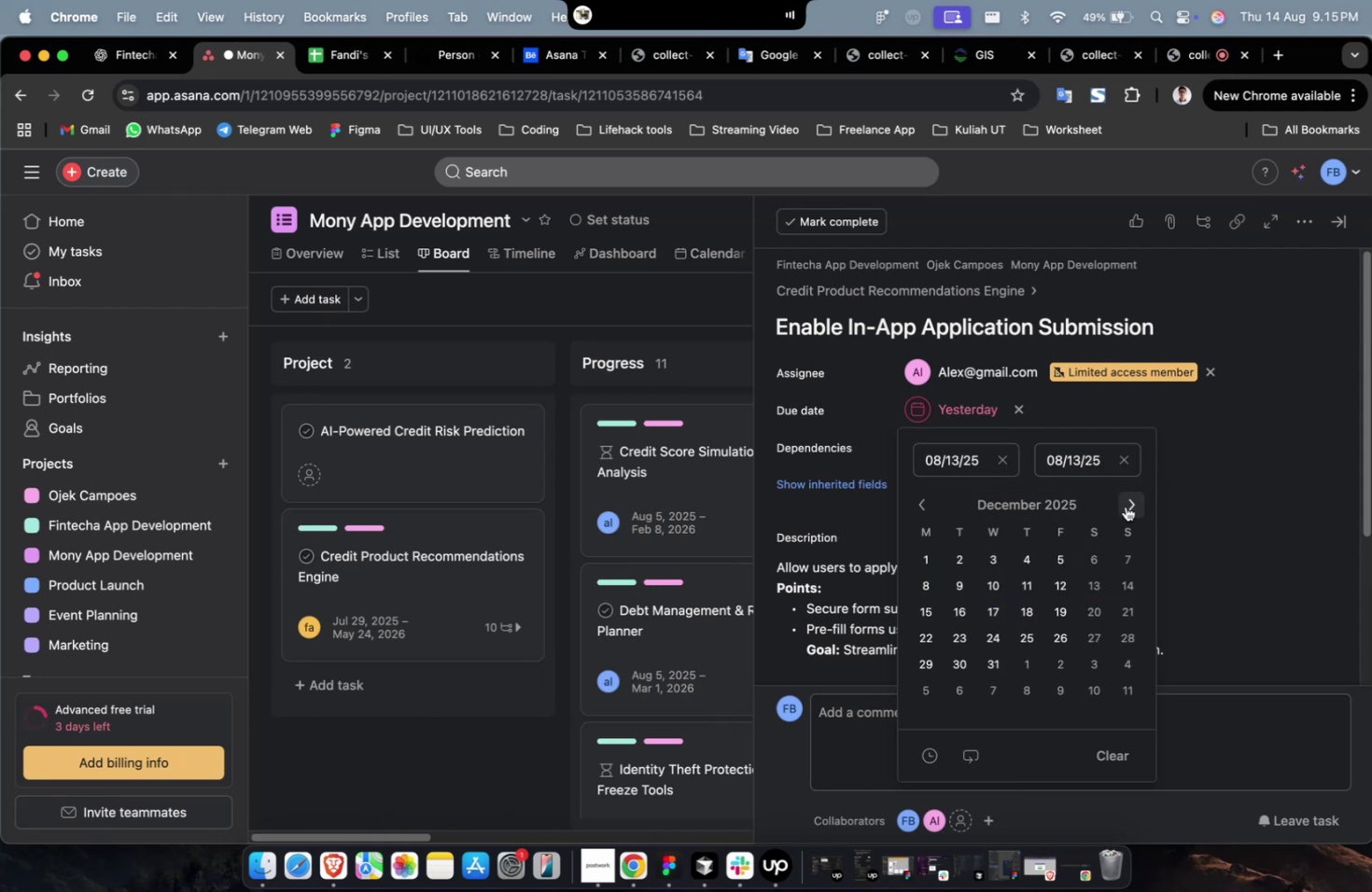 
triple_click([1125, 506])
 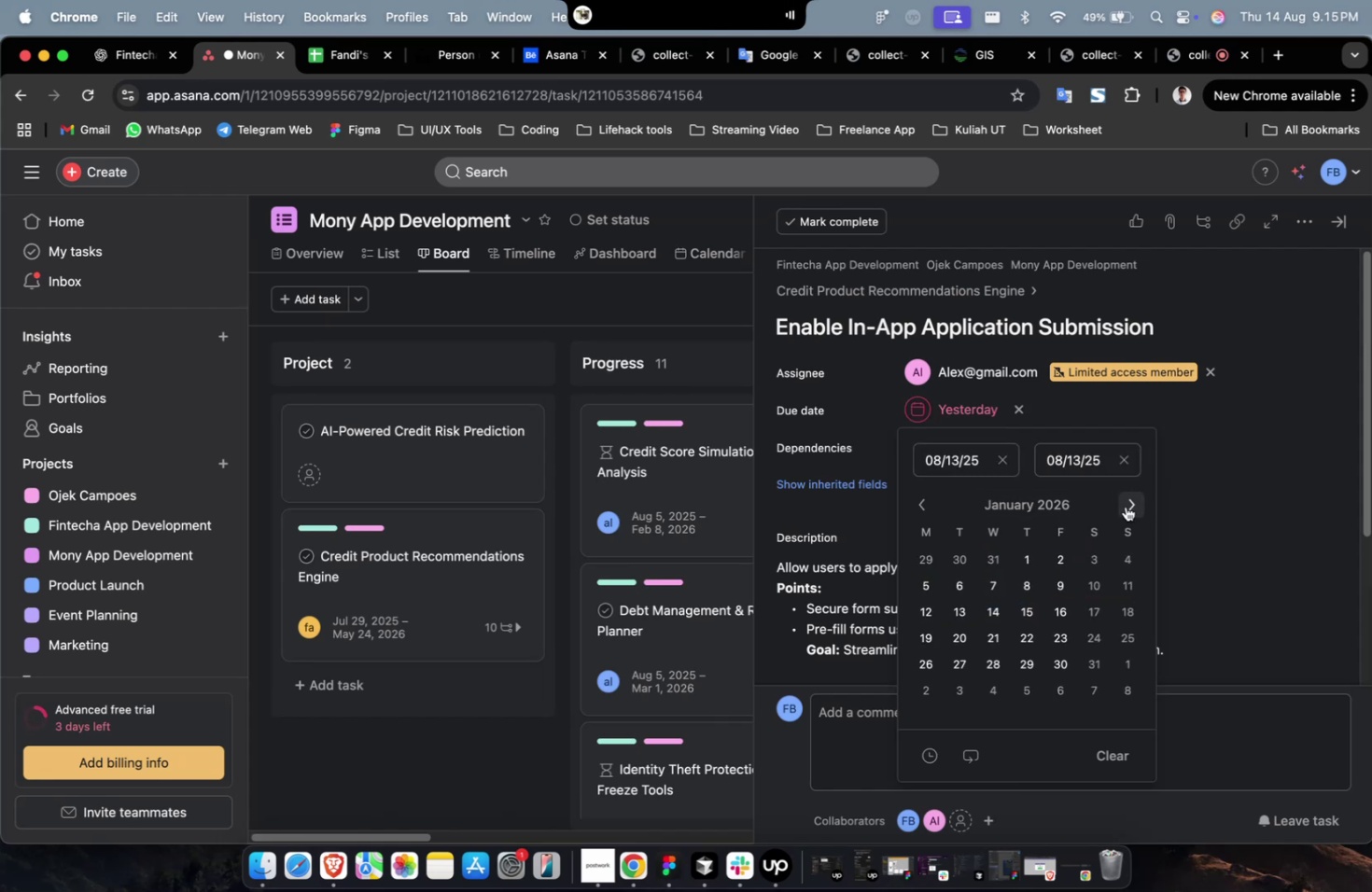 
triple_click([1125, 506])
 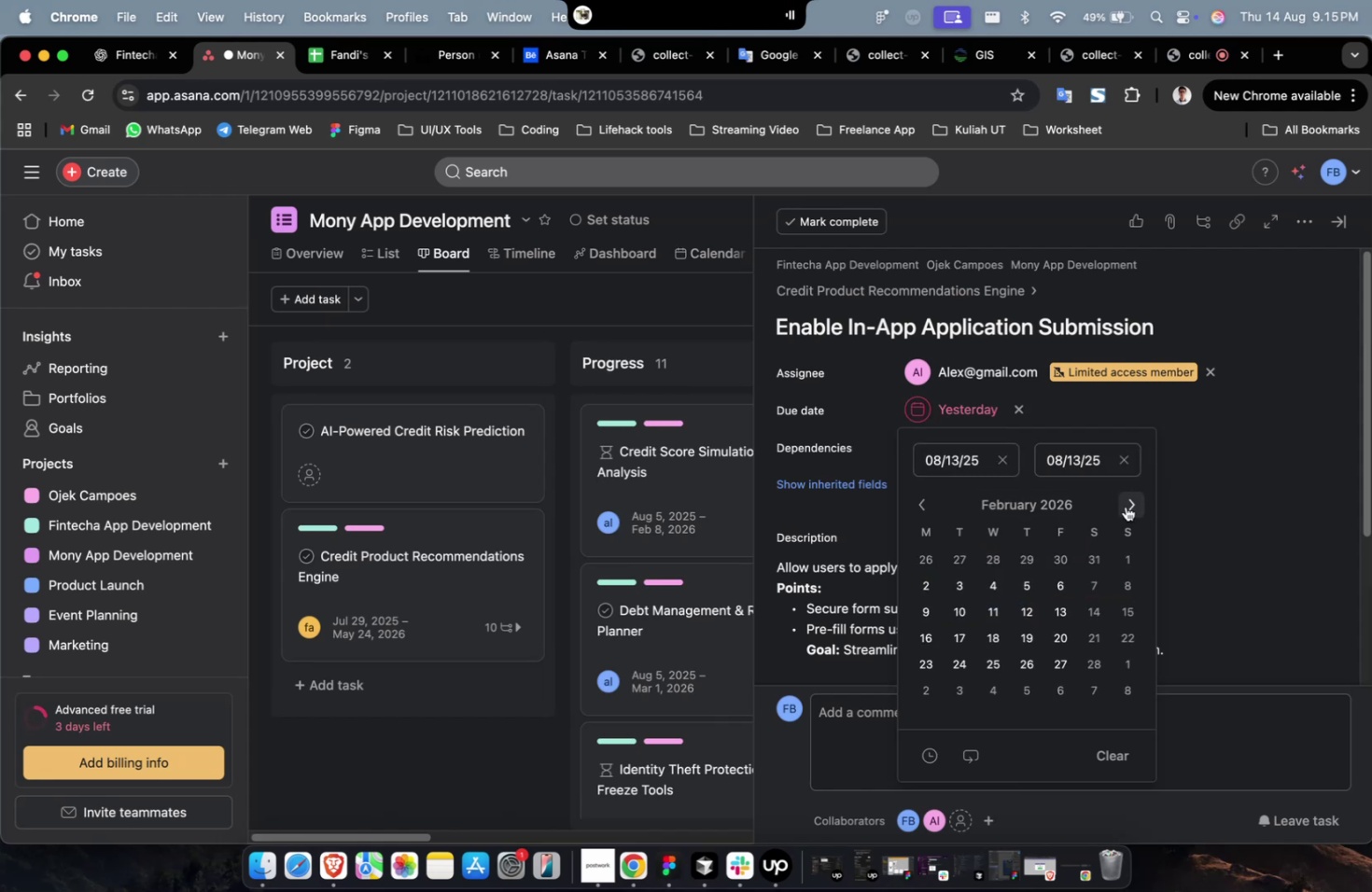 
triple_click([1125, 506])
 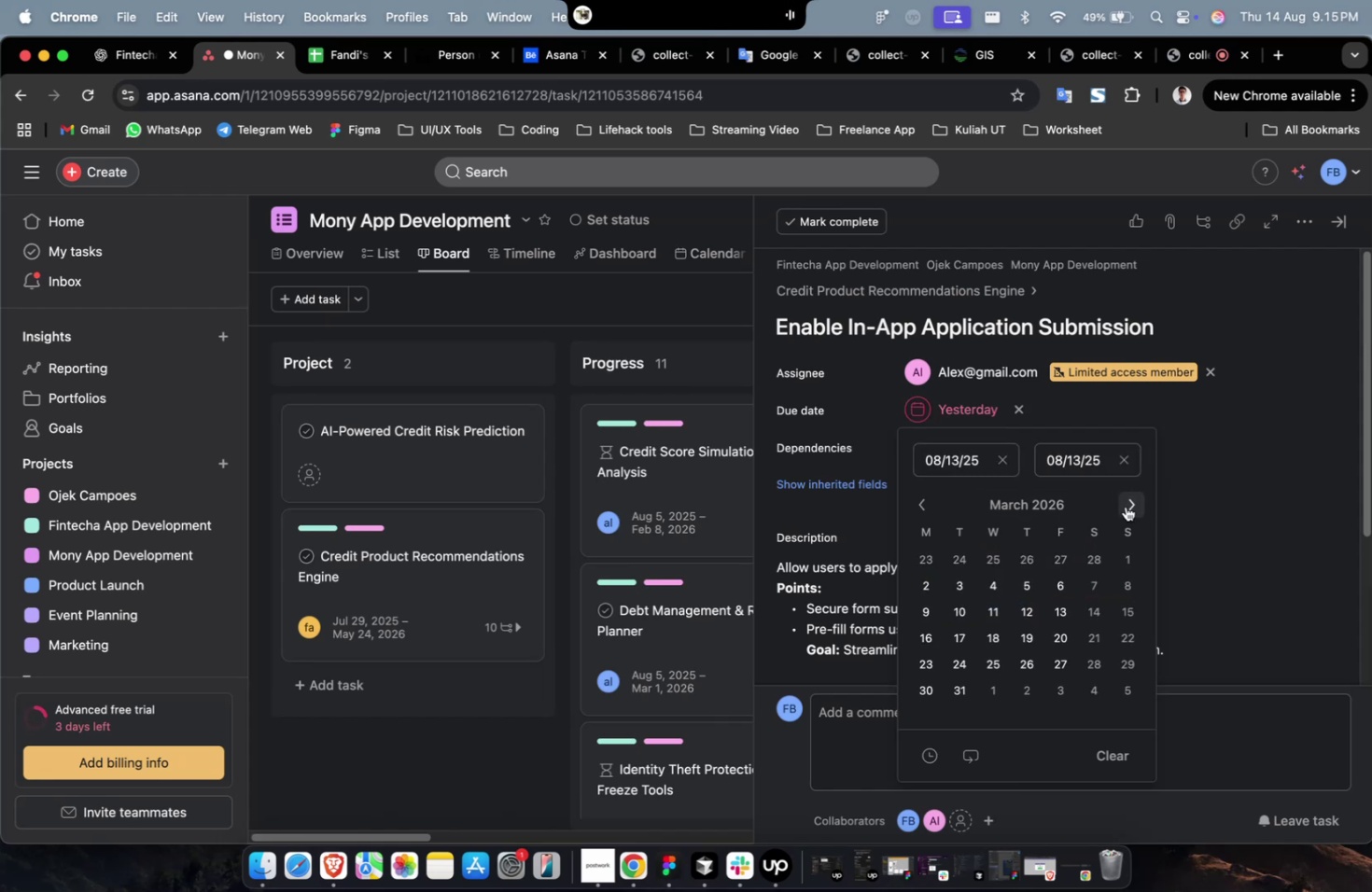 
triple_click([1125, 506])
 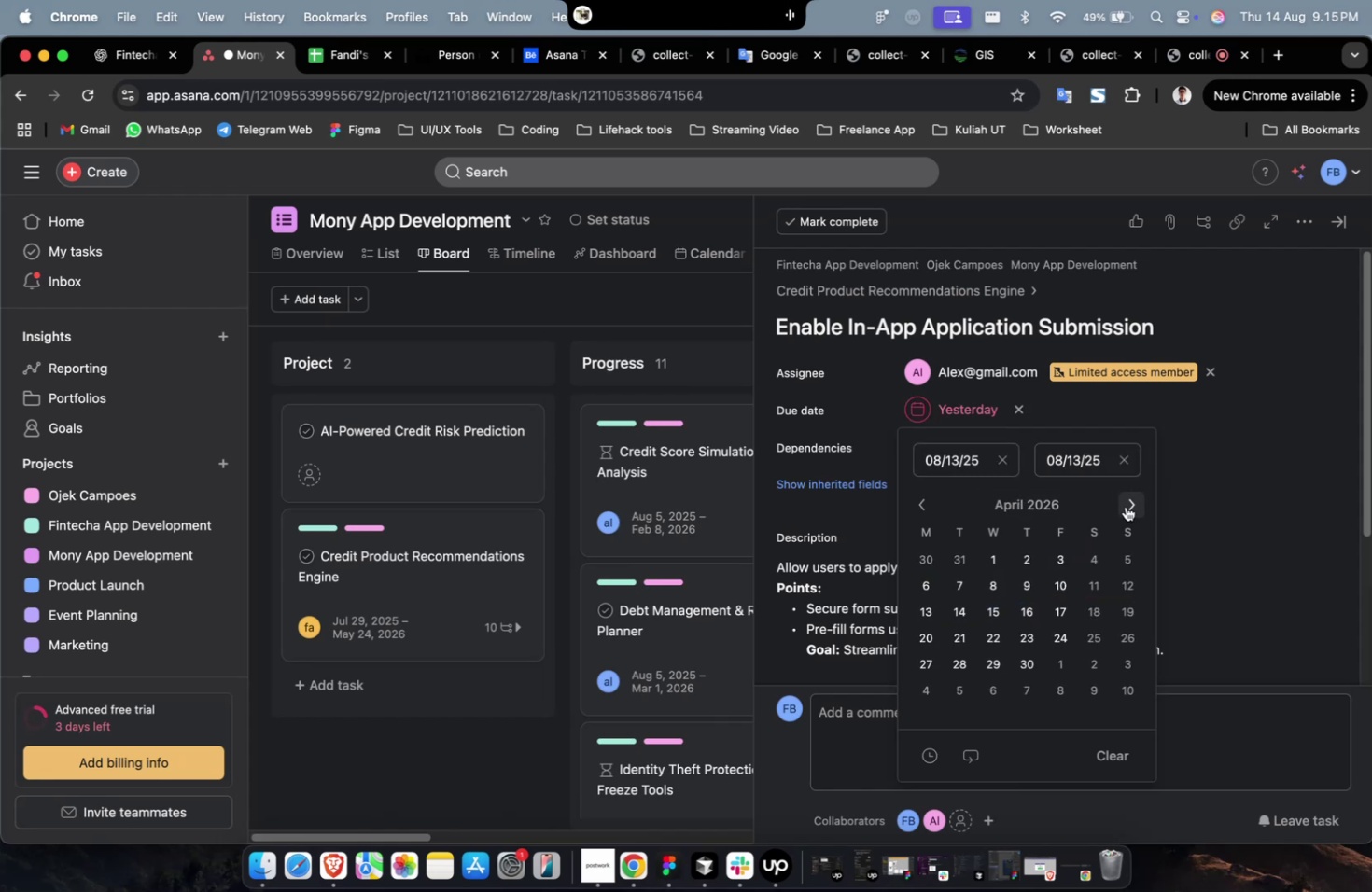 
triple_click([1125, 506])
 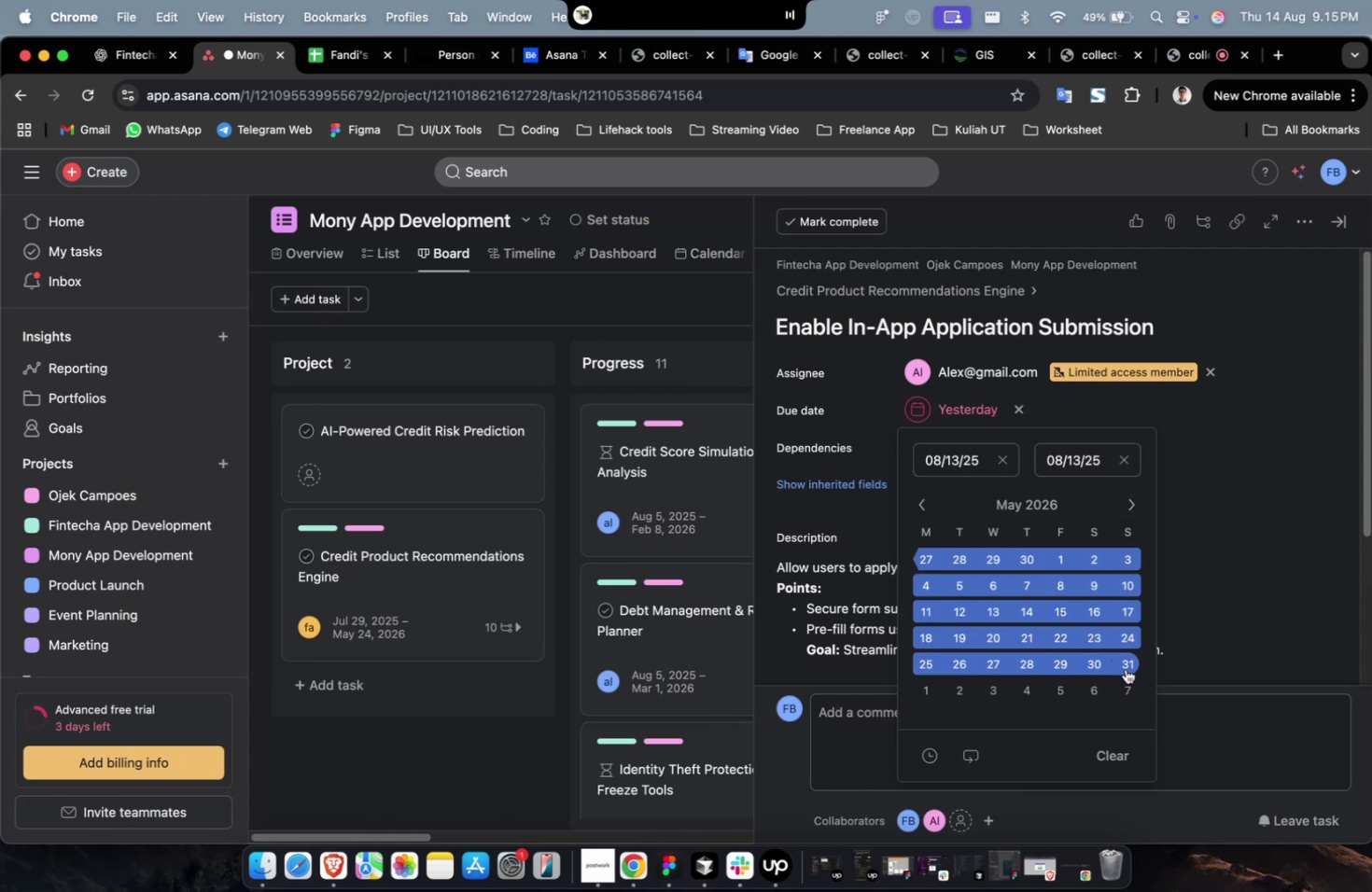 
left_click([1125, 668])
 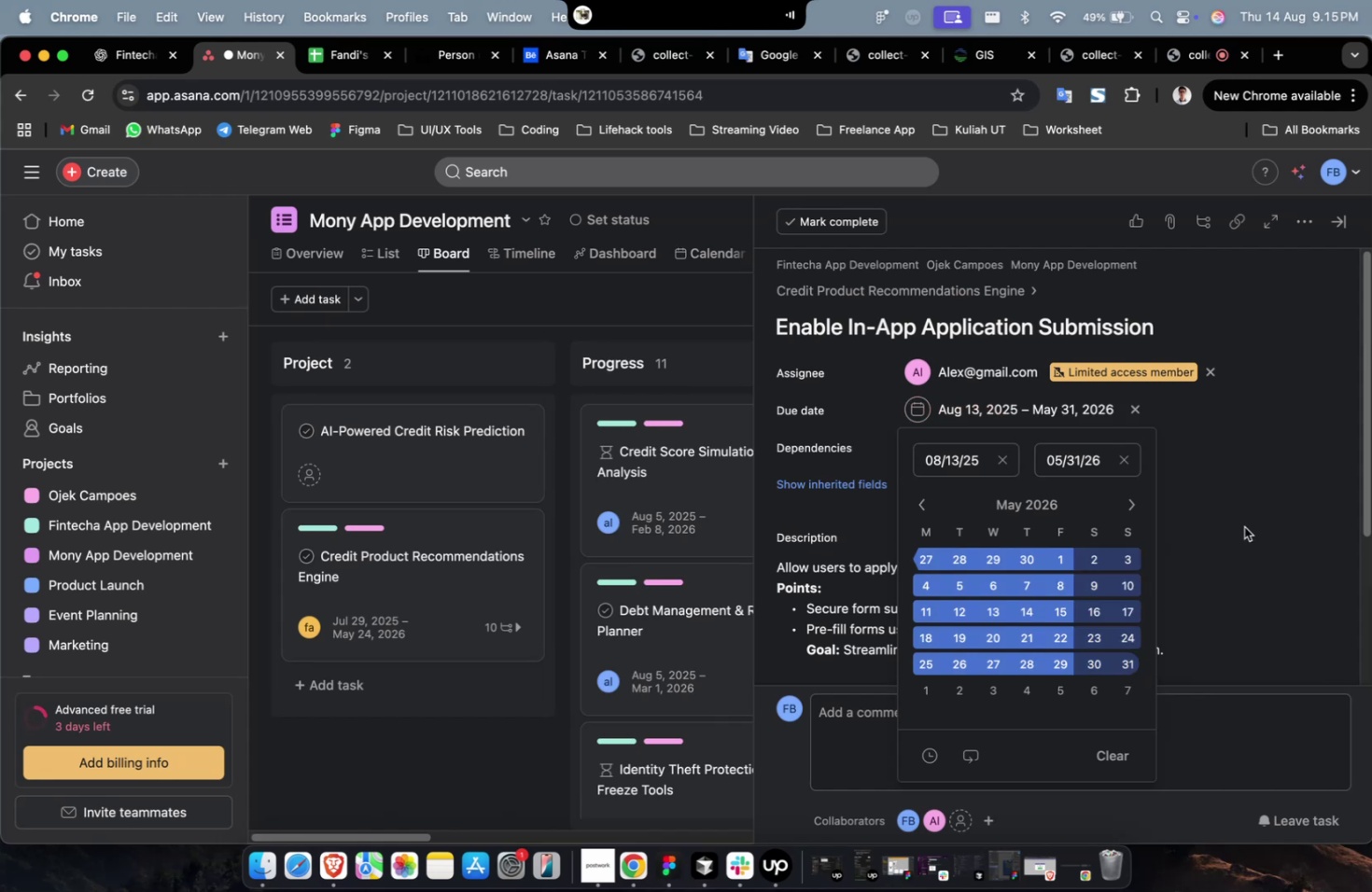 
left_click([1231, 482])
 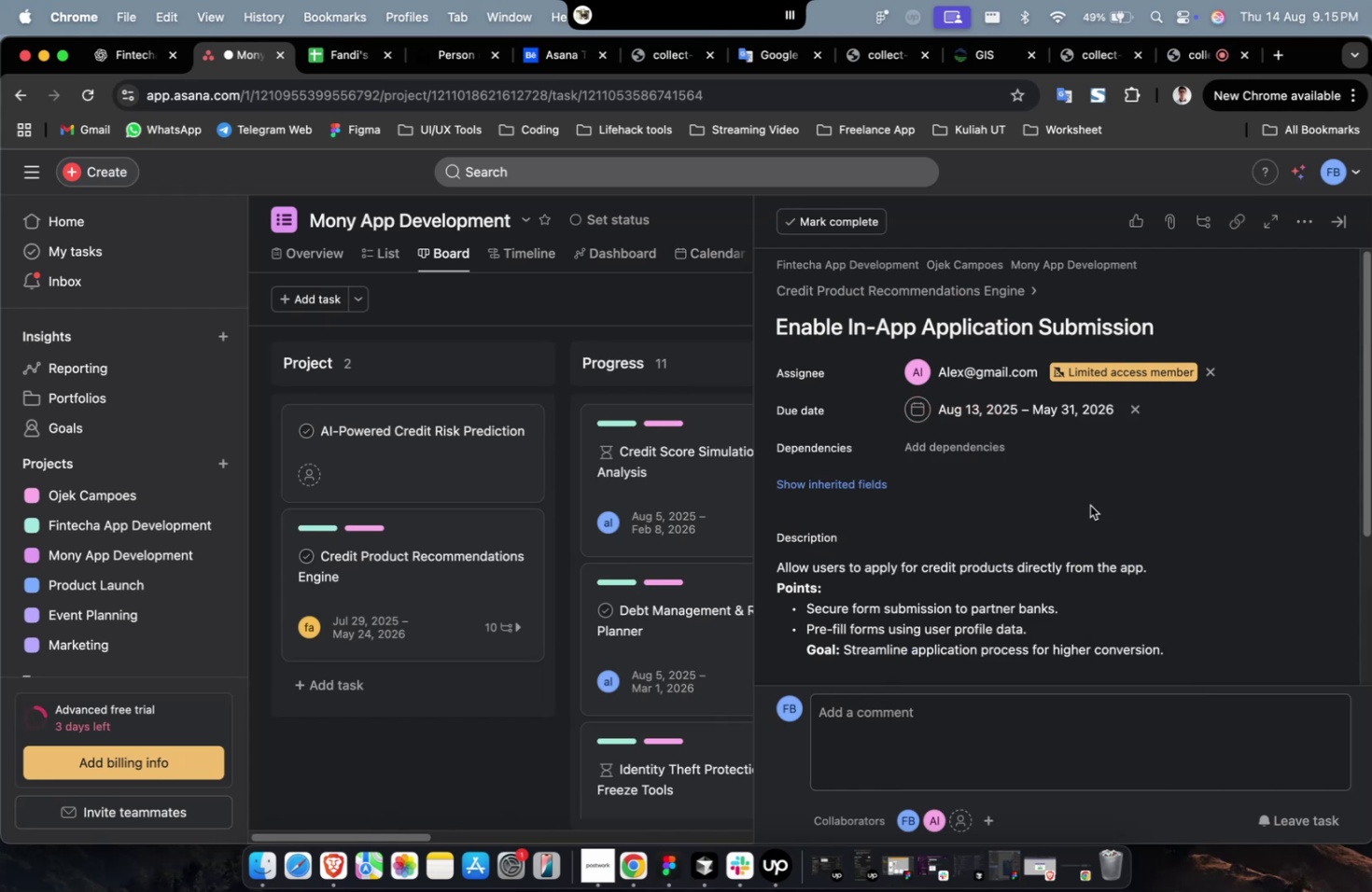 
wait(5.44)
 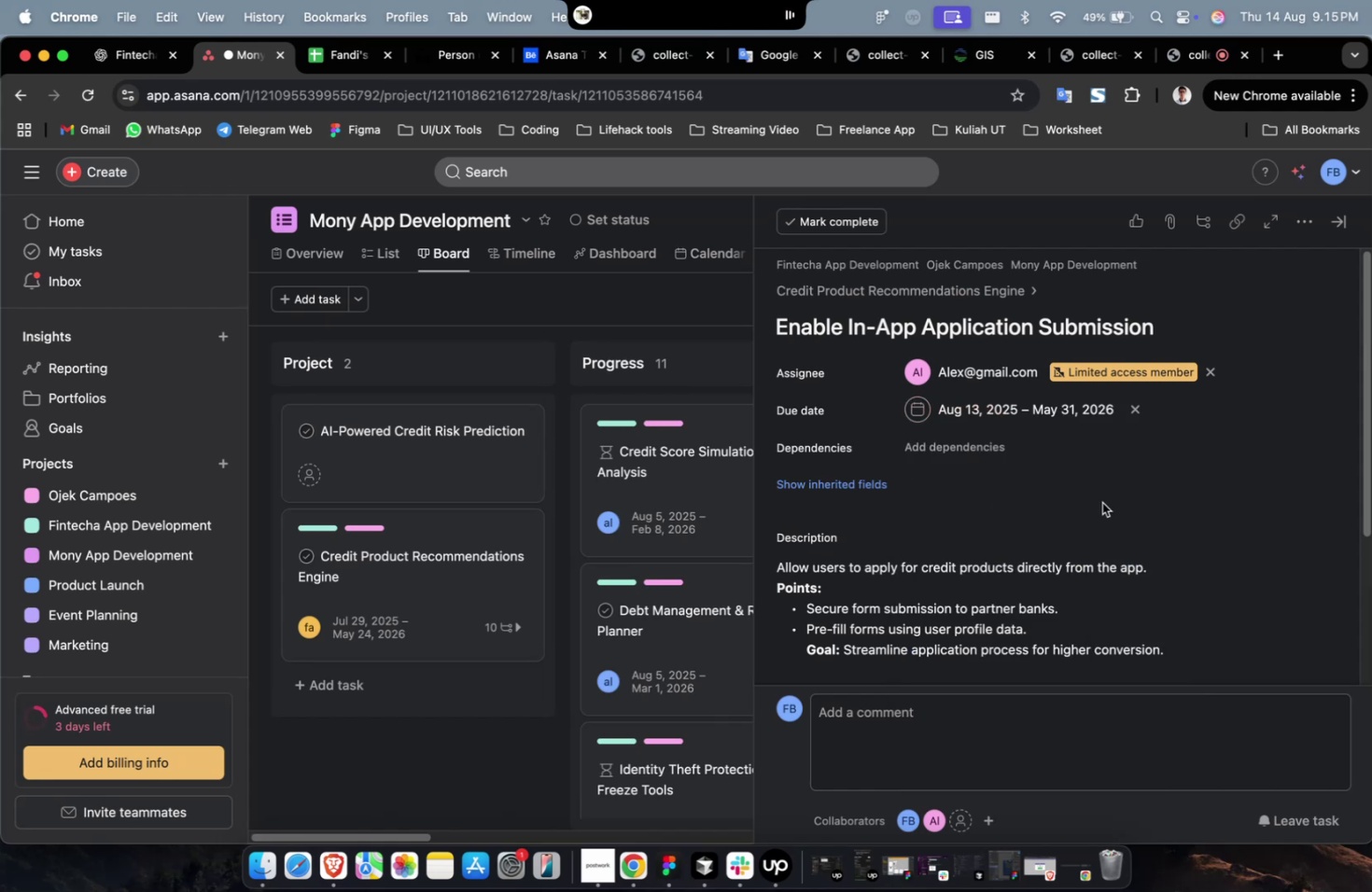 
left_click([973, 459])
 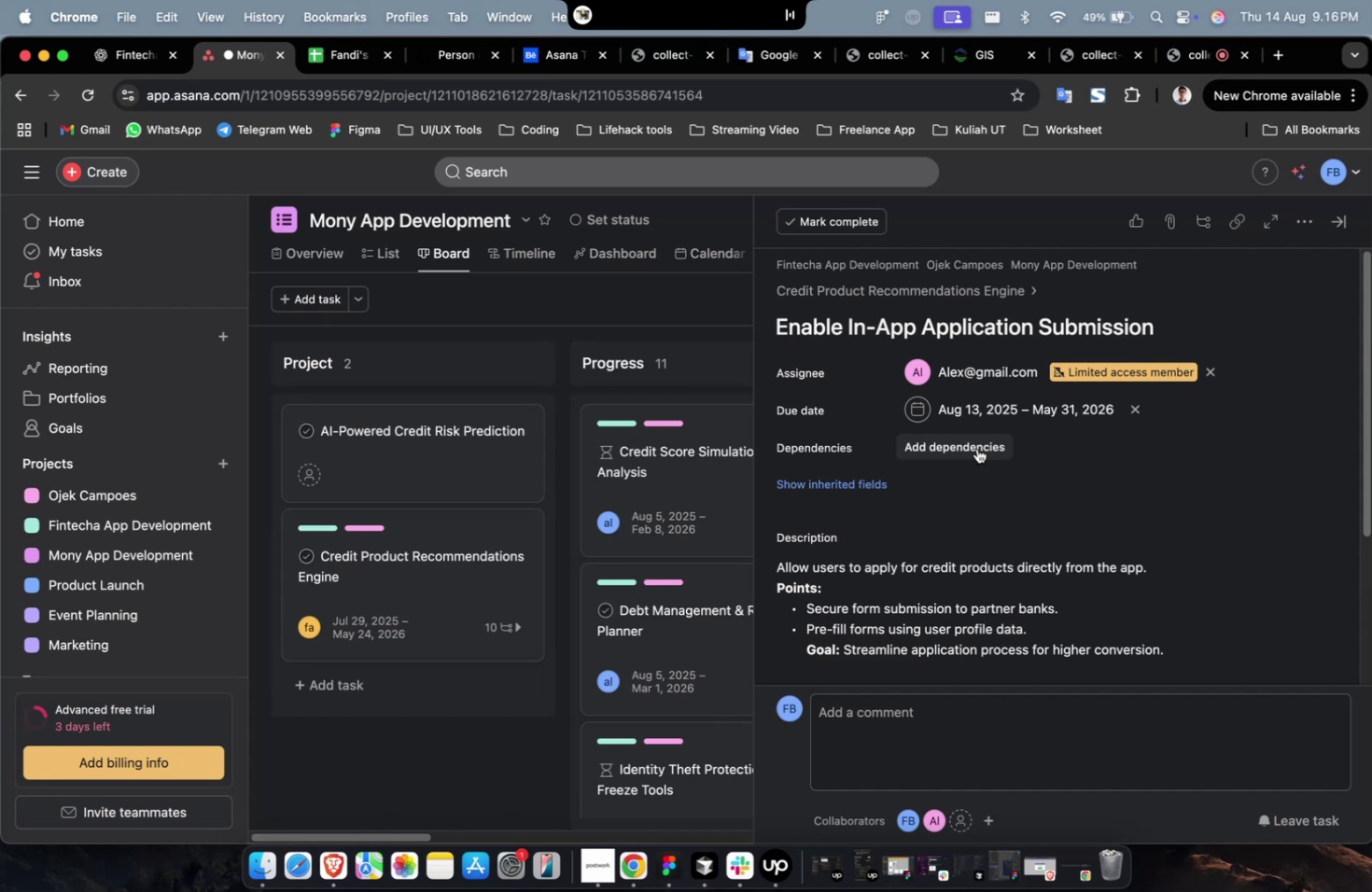 
left_click([976, 448])
 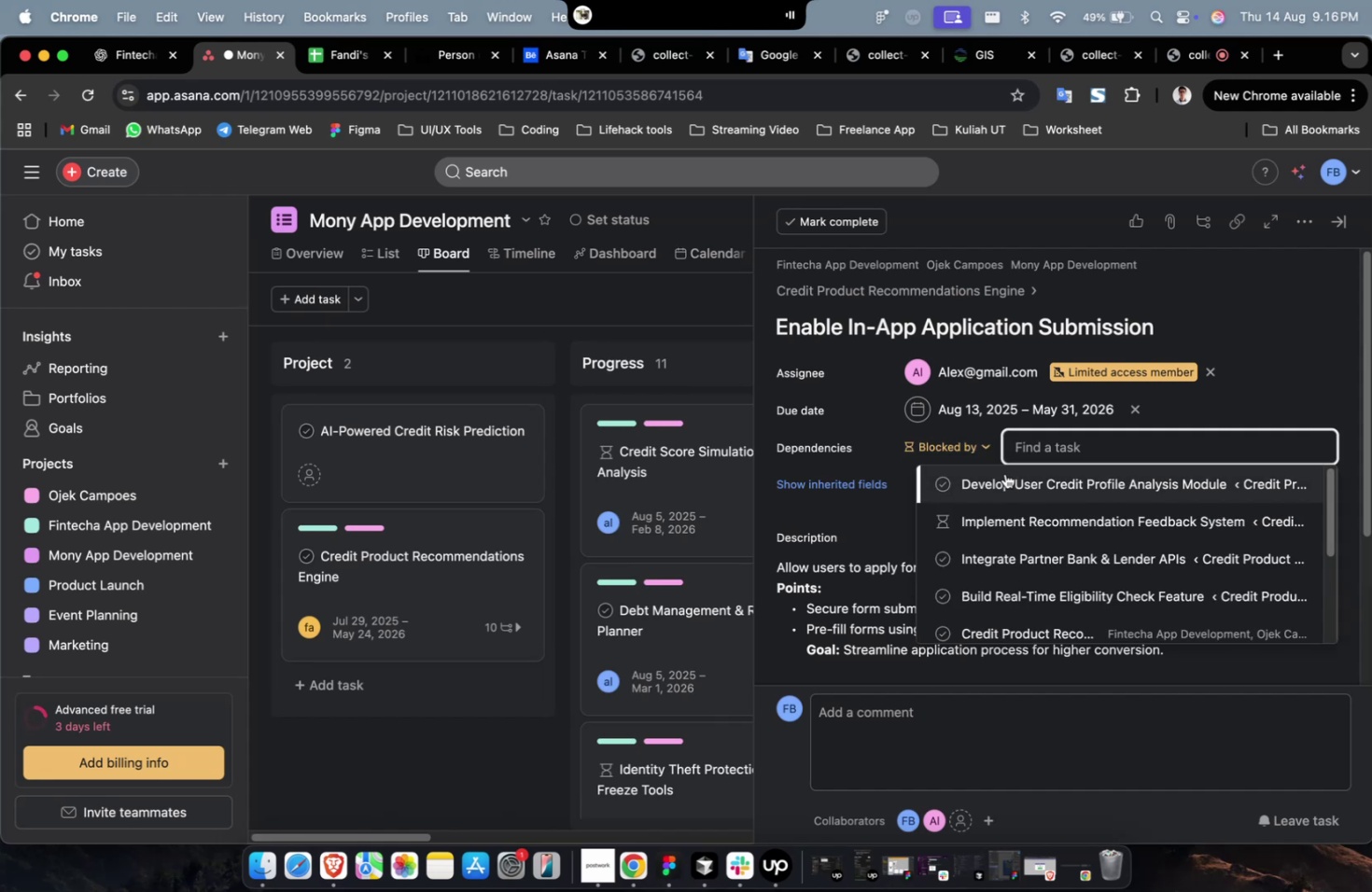 
left_click([1003, 478])
 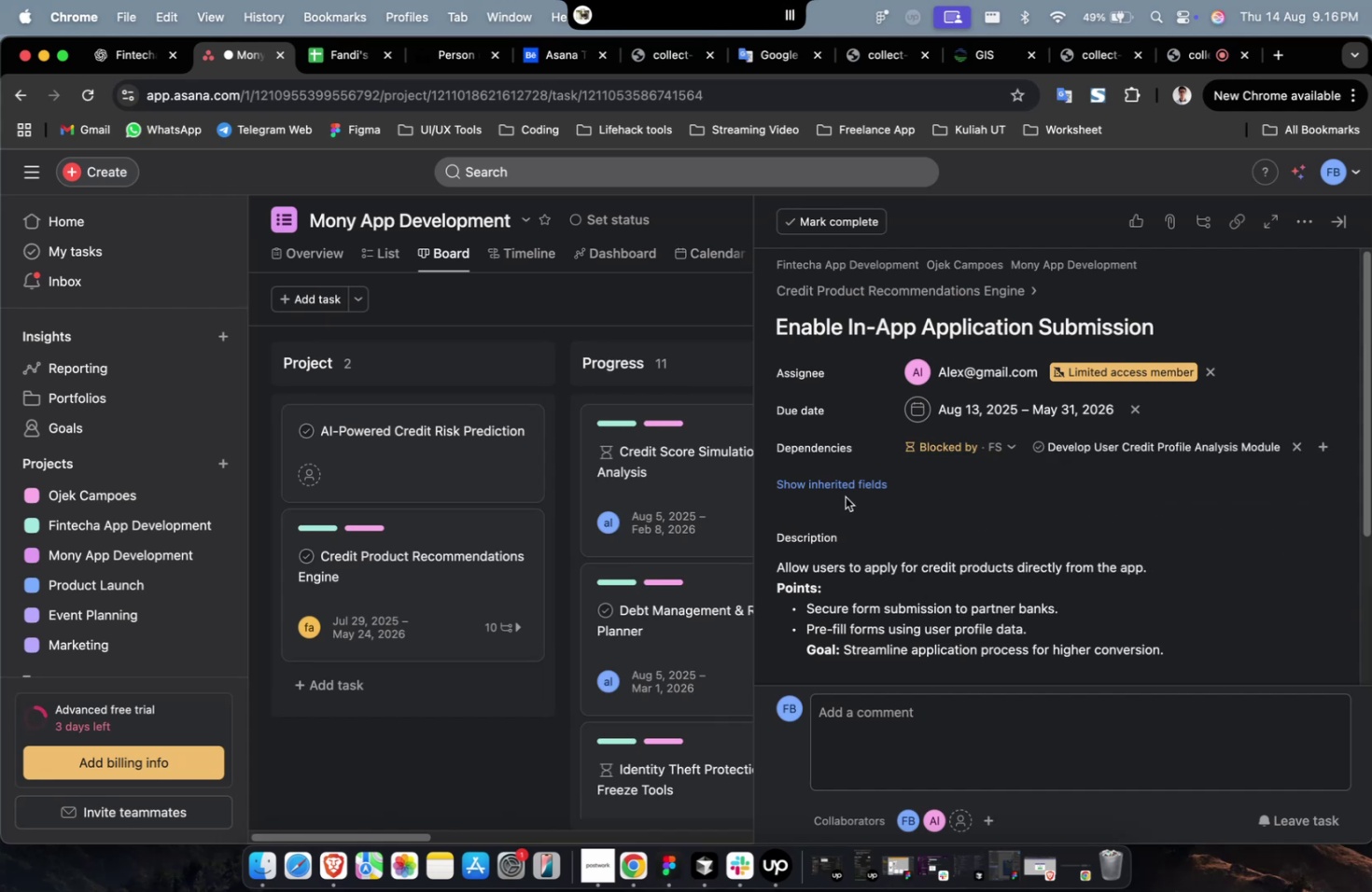 
left_click([845, 496])
 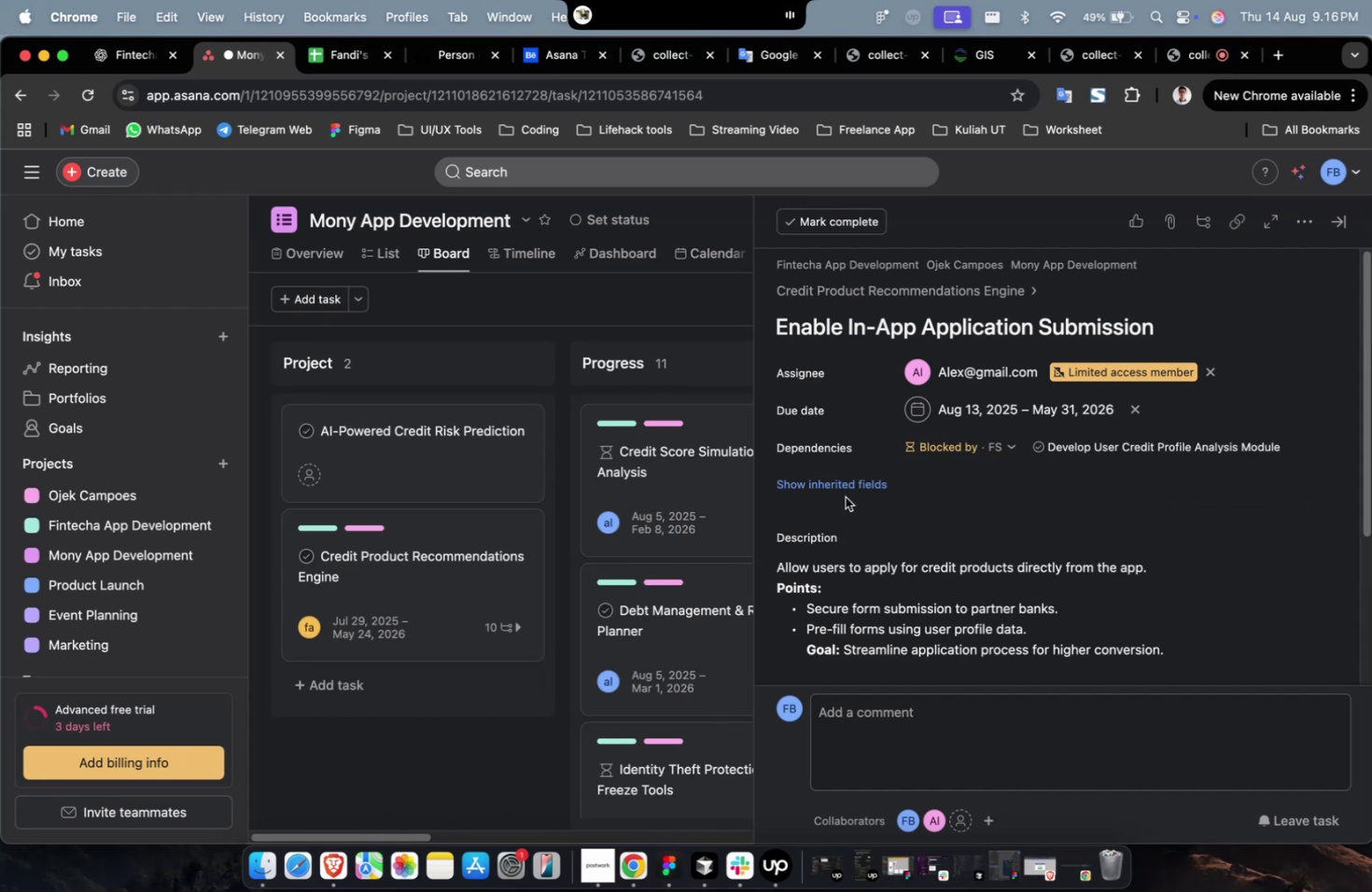 
left_click([861, 487])
 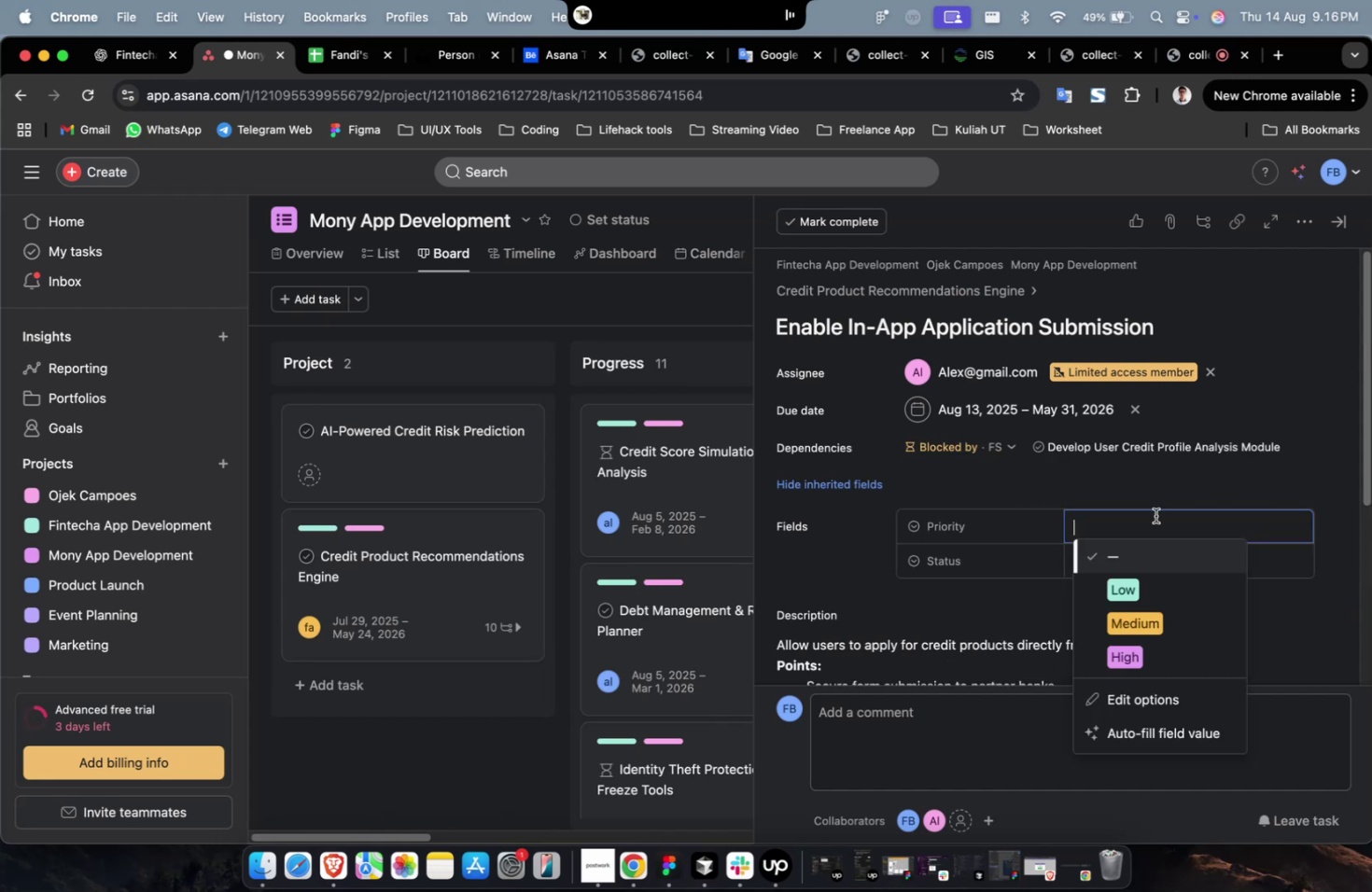 
left_click([1157, 650])
 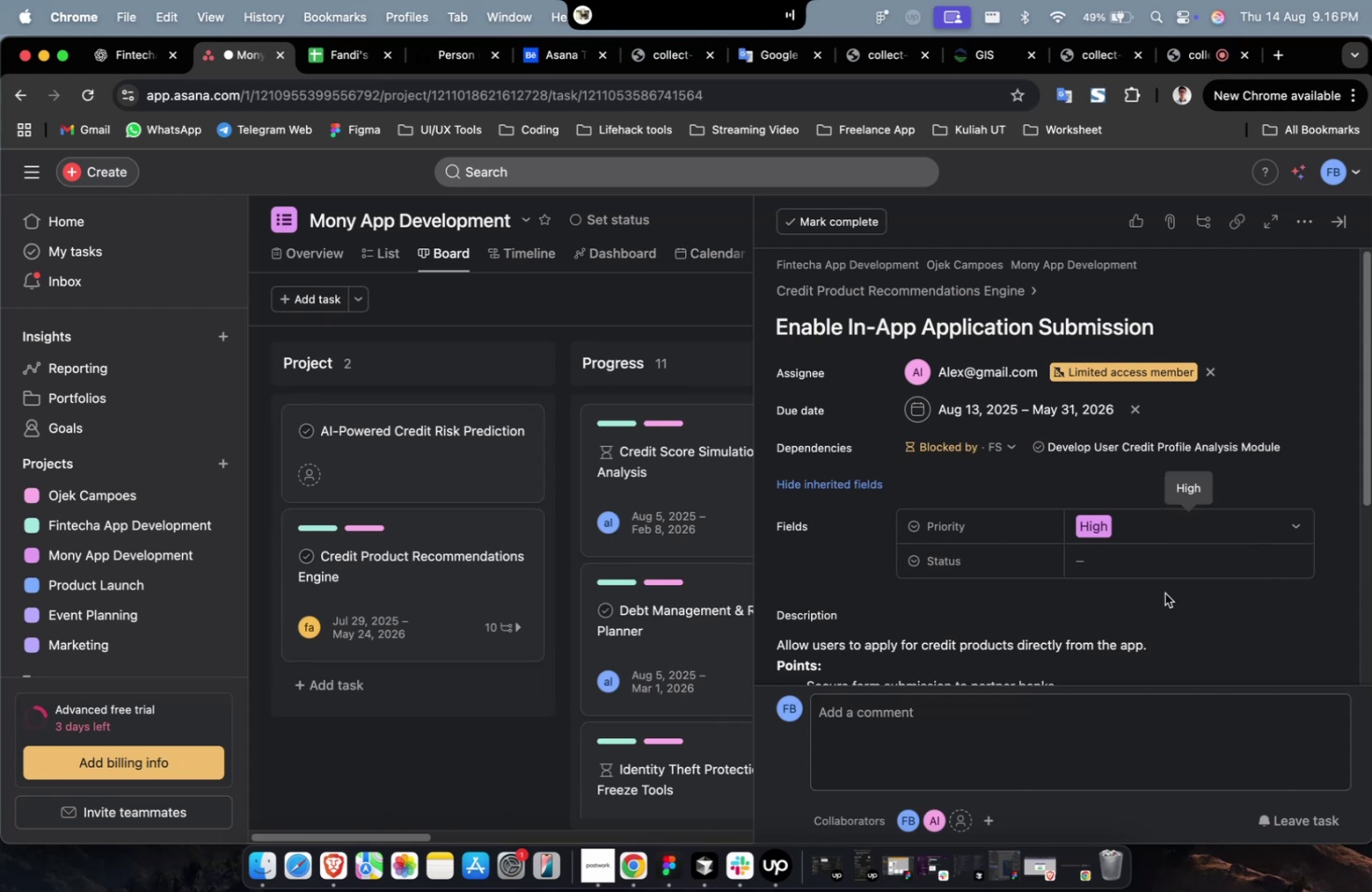 
left_click([1166, 559])
 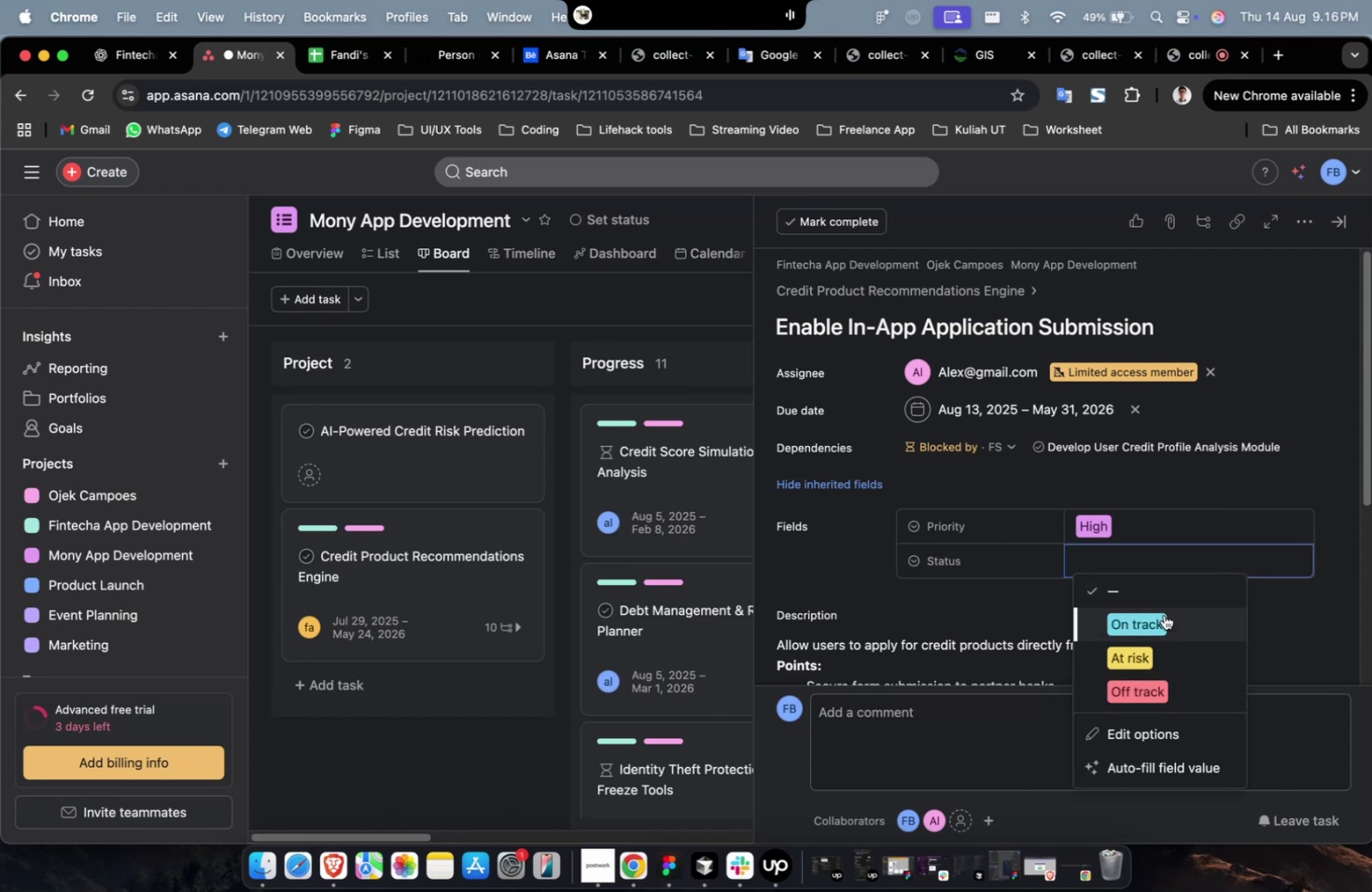 
left_click([1163, 616])
 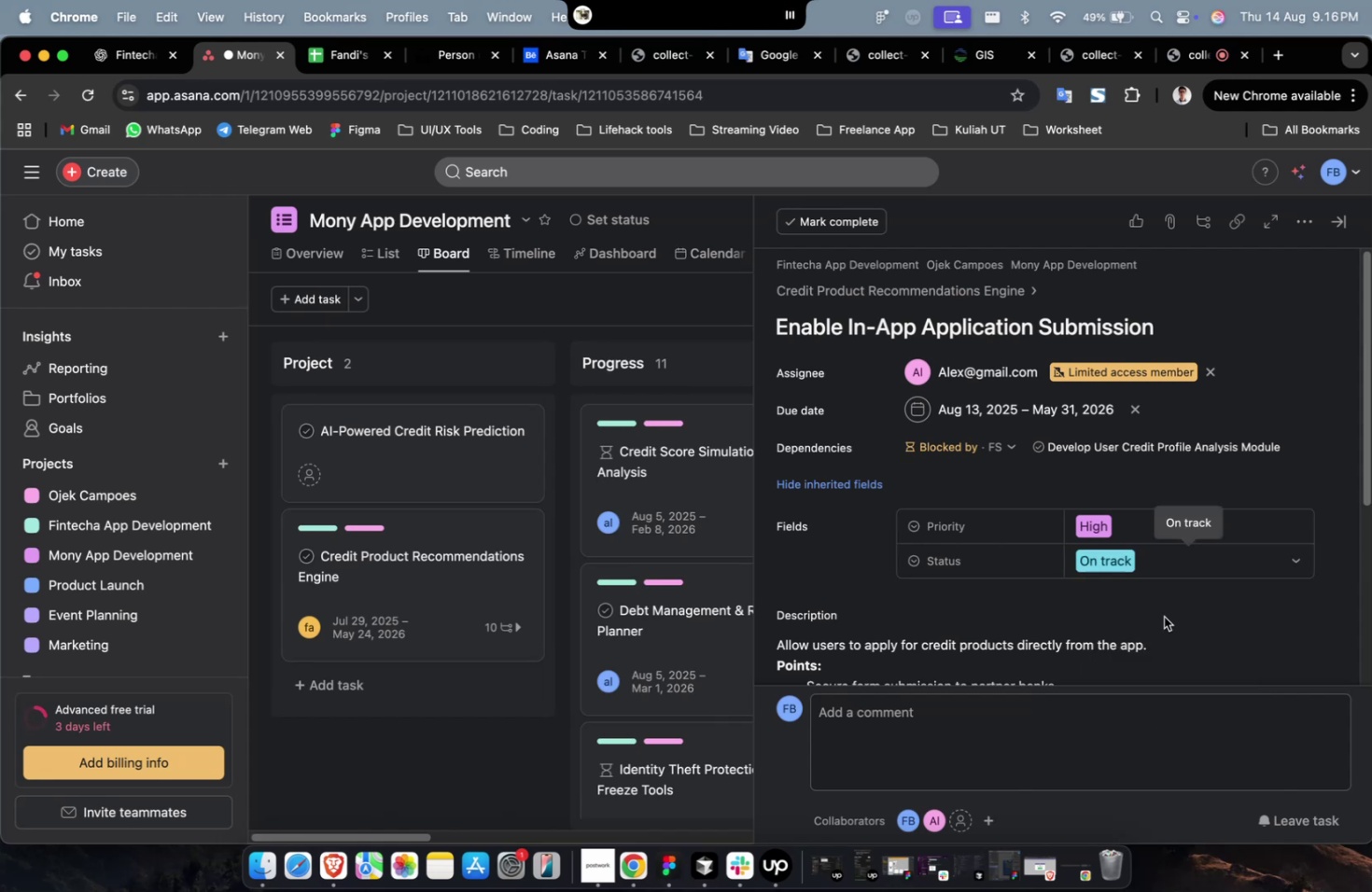 
scroll: coordinate [1163, 616], scroll_direction: down, amount: 23.0
 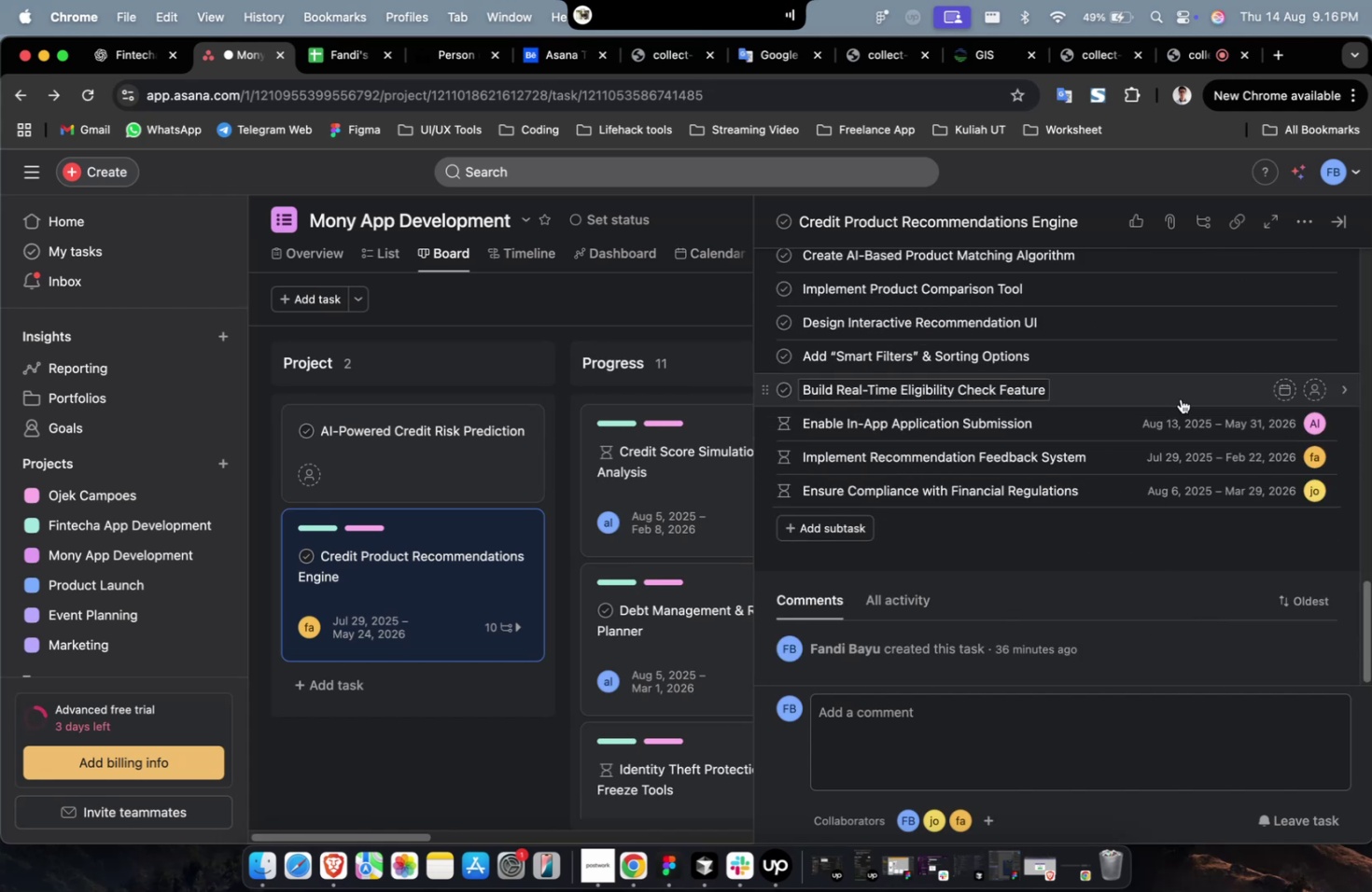 
left_click([1180, 397])
 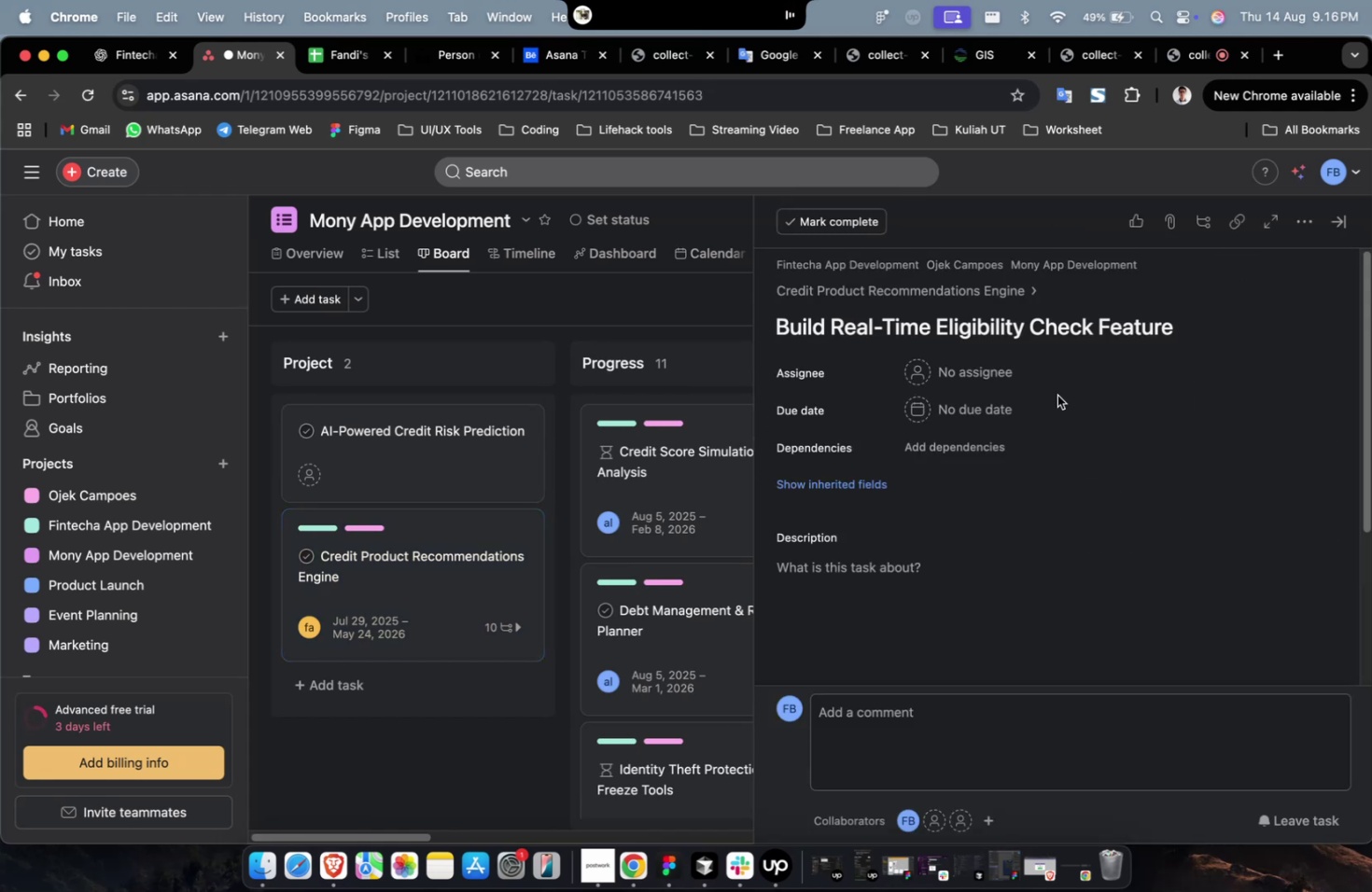 
left_click([986, 373])
 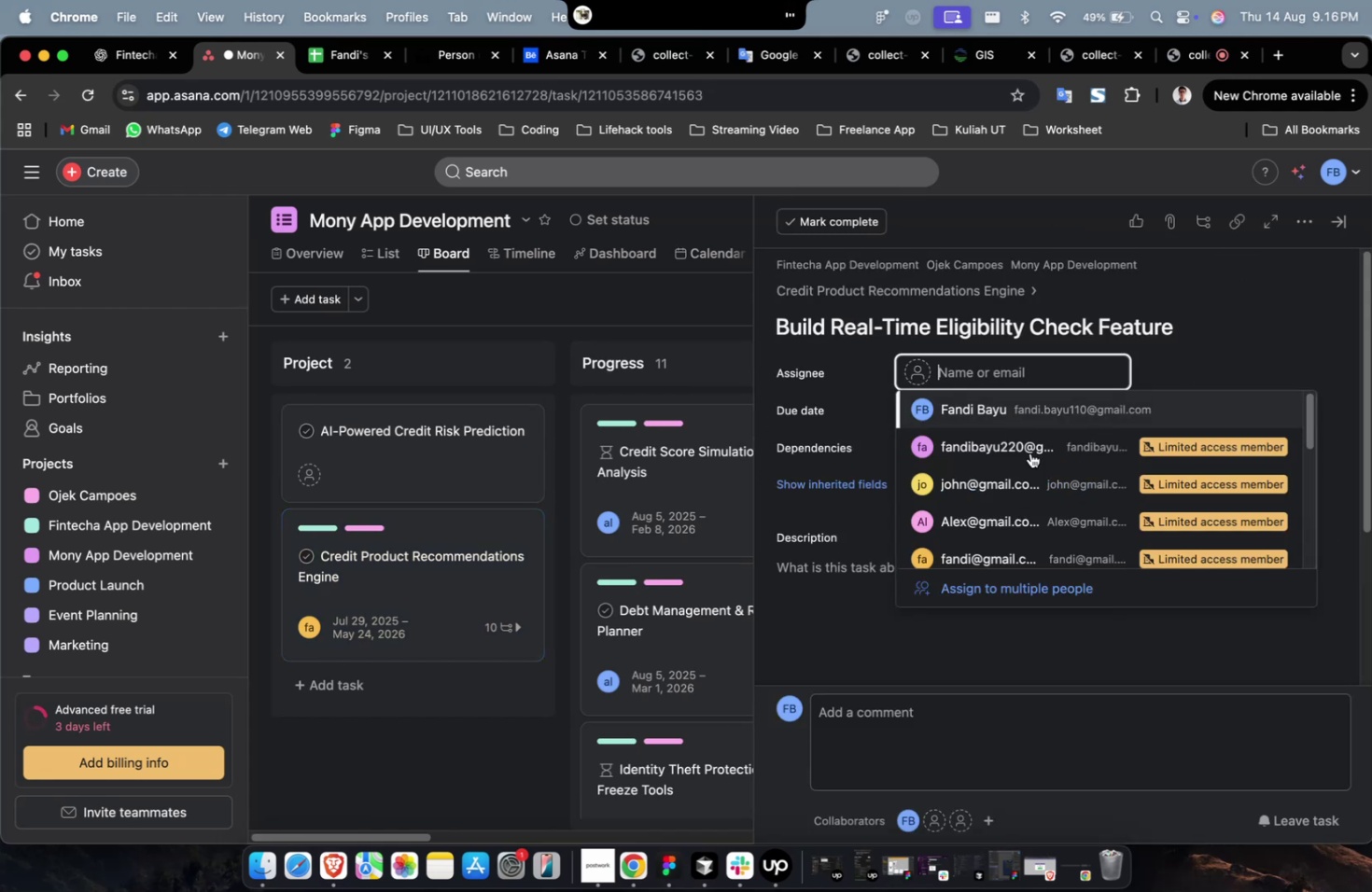 
double_click([1029, 453])
 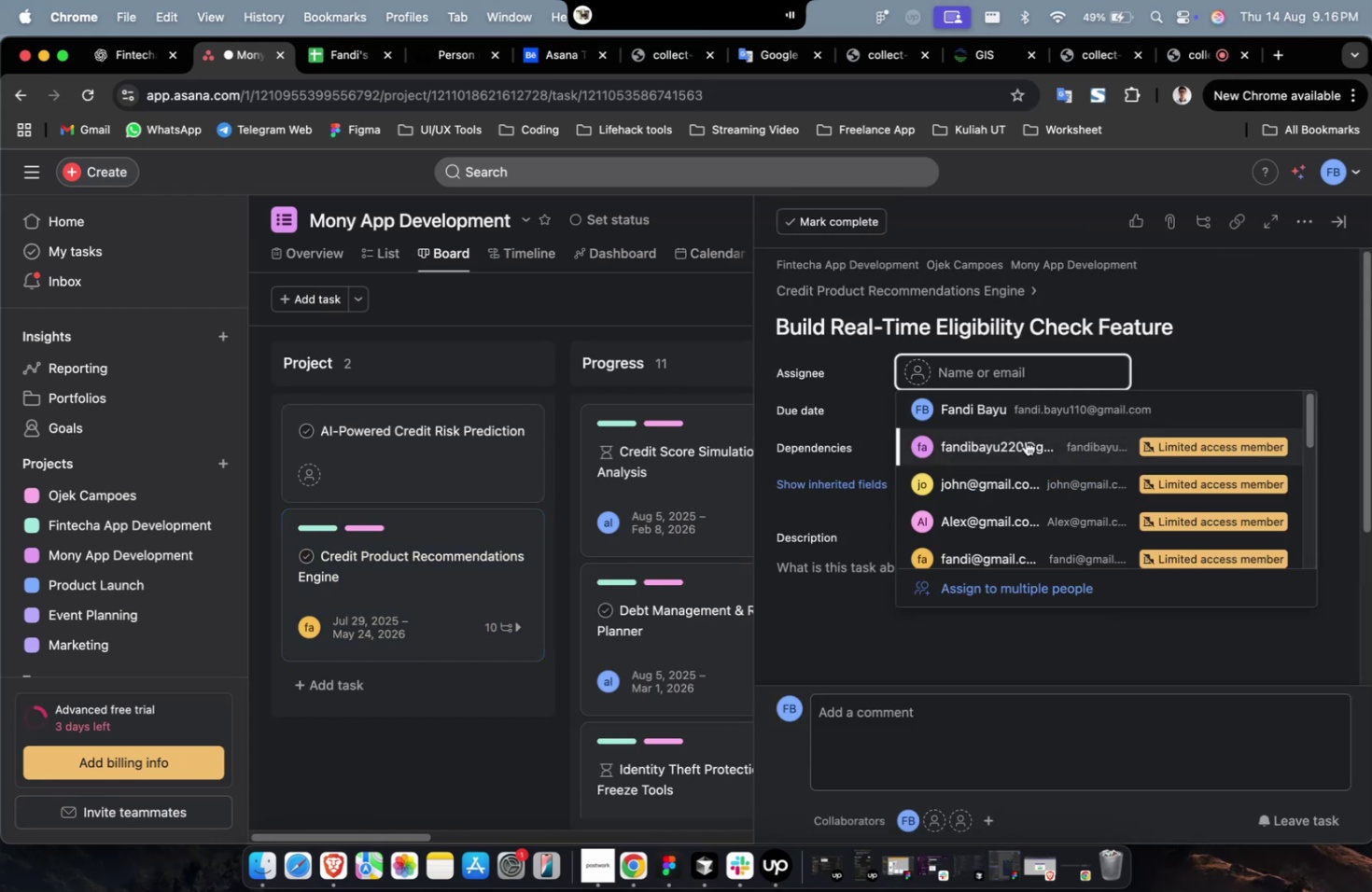 
triple_click([1025, 440])
 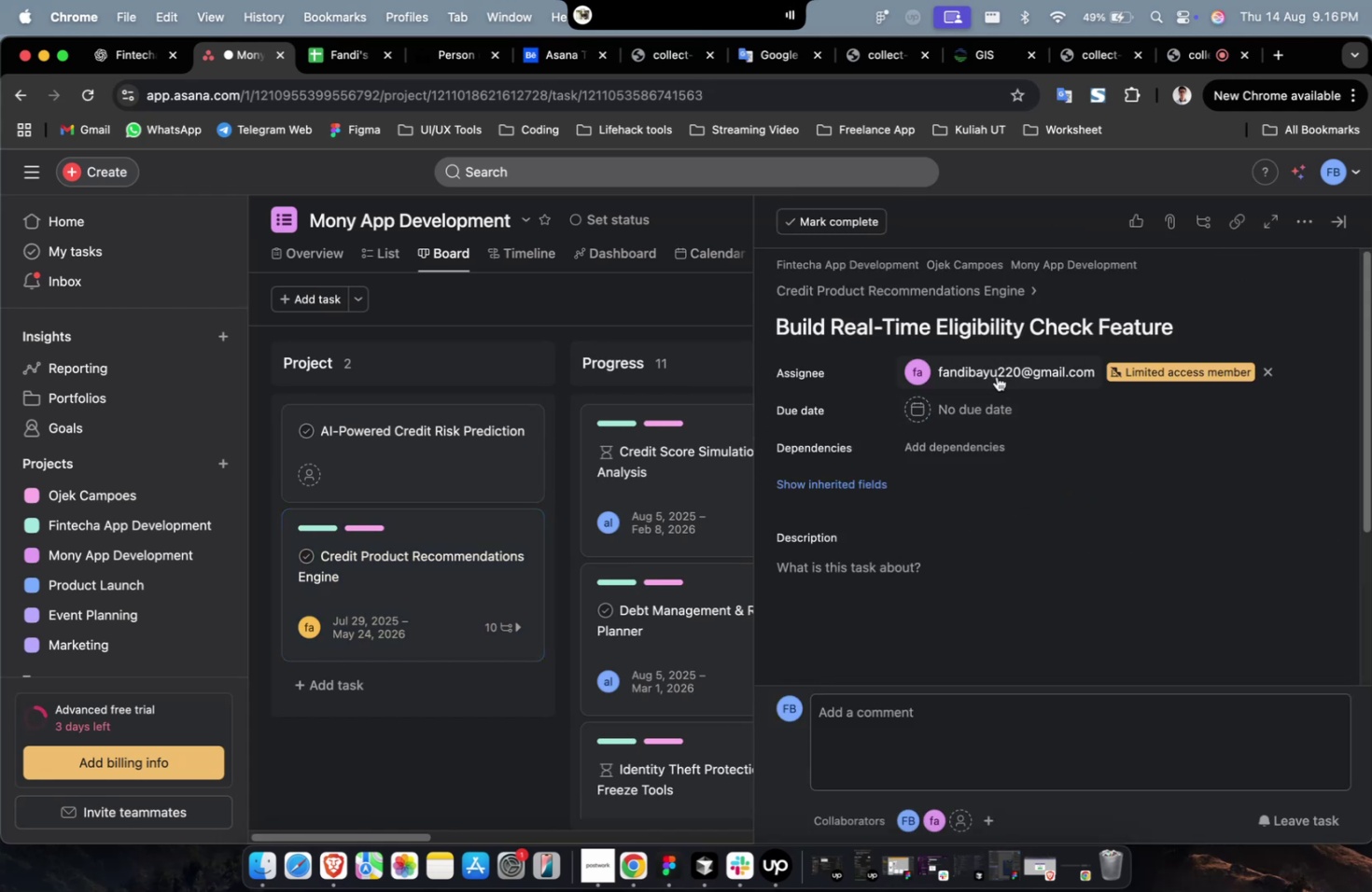 
triple_click([996, 376])
 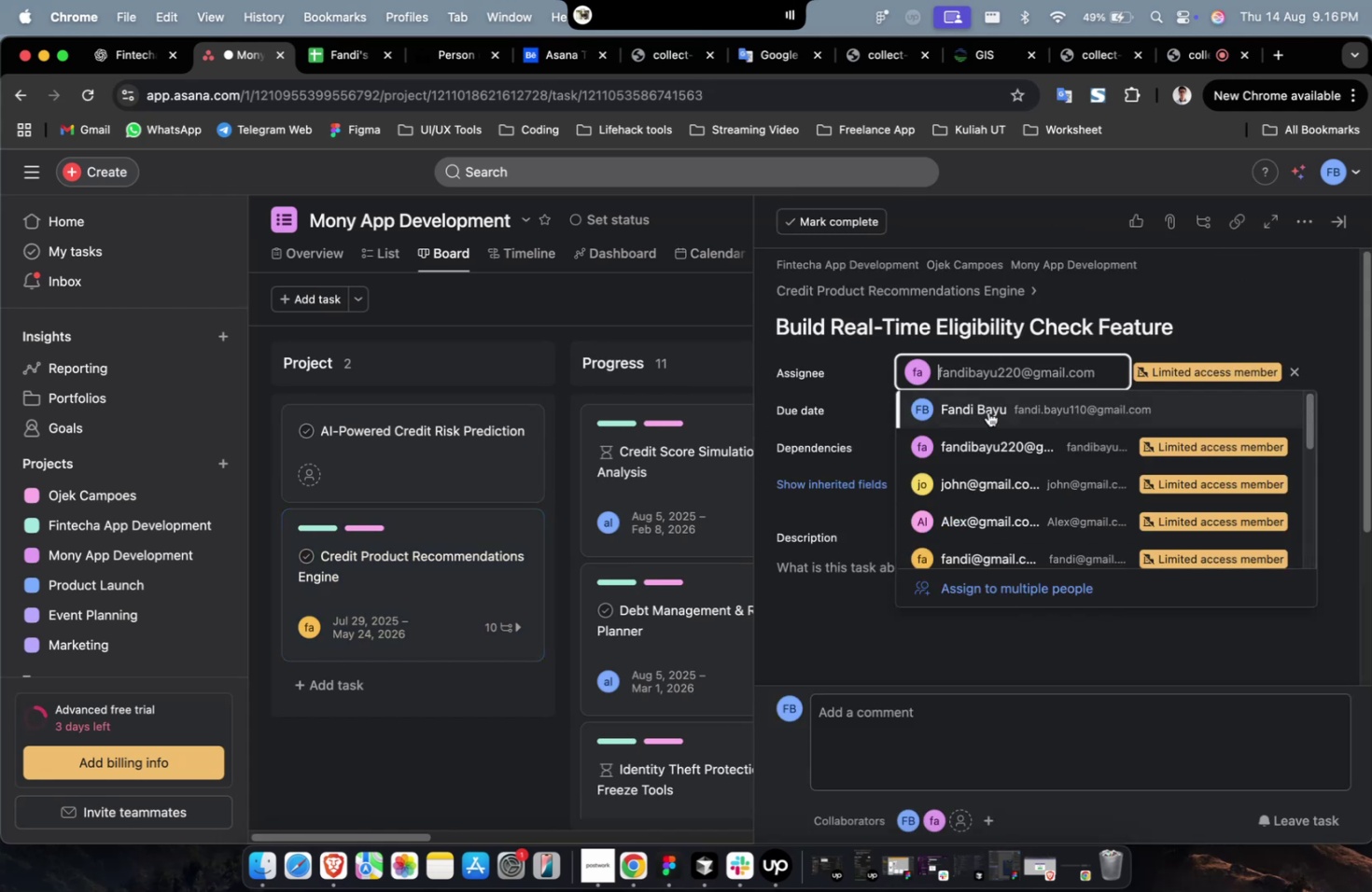 
scroll: coordinate [987, 429], scroll_direction: down, amount: 12.0
 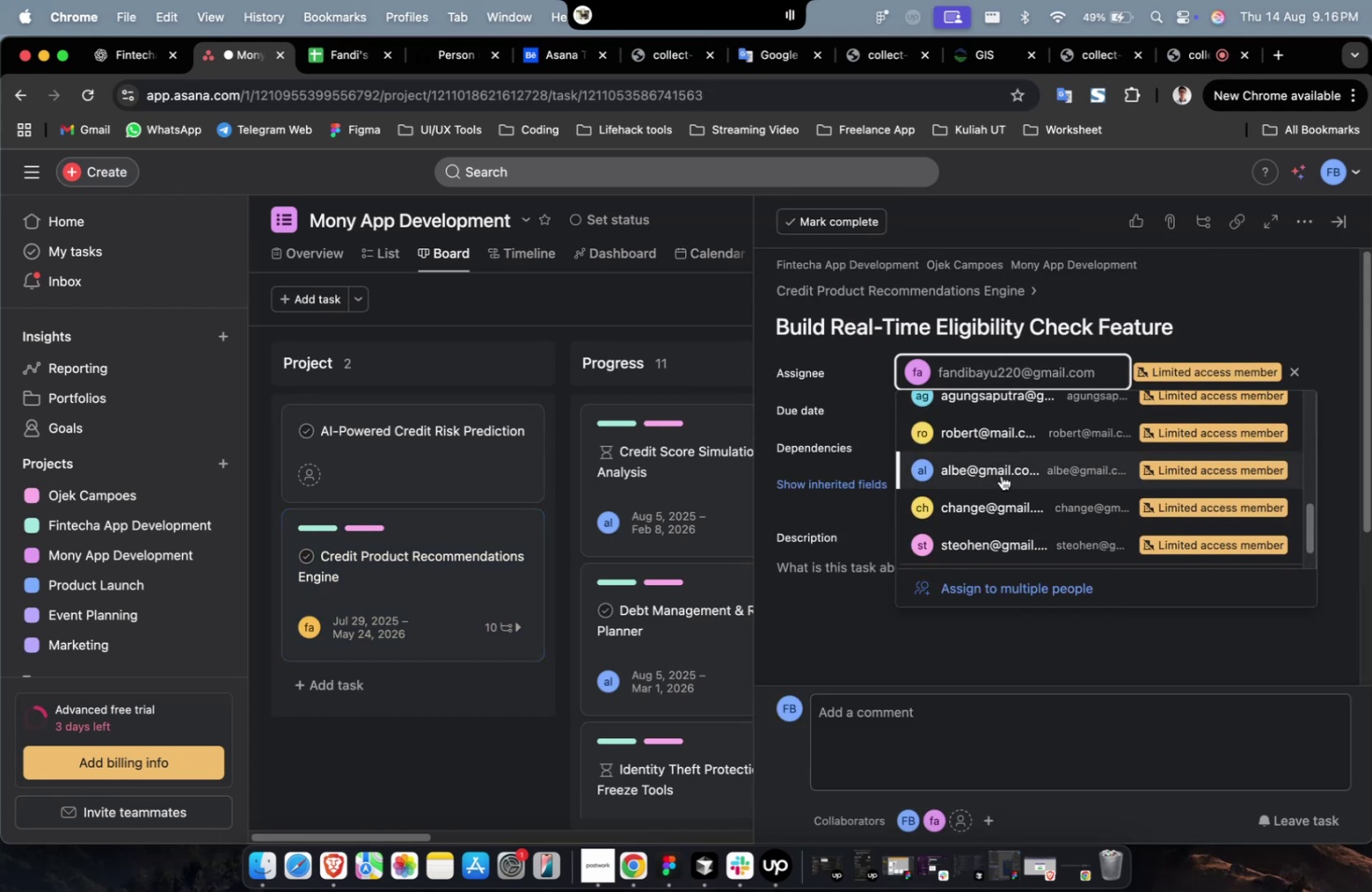 
left_click([1001, 475])
 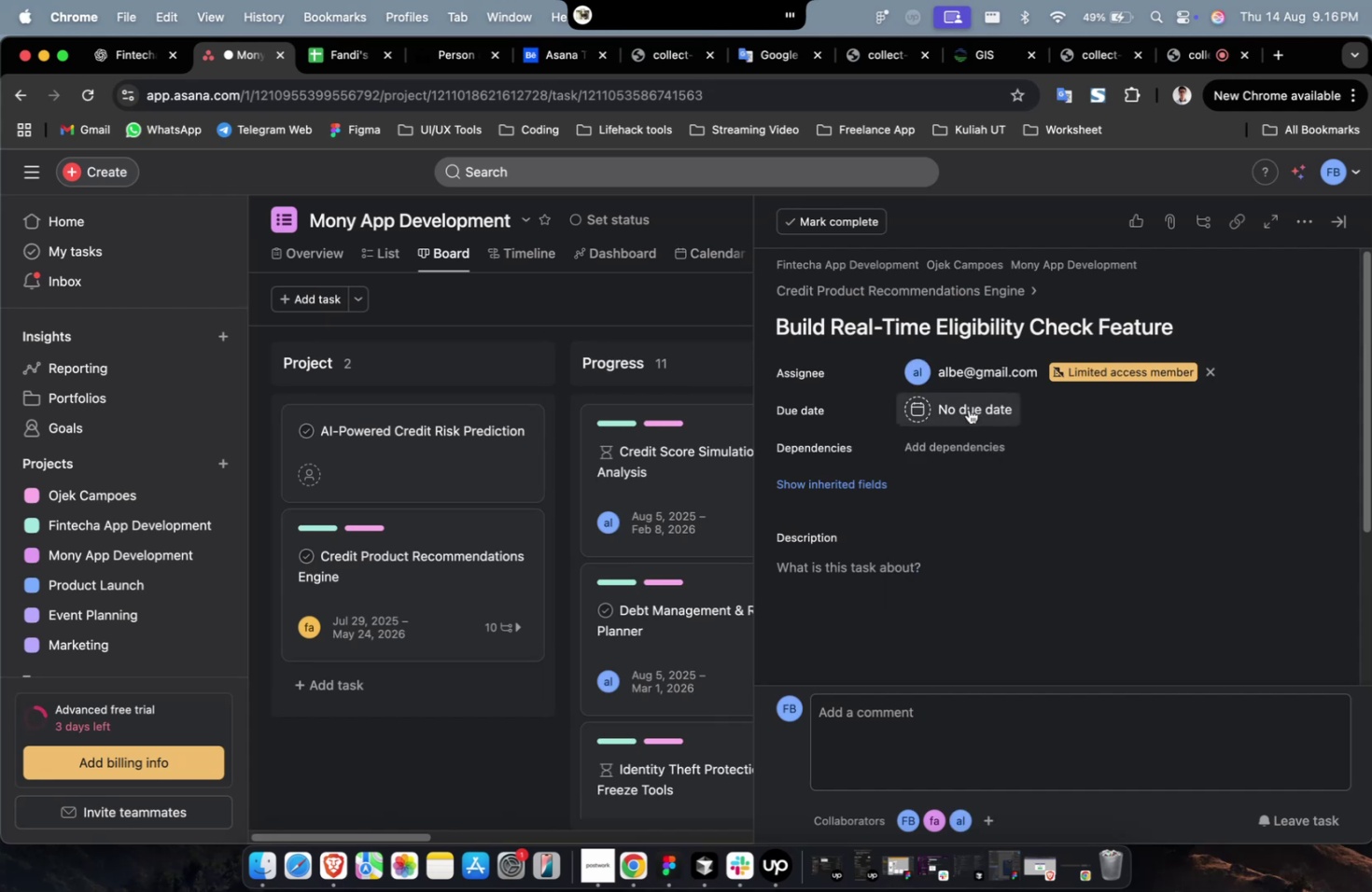 
double_click([977, 458])
 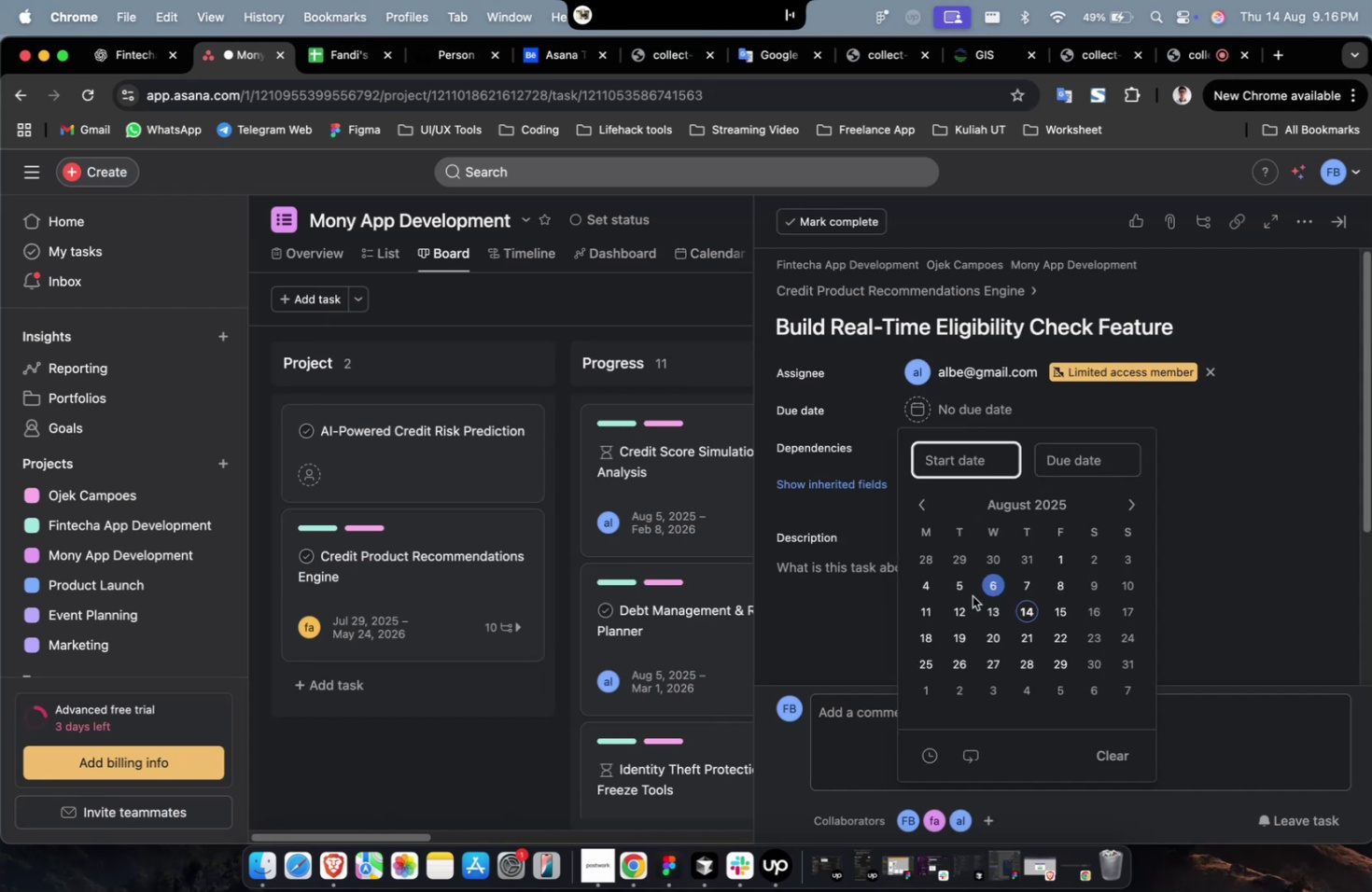 
left_click([971, 597])
 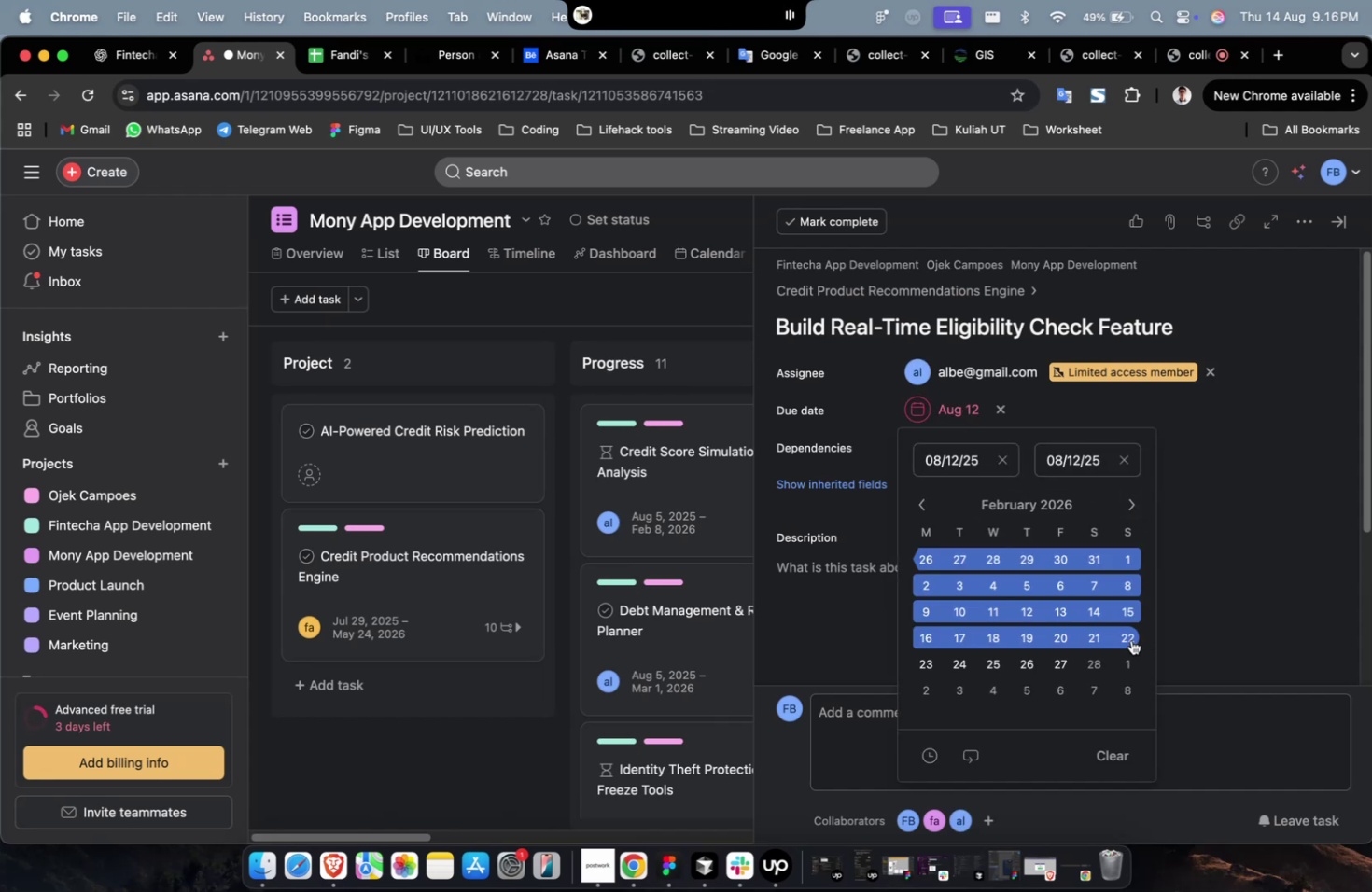 
left_click([1216, 439])
 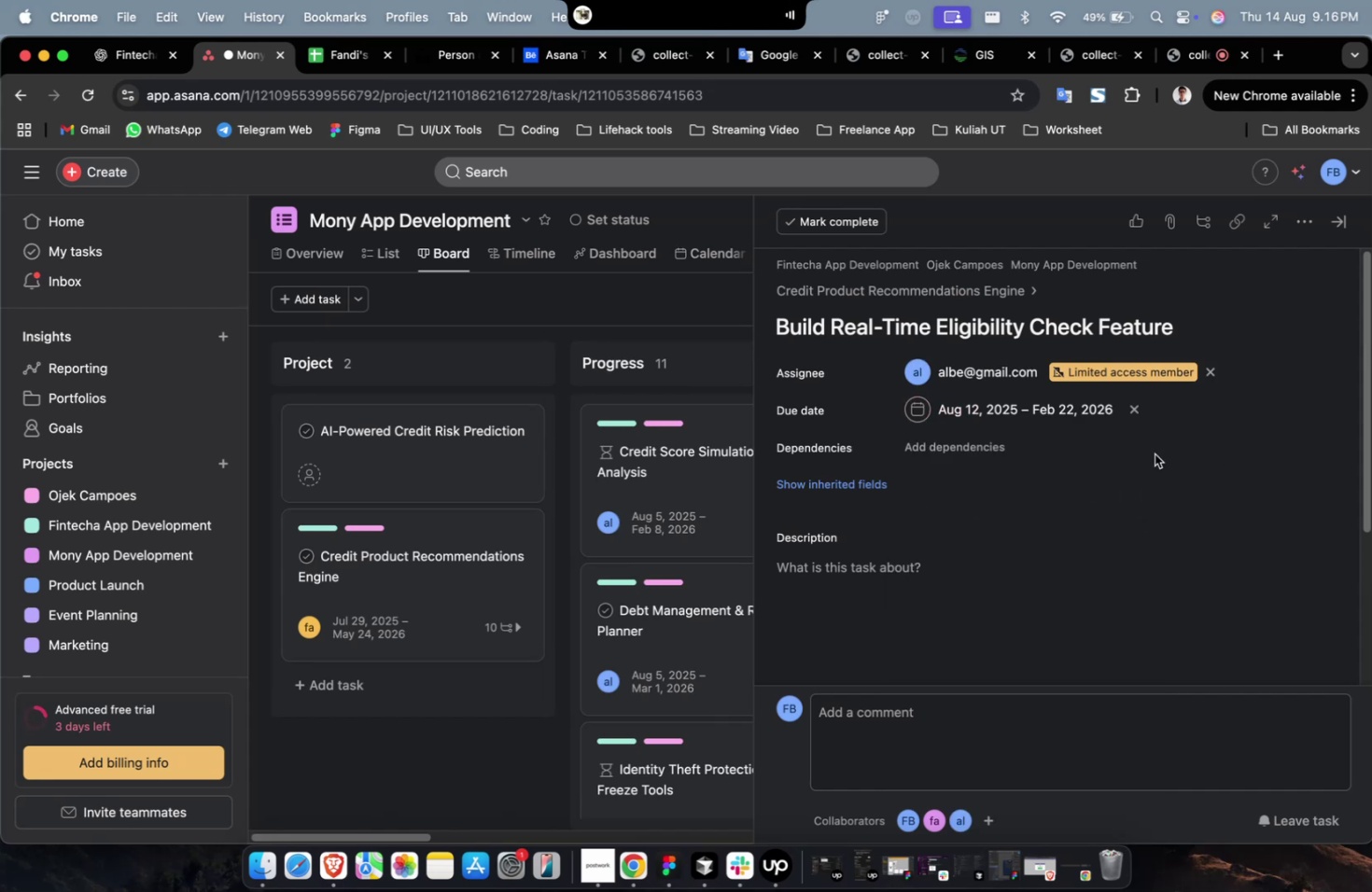 
left_click([988, 453])
 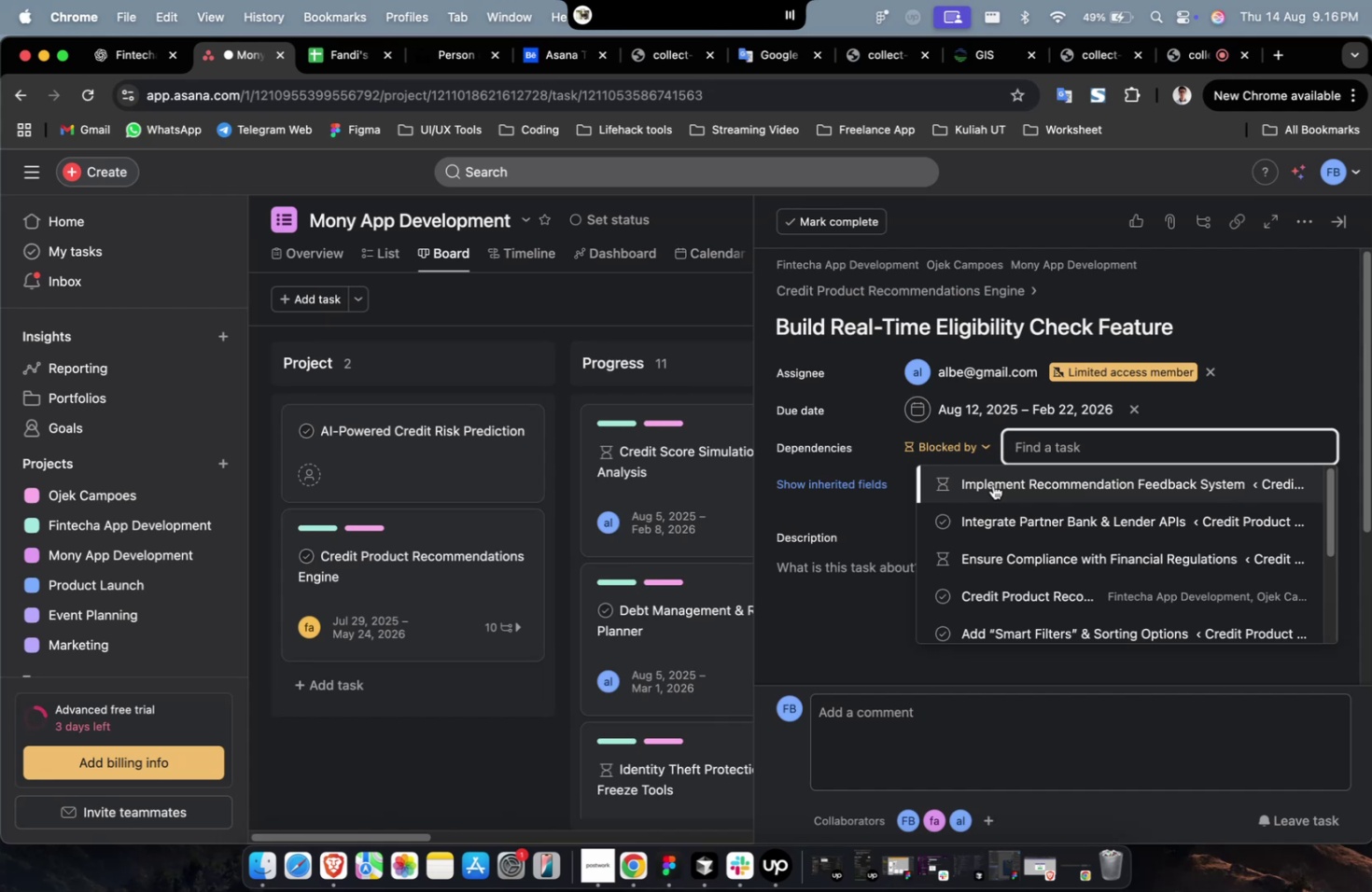 
left_click([992, 484])
 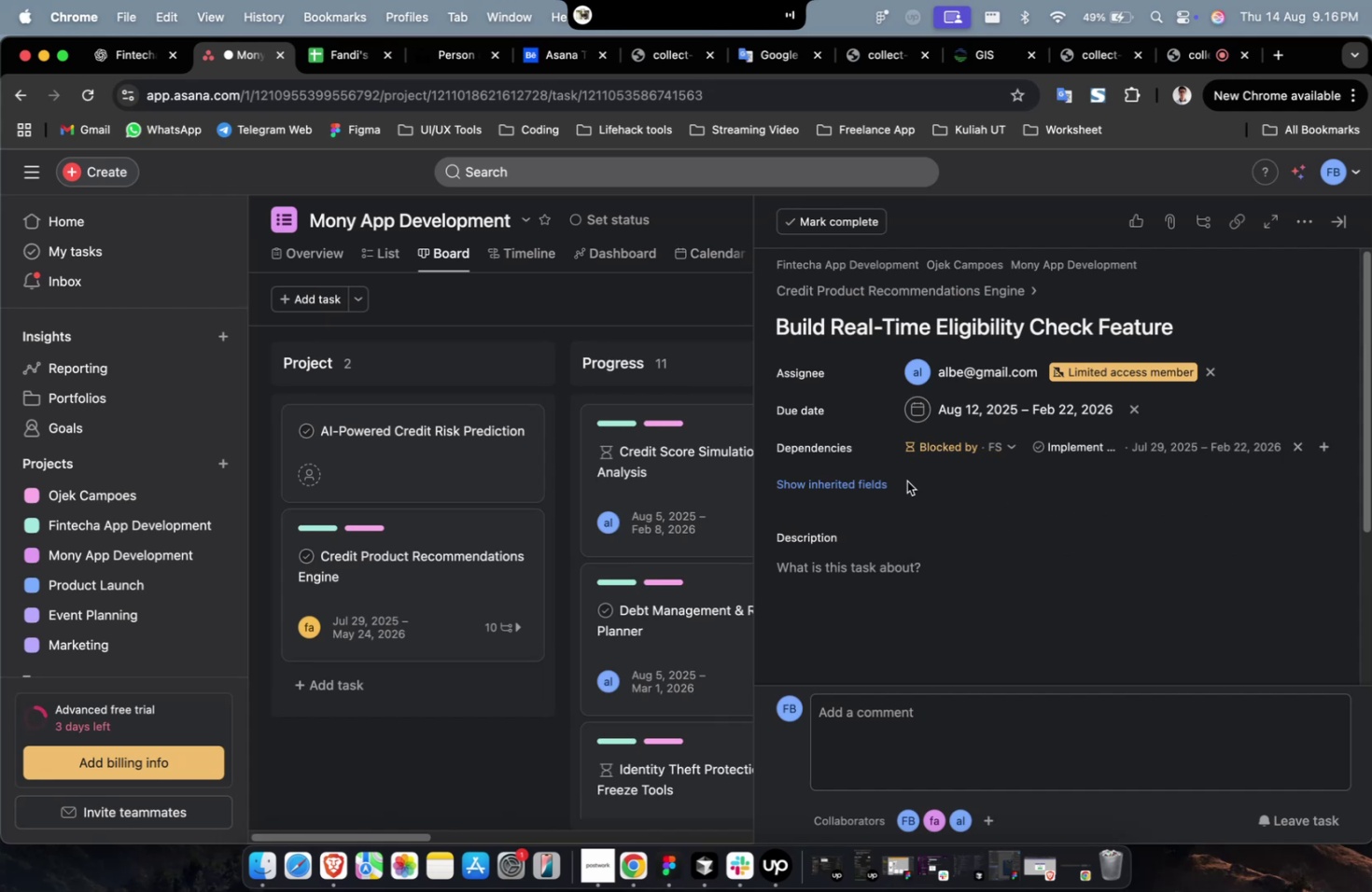 
left_click([874, 480])
 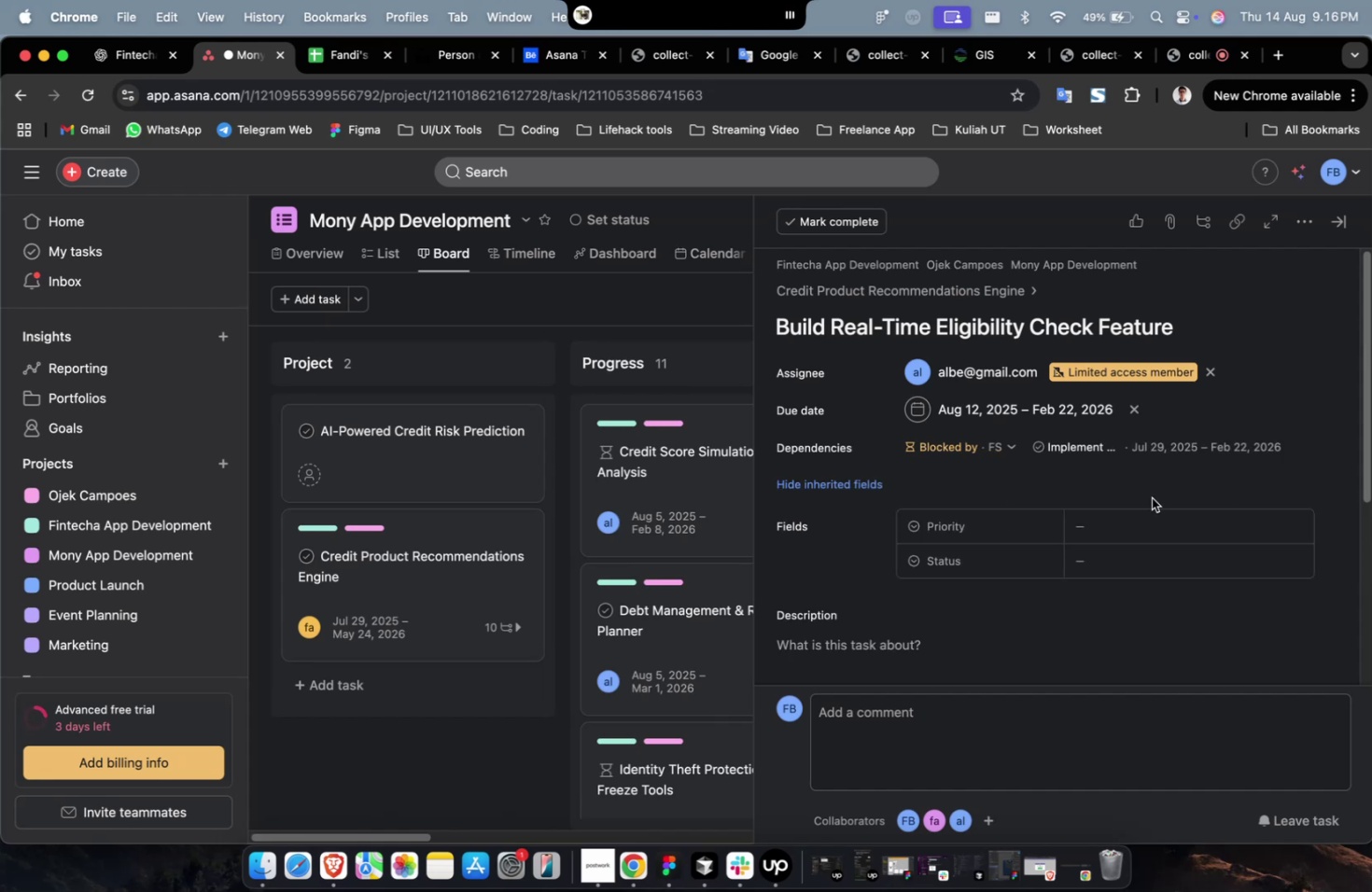 
left_click([1164, 520])
 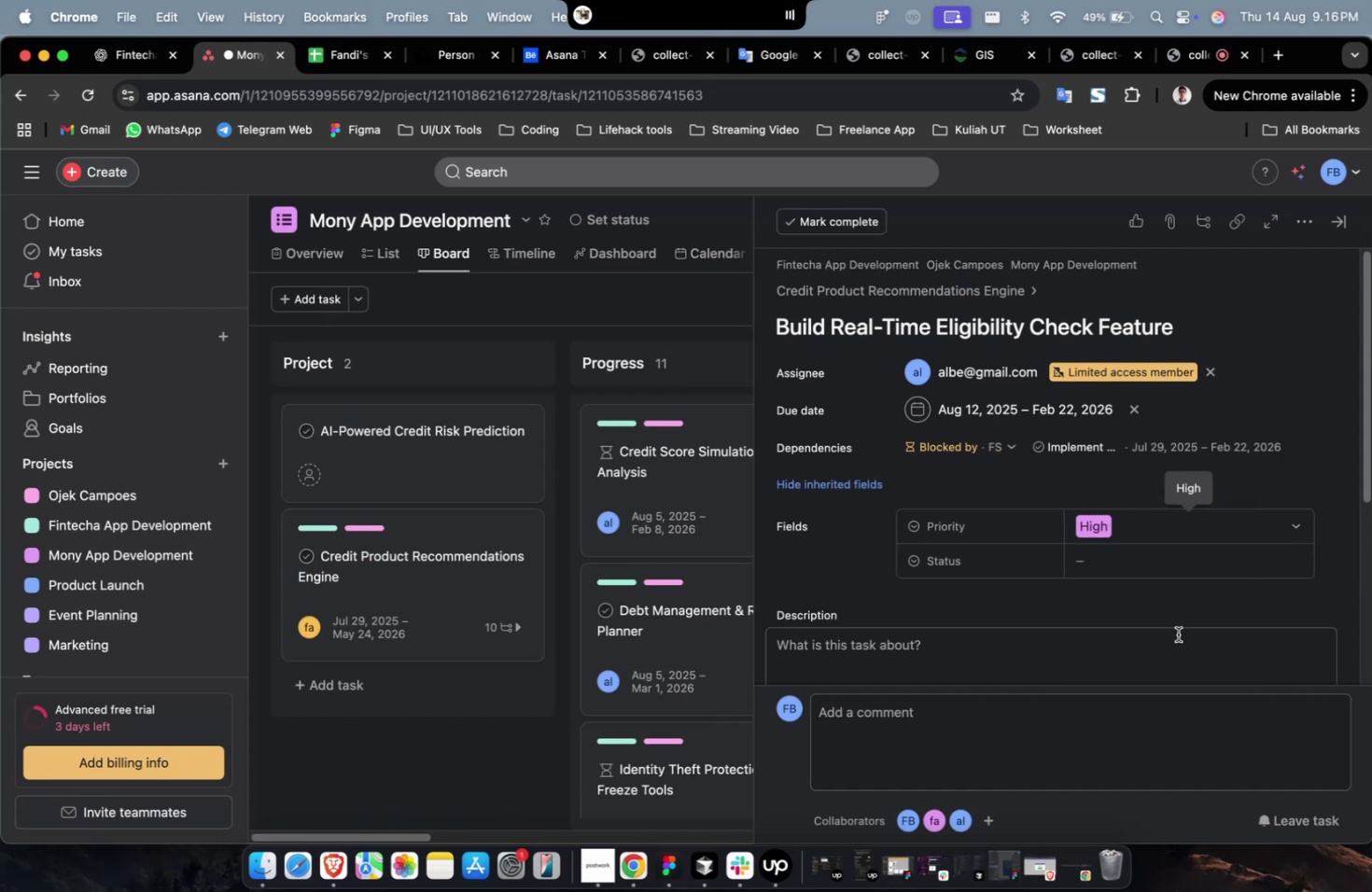 
left_click([1188, 564])
 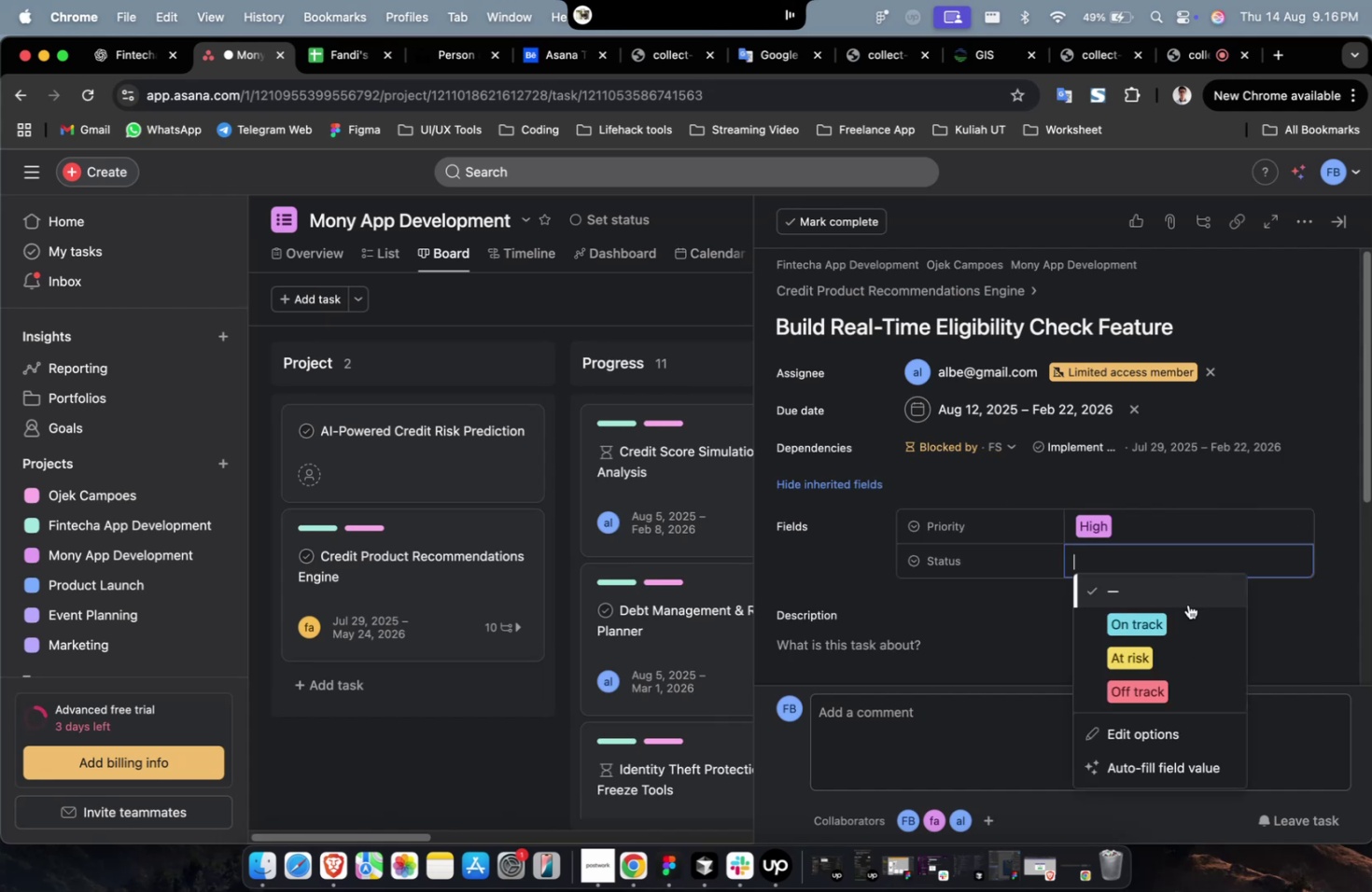 
left_click([1183, 620])
 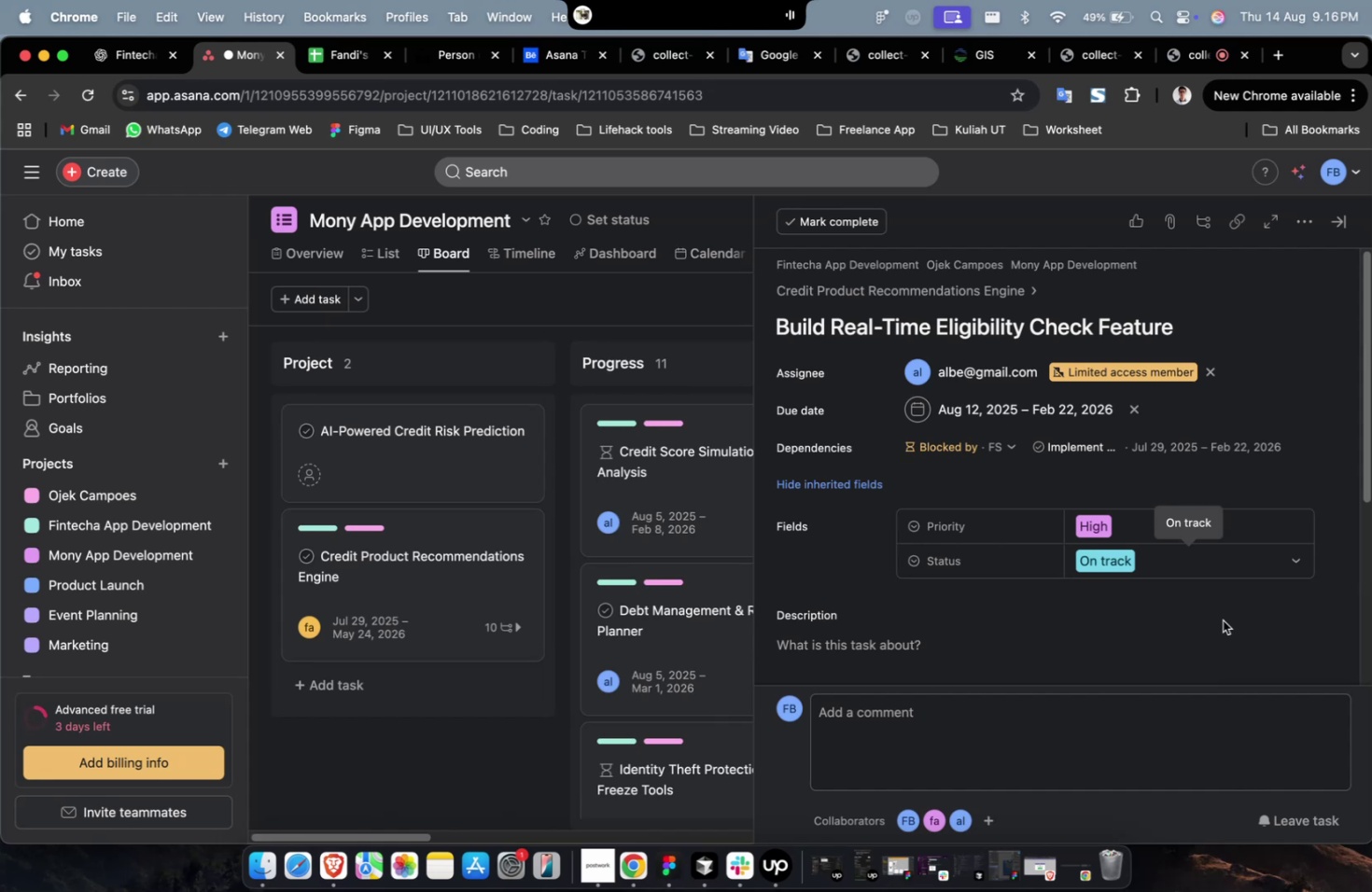 
scroll: coordinate [983, 602], scroll_direction: down, amount: 4.0
 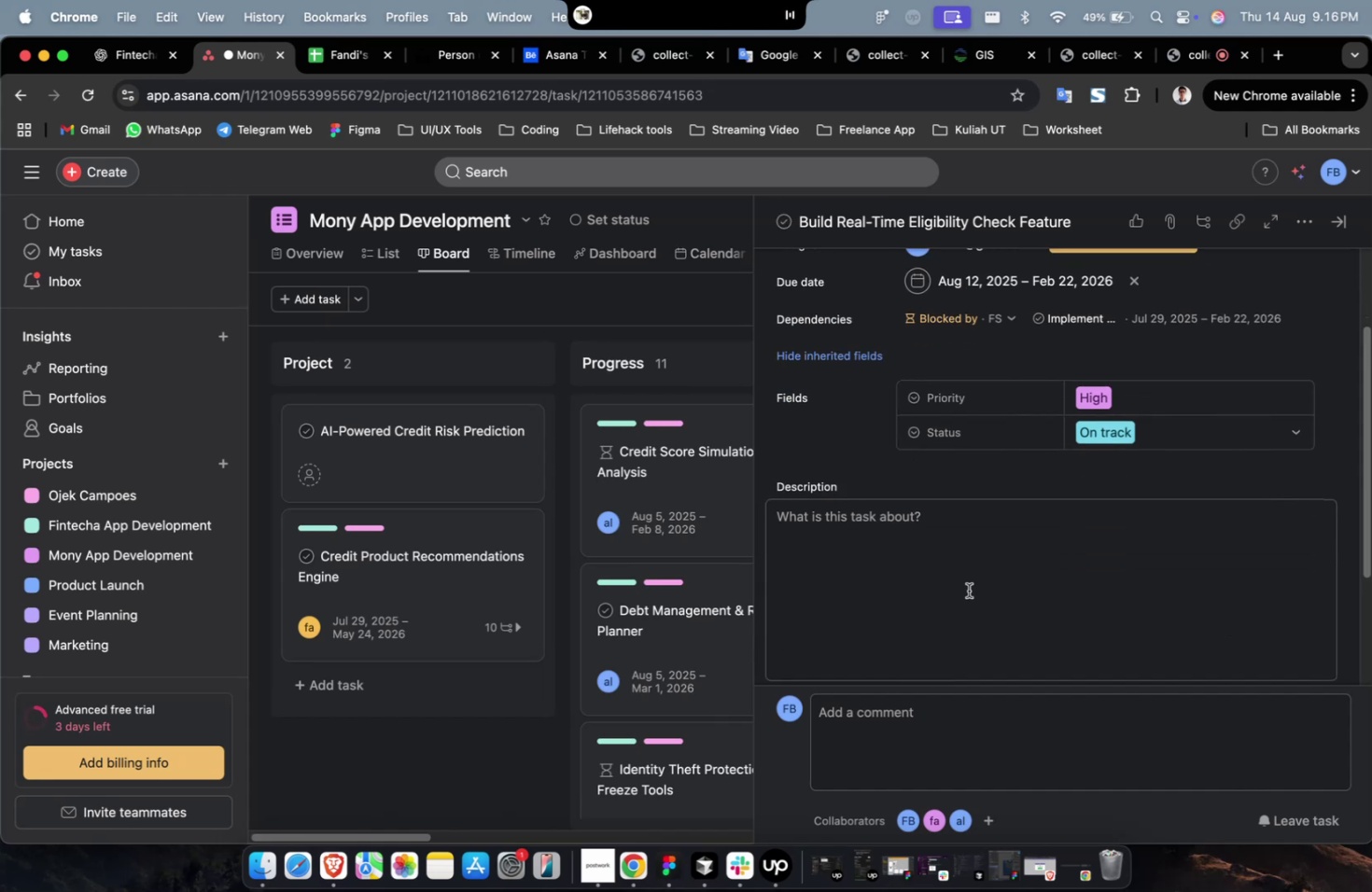 
left_click([986, 602])
 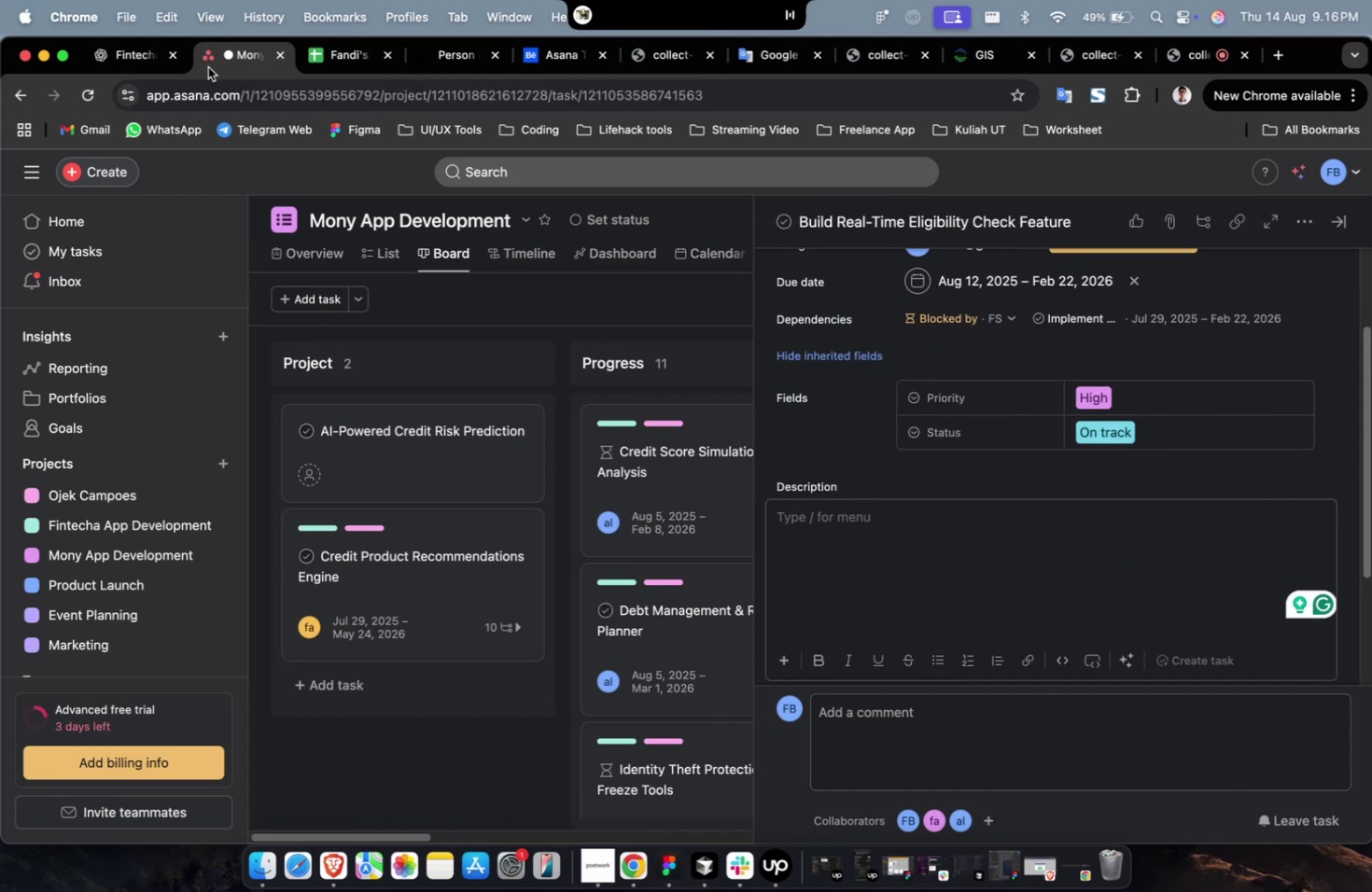 
left_click([119, 67])
 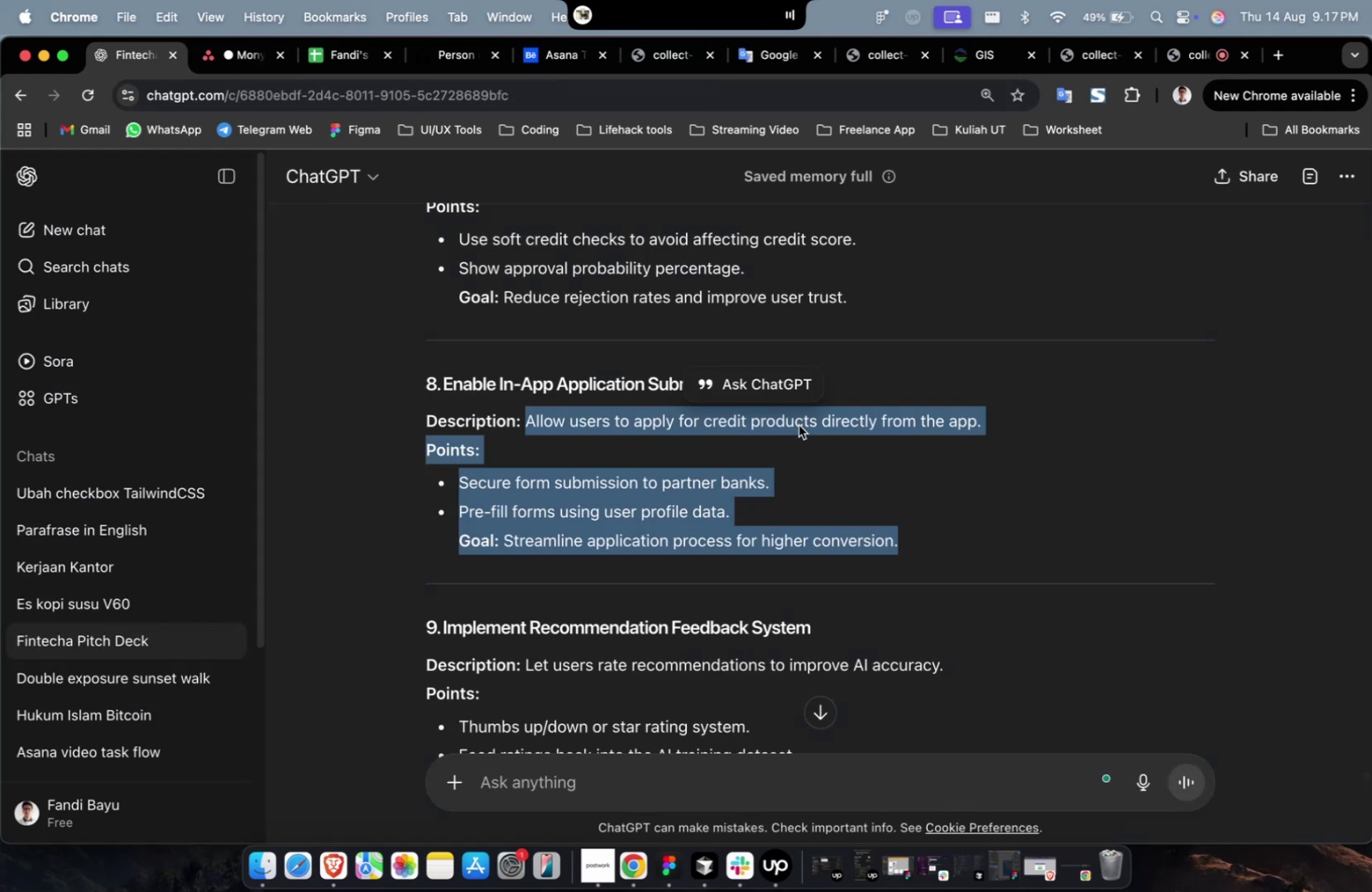 
scroll: coordinate [874, 419], scroll_direction: up, amount: 7.0
 